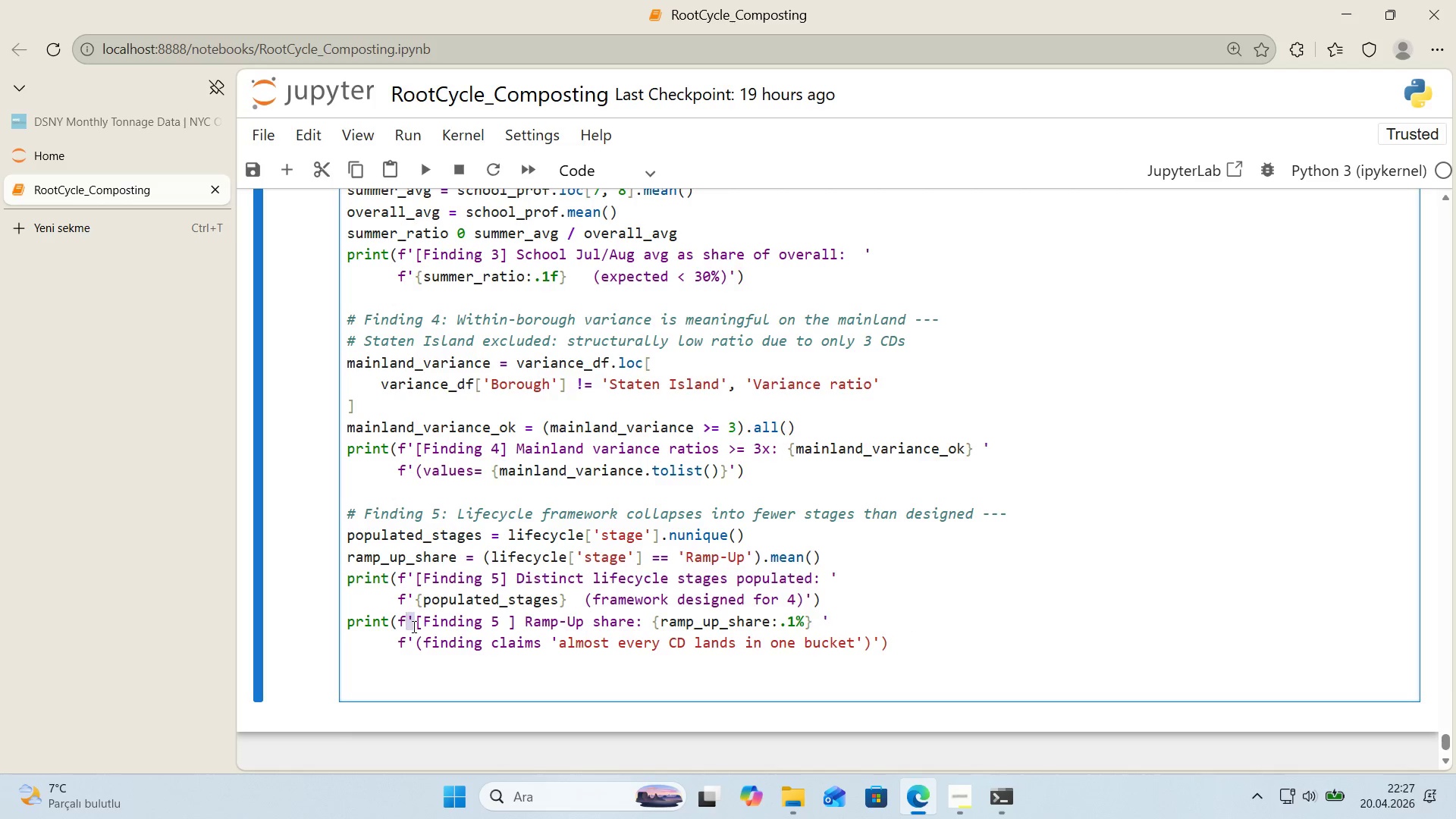 
scroll: coordinate [418, 624], scroll_direction: up, amount: 3.0
 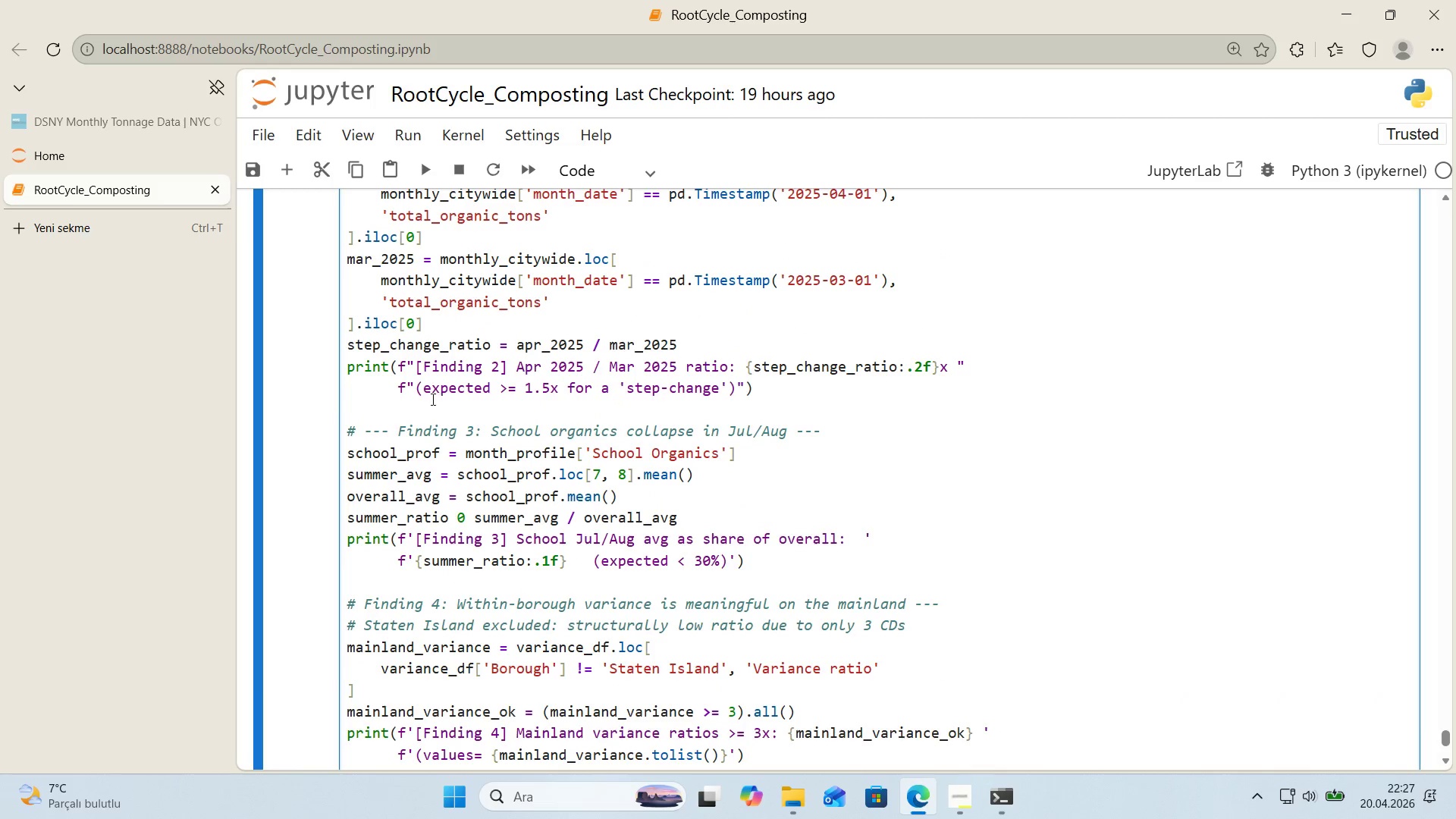 
left_click_drag(start_coordinate=[417, 393], to_coordinate=[406, 394])
 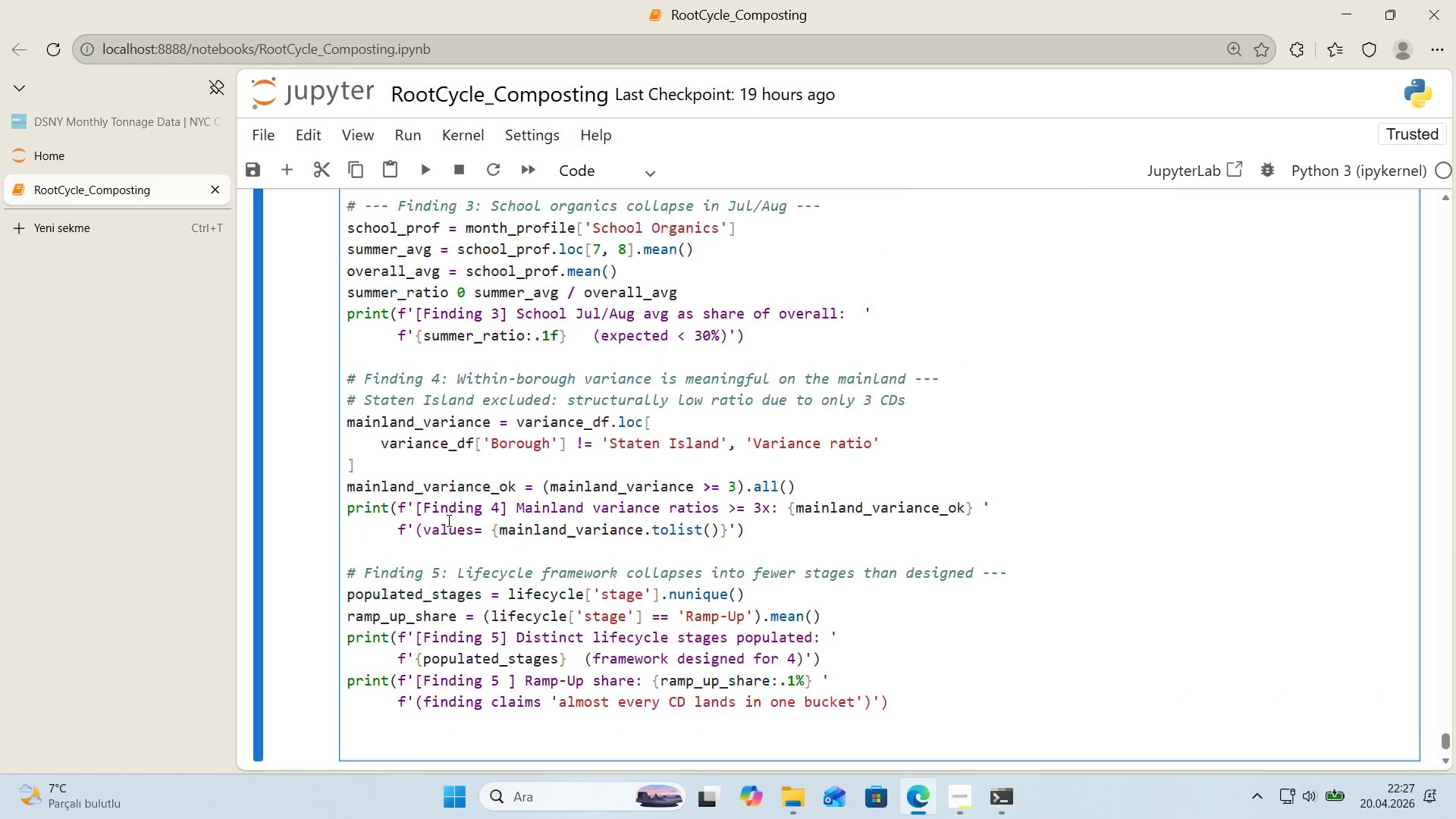 
key(Control+ControlLeft)
 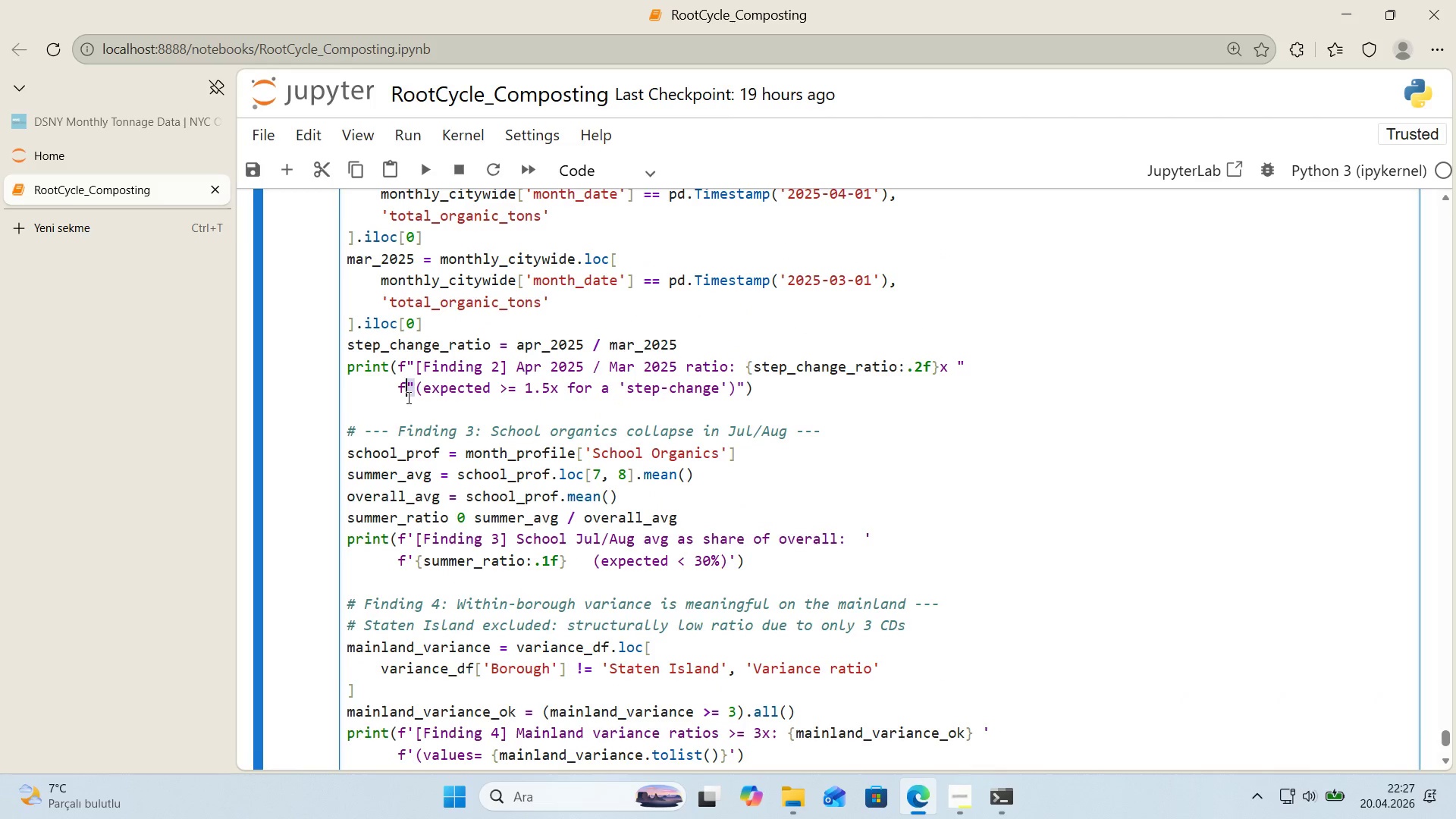 
key(Control+C)
 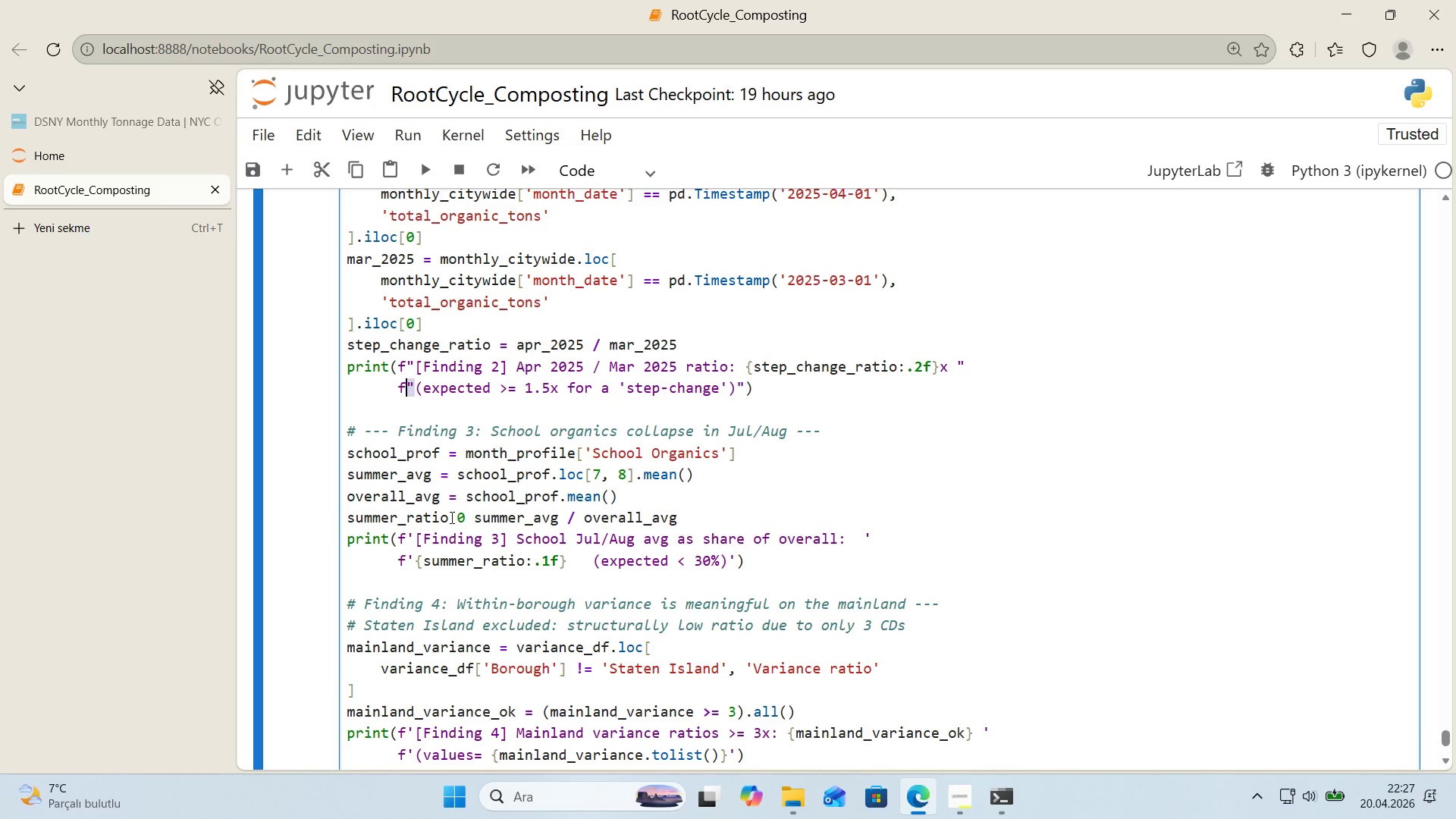 
scroll: coordinate [449, 519], scroll_direction: down, amount: 3.0
 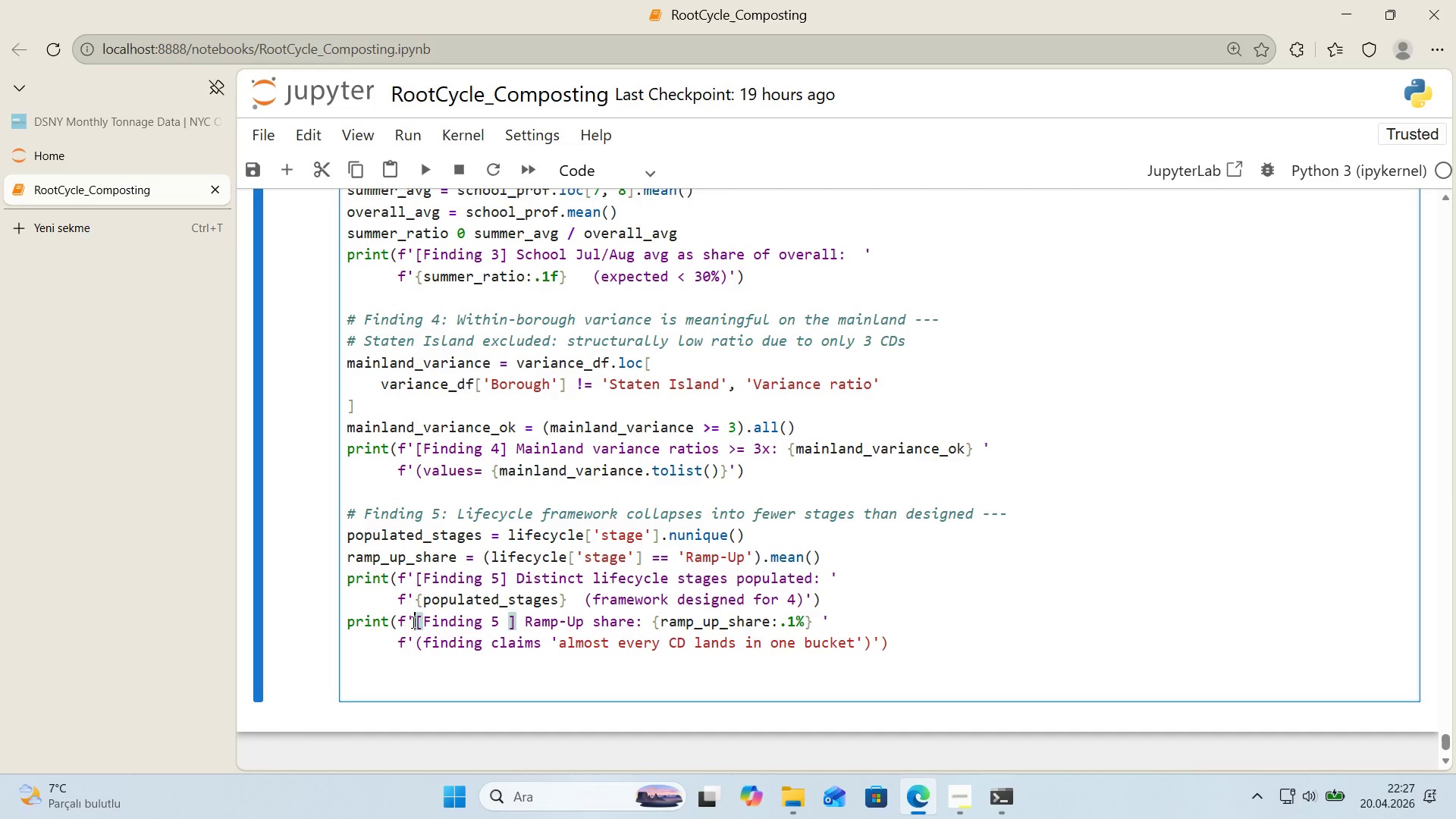 
key(Control+ControlLeft)
 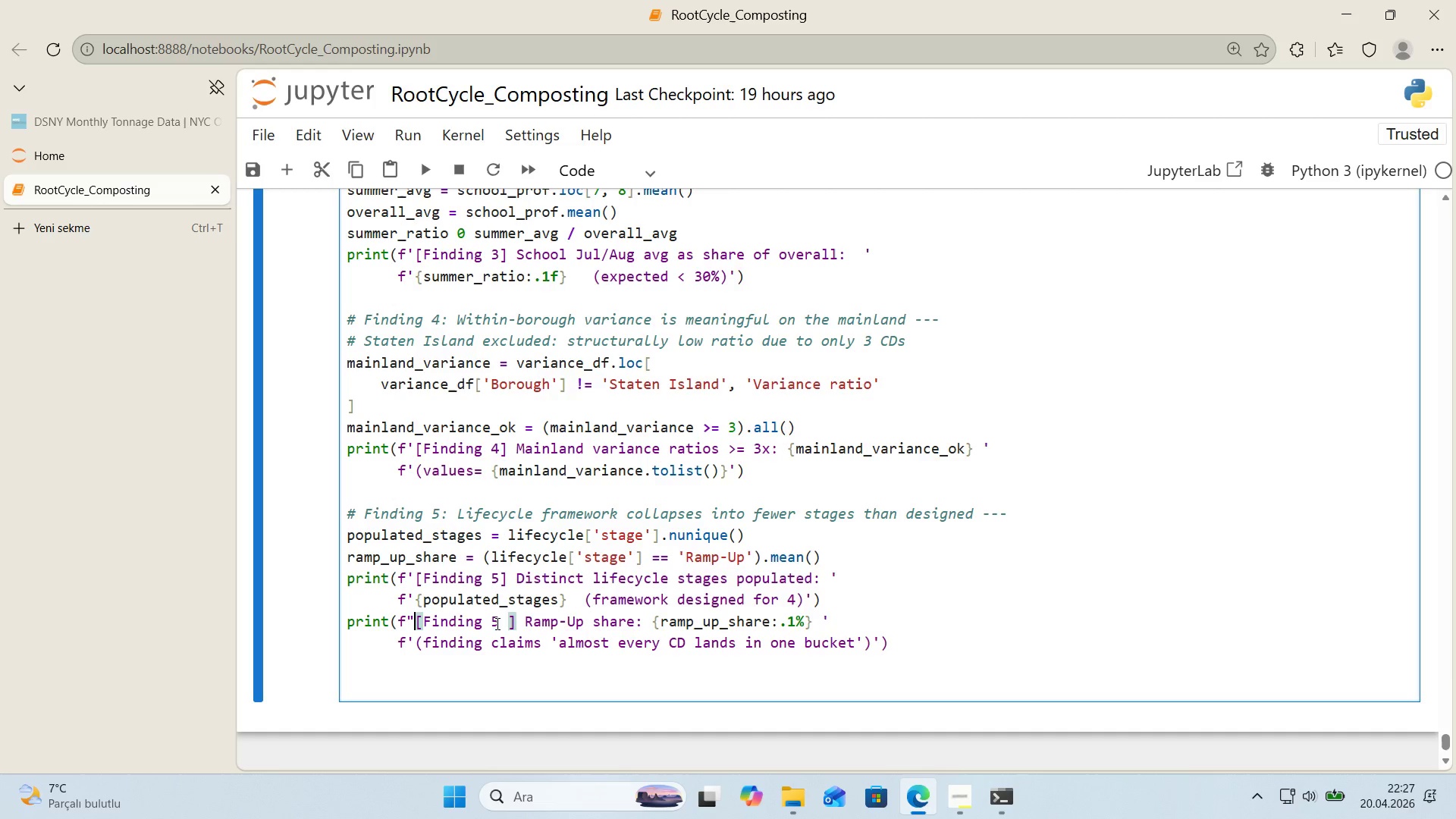 
key(Control+V)
 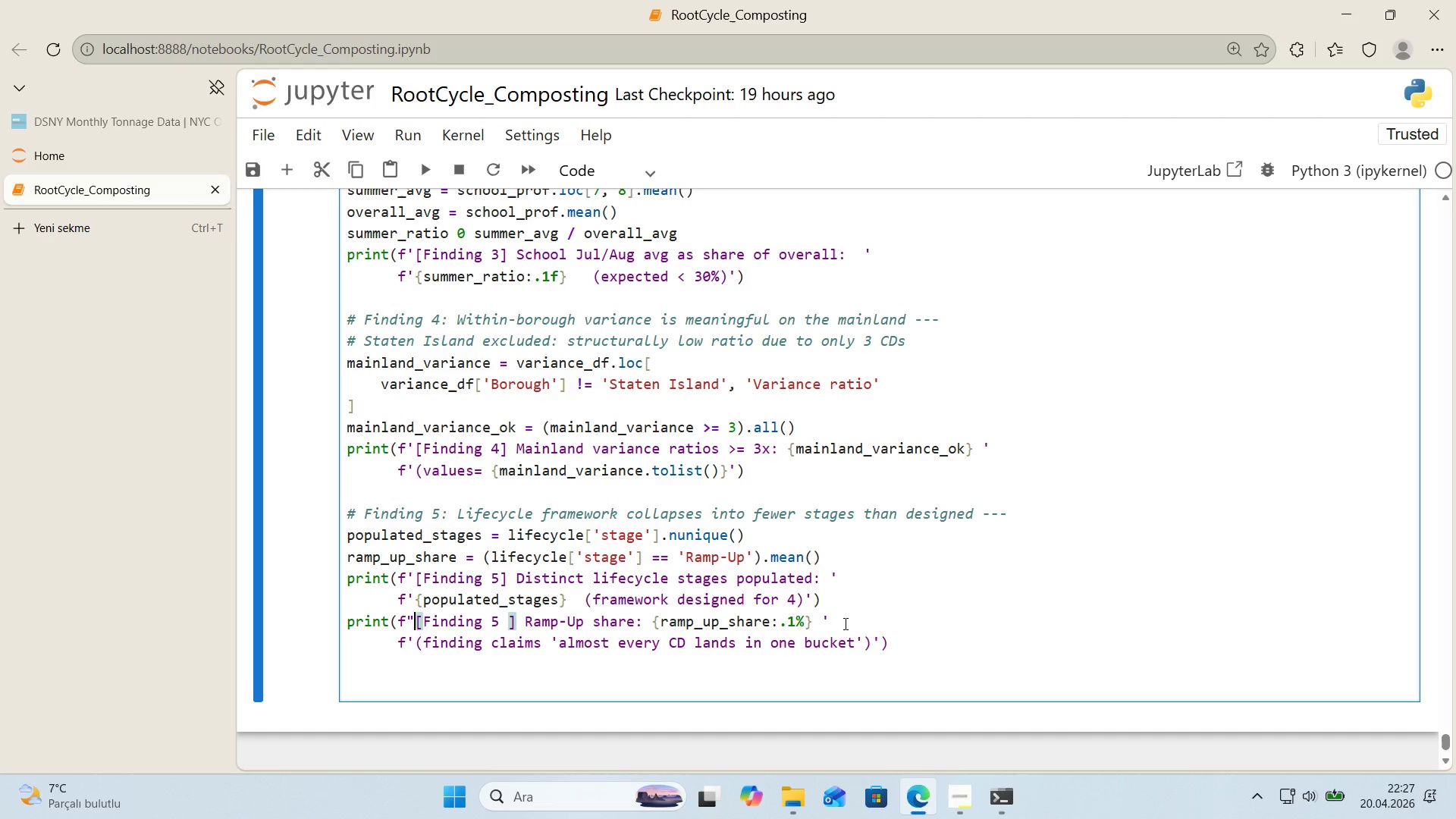 
left_click_drag(start_coordinate=[833, 626], to_coordinate=[824, 628])
 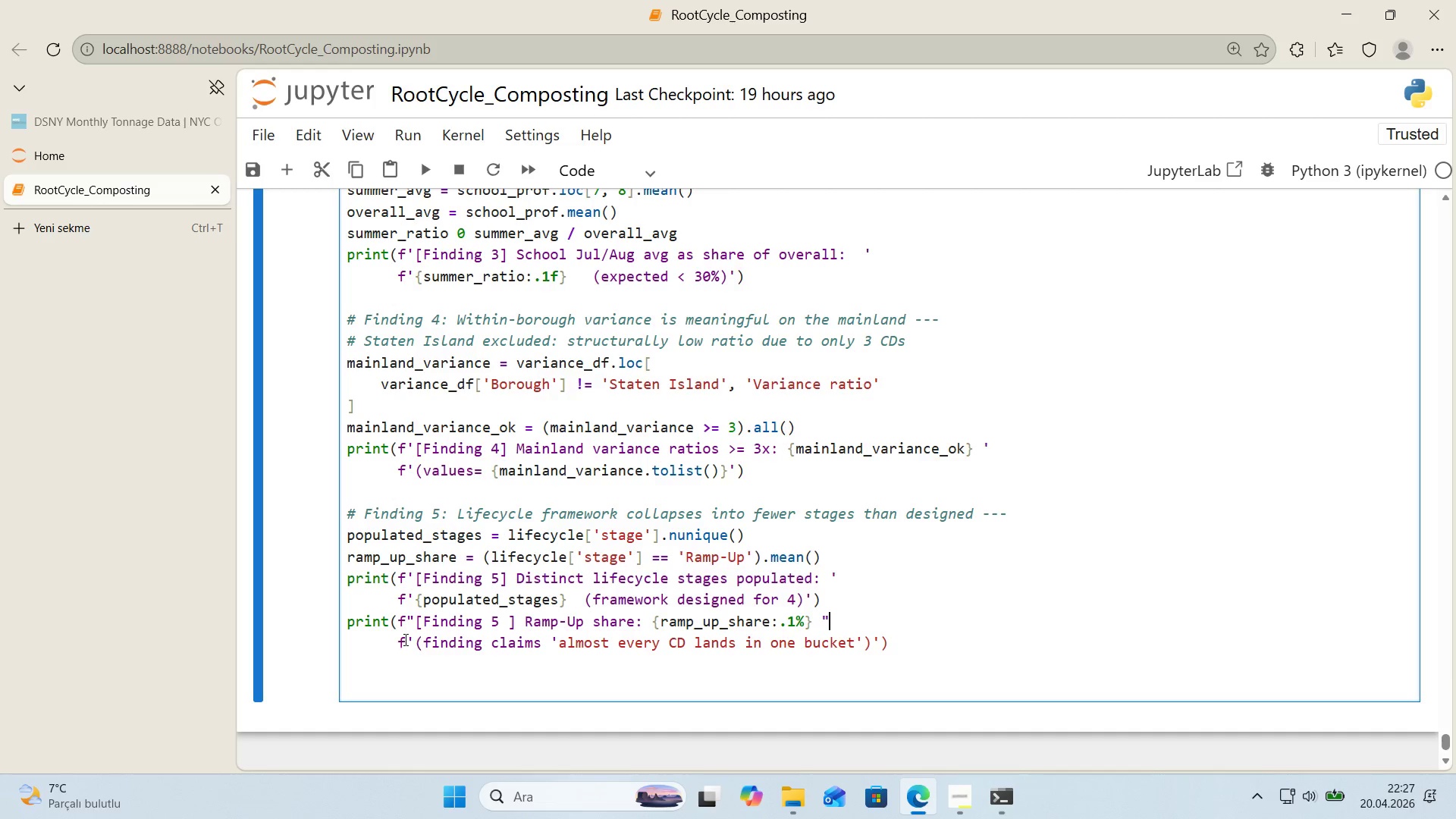 
key(Control+ControlLeft)
 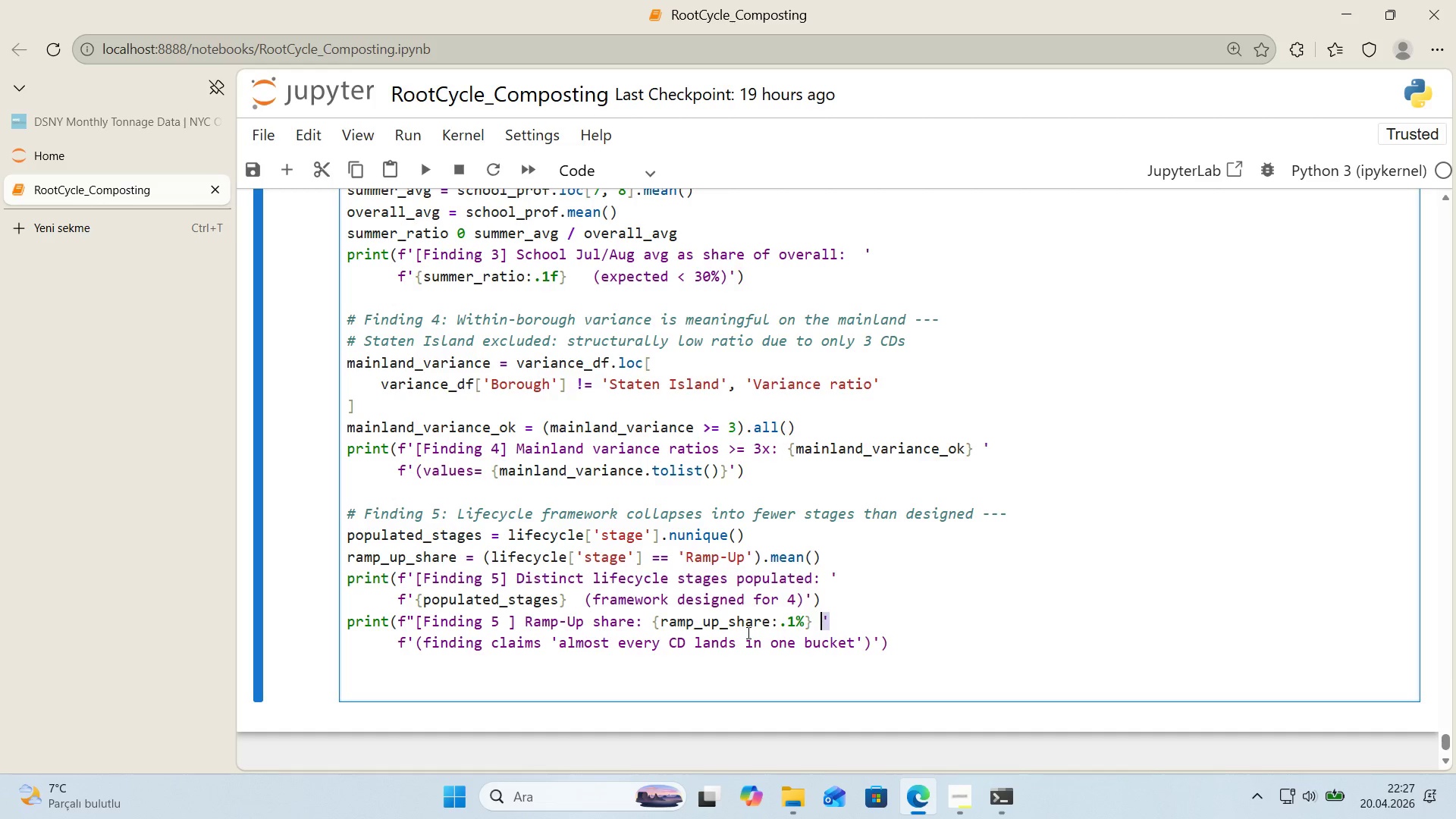 
key(Control+V)
 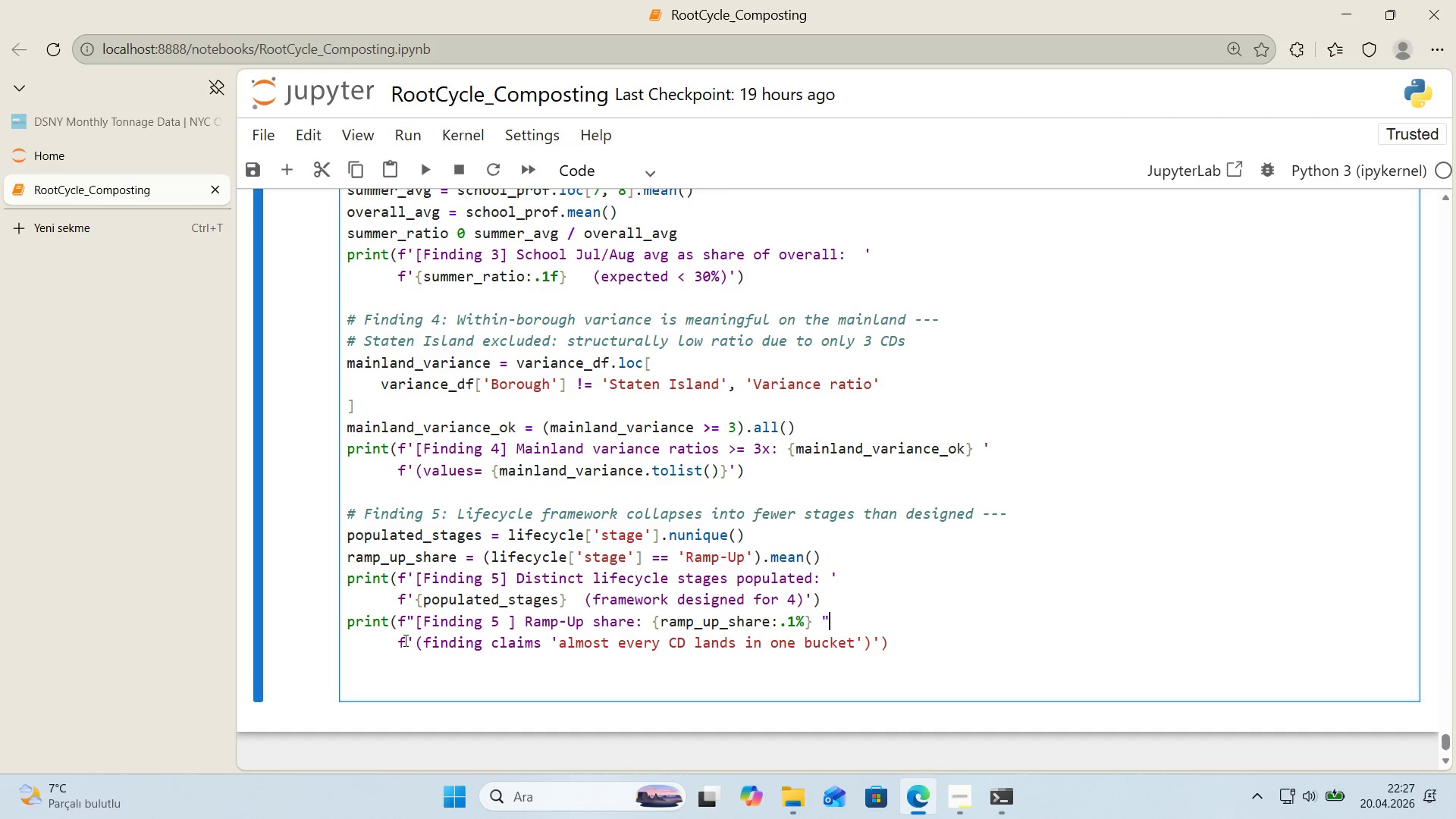 
left_click_drag(start_coordinate=[404, 640], to_coordinate=[412, 642])
 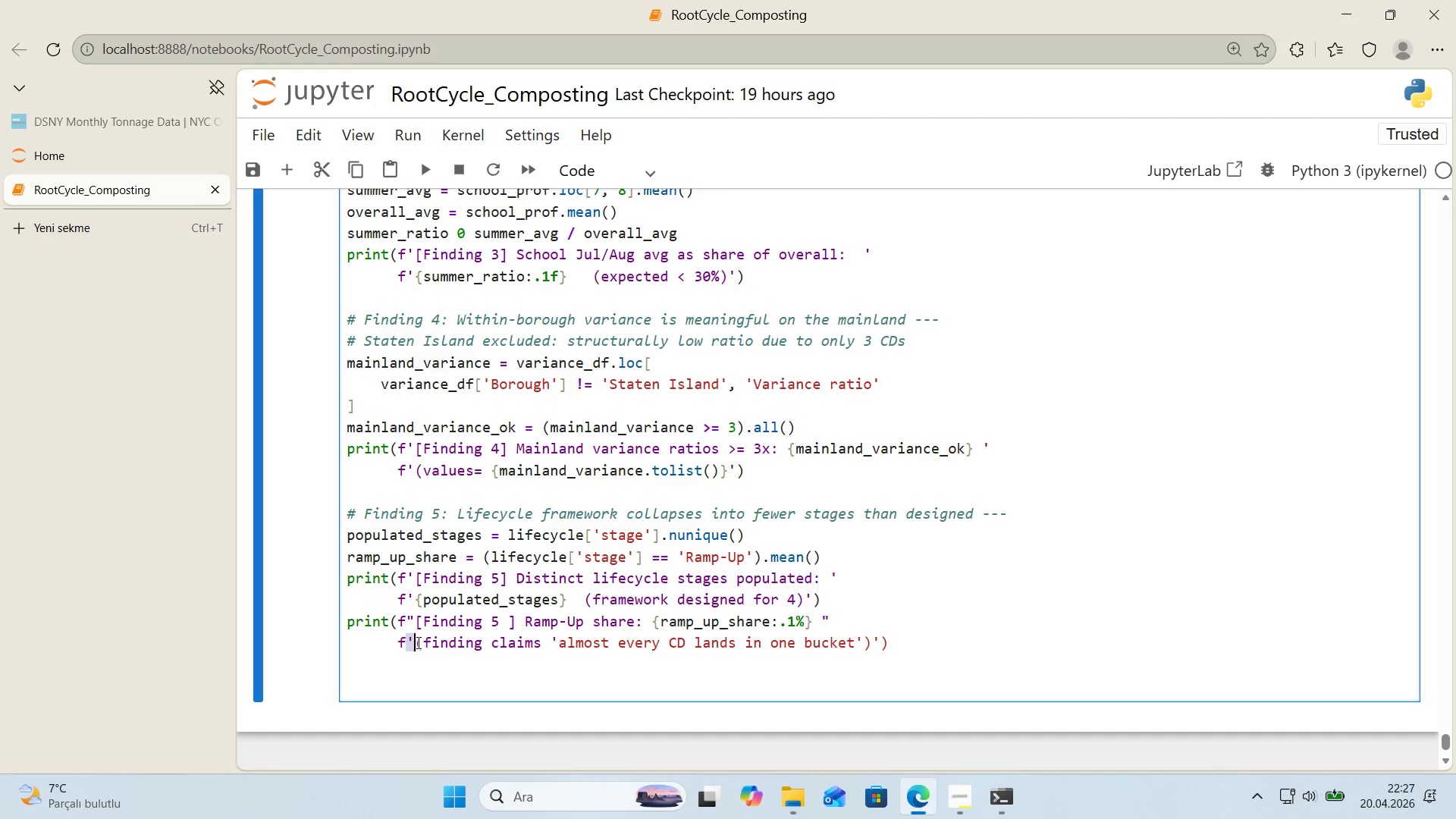 
key(Control+ControlLeft)
 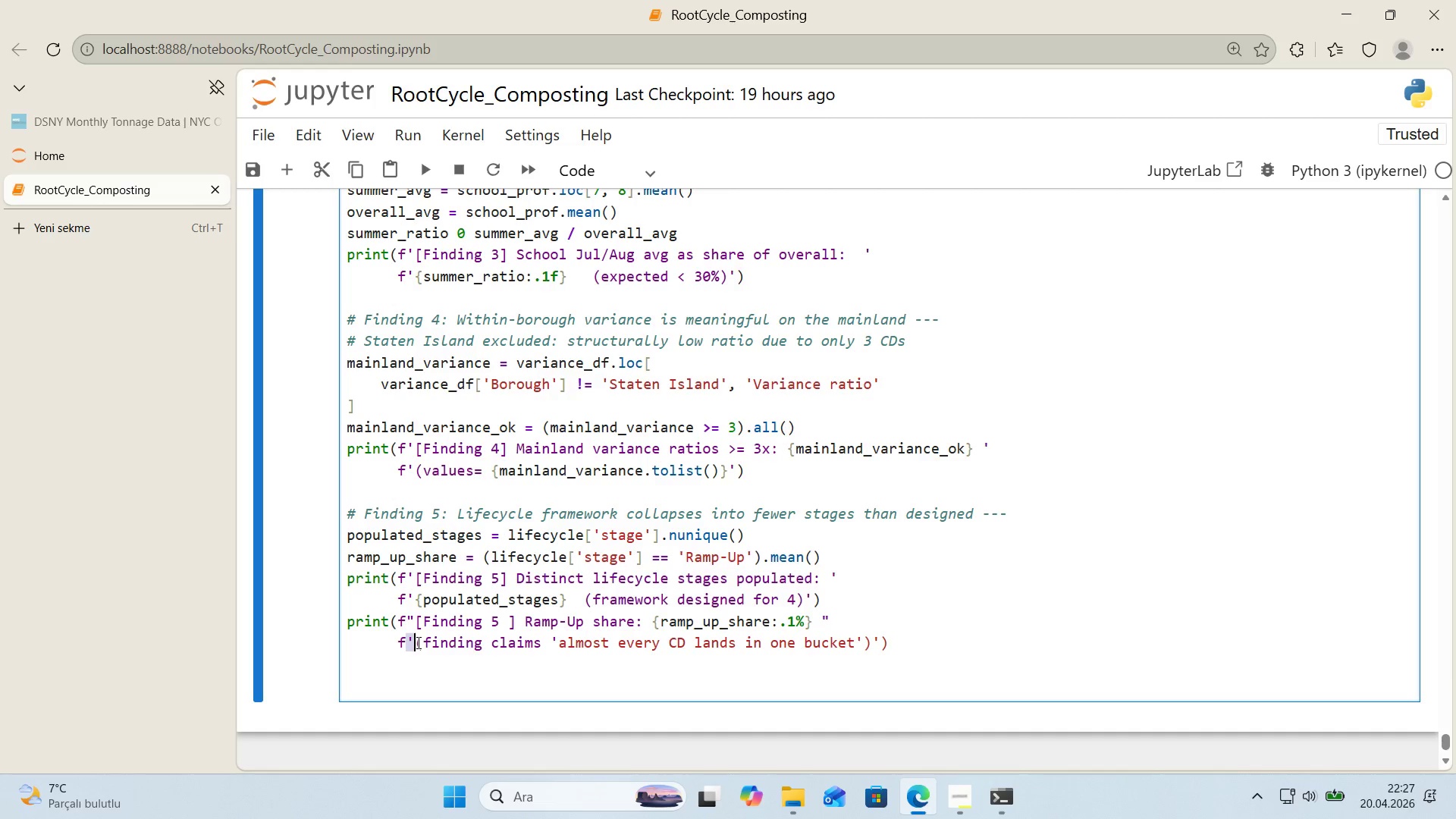 
key(Control+V)
 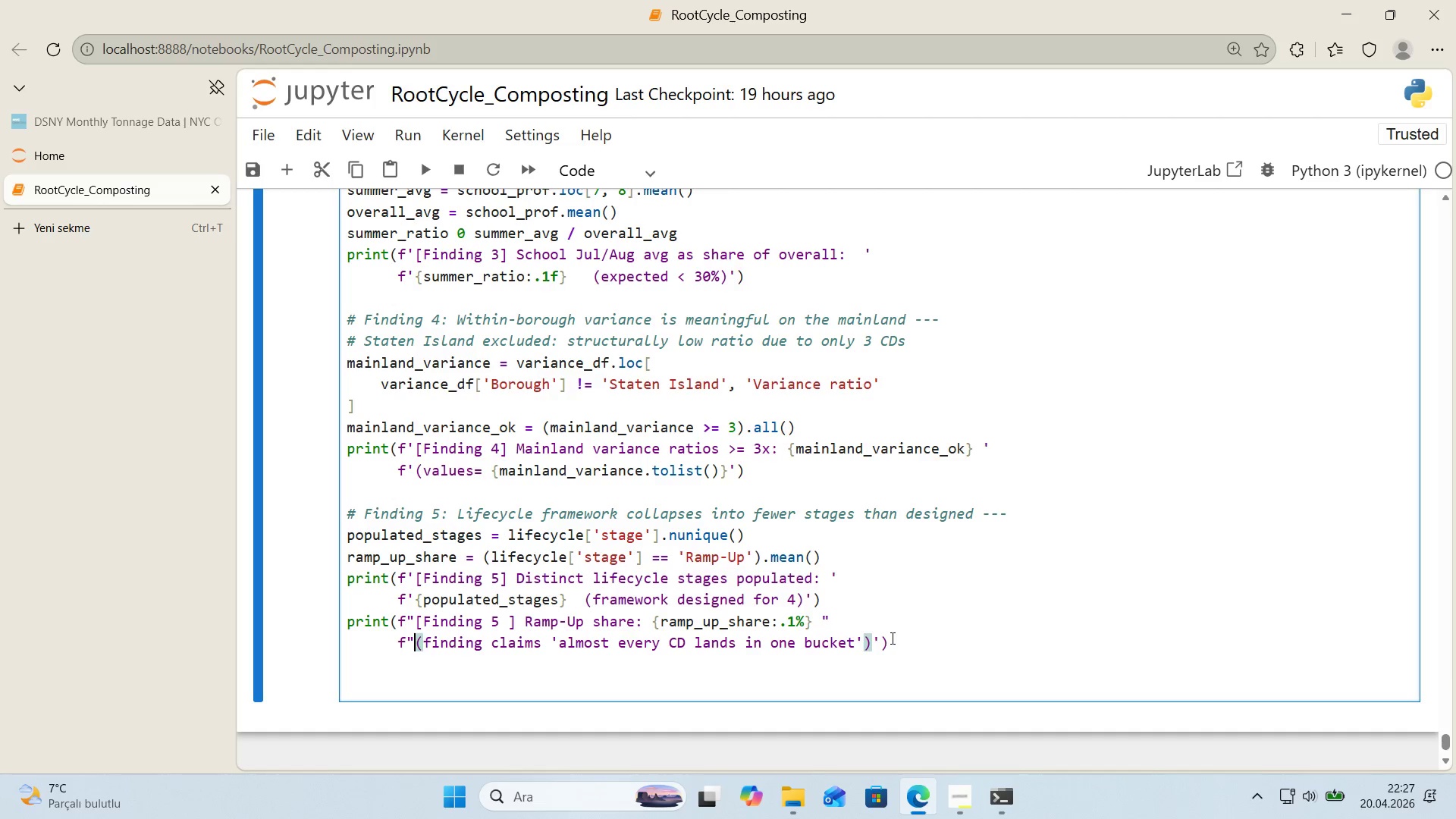 
left_click_drag(start_coordinate=[883, 643], to_coordinate=[874, 647])
 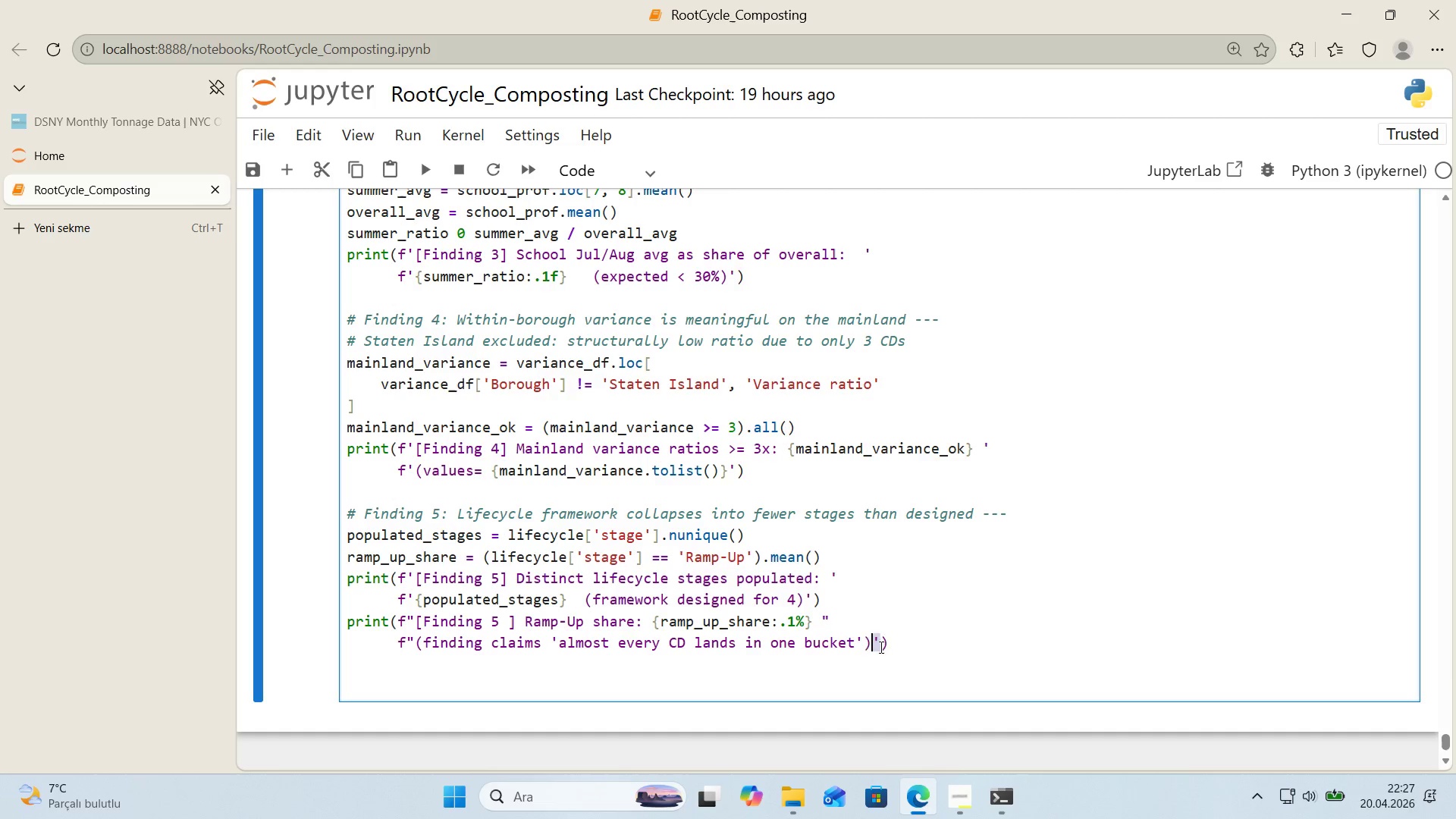 
key(Control+ControlLeft)
 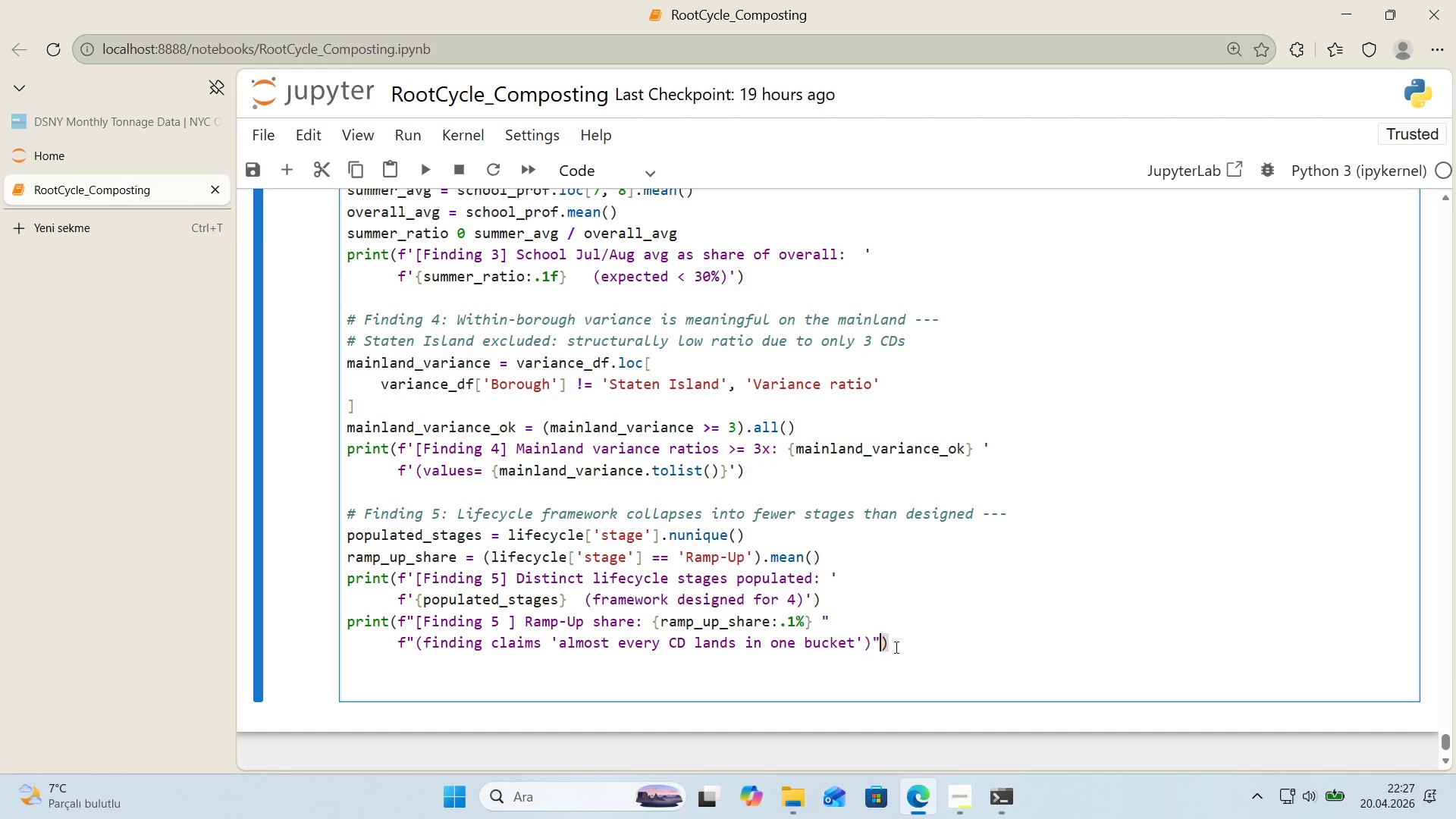 
key(Control+V)
 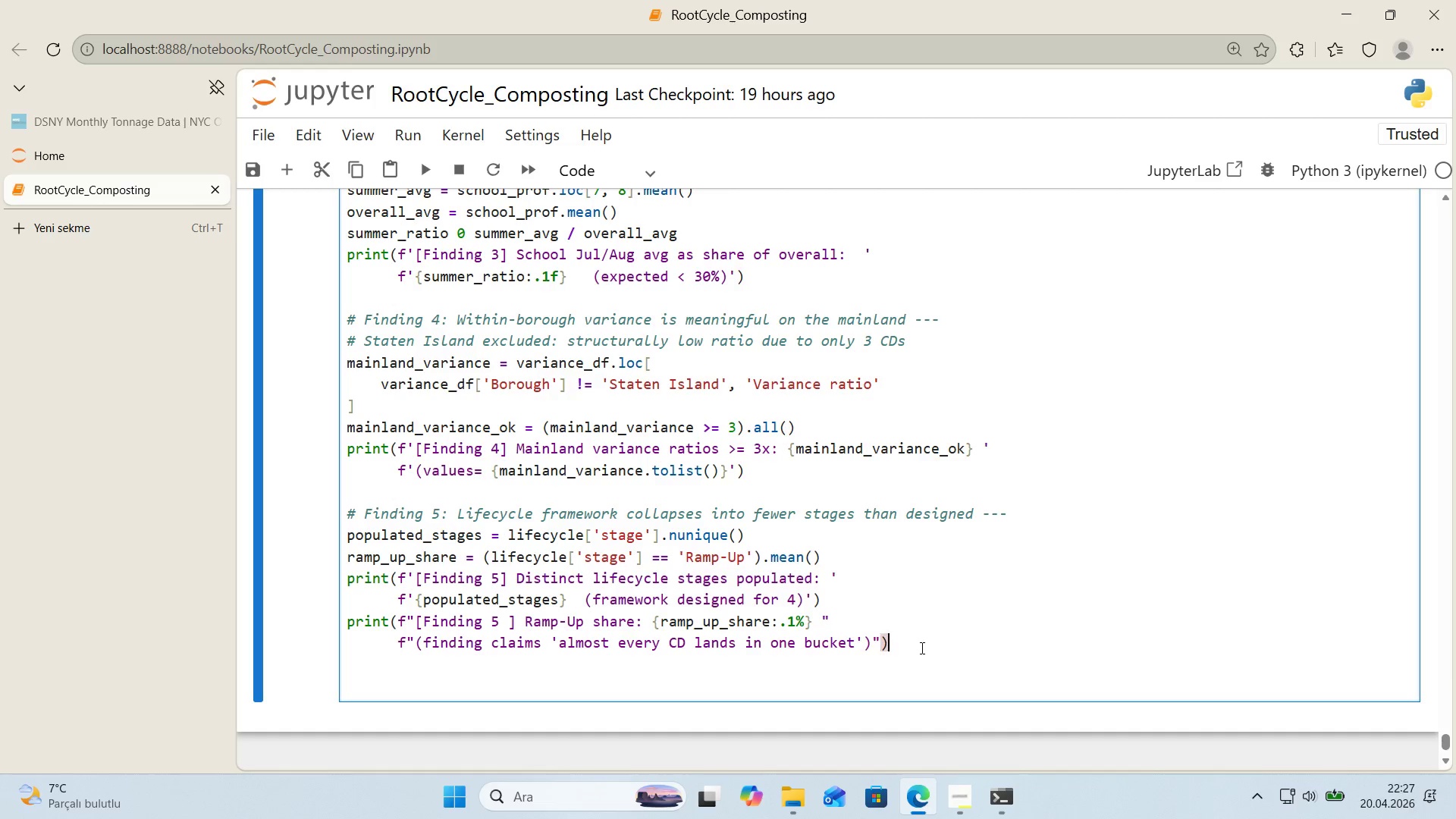 
left_click([921, 648])
 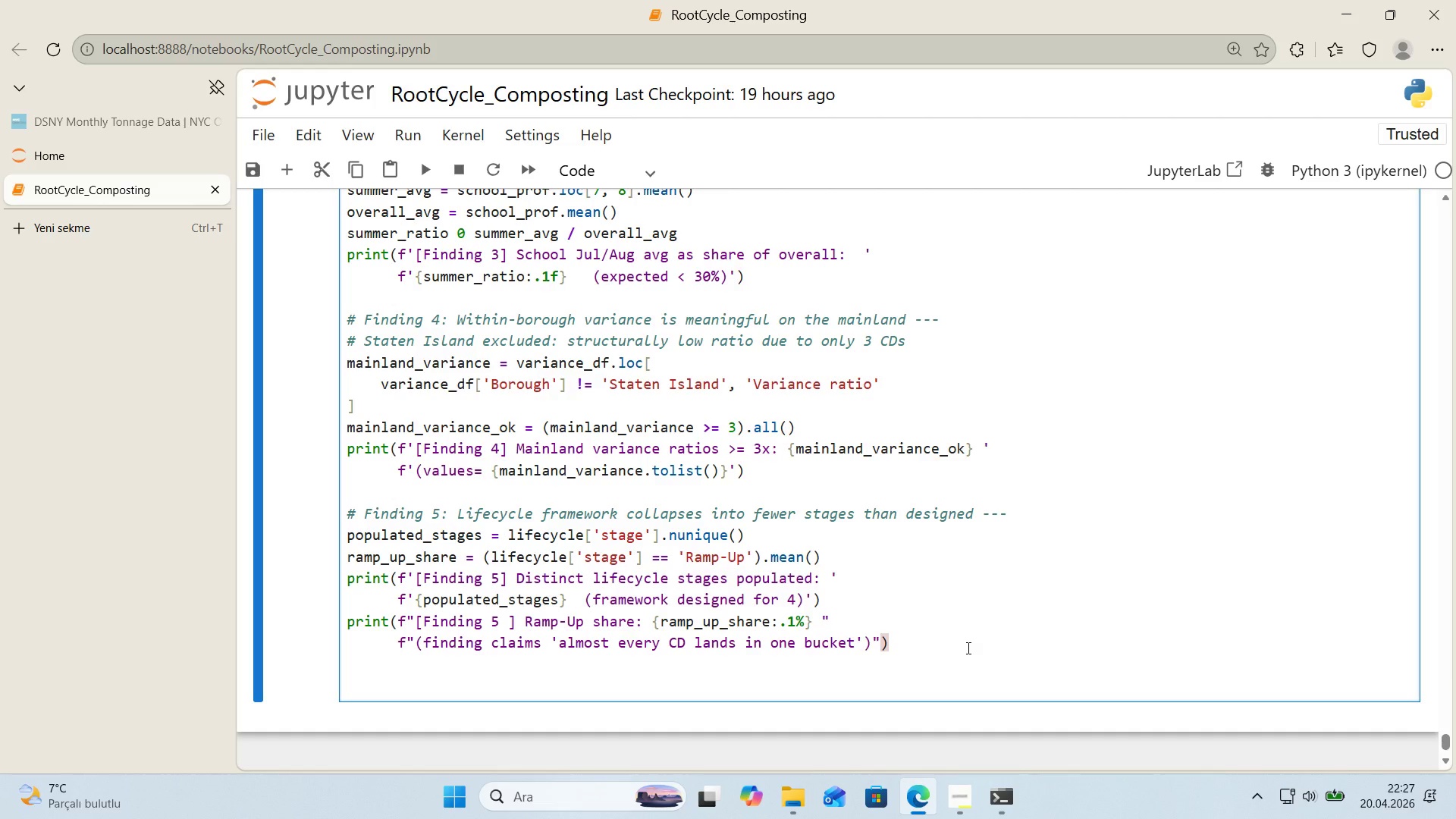 
key(Enter)
 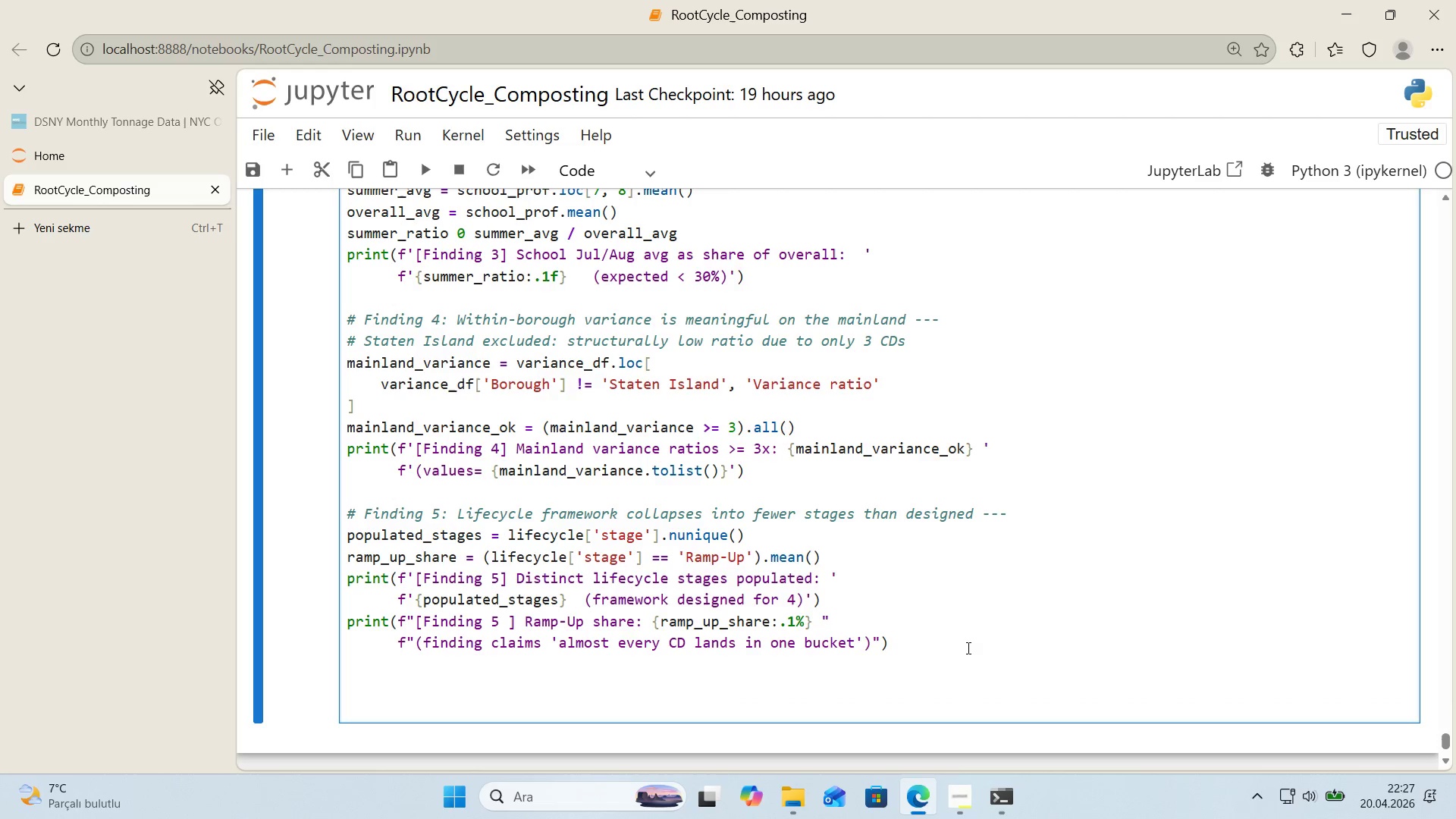 
key(ArrowDown)
 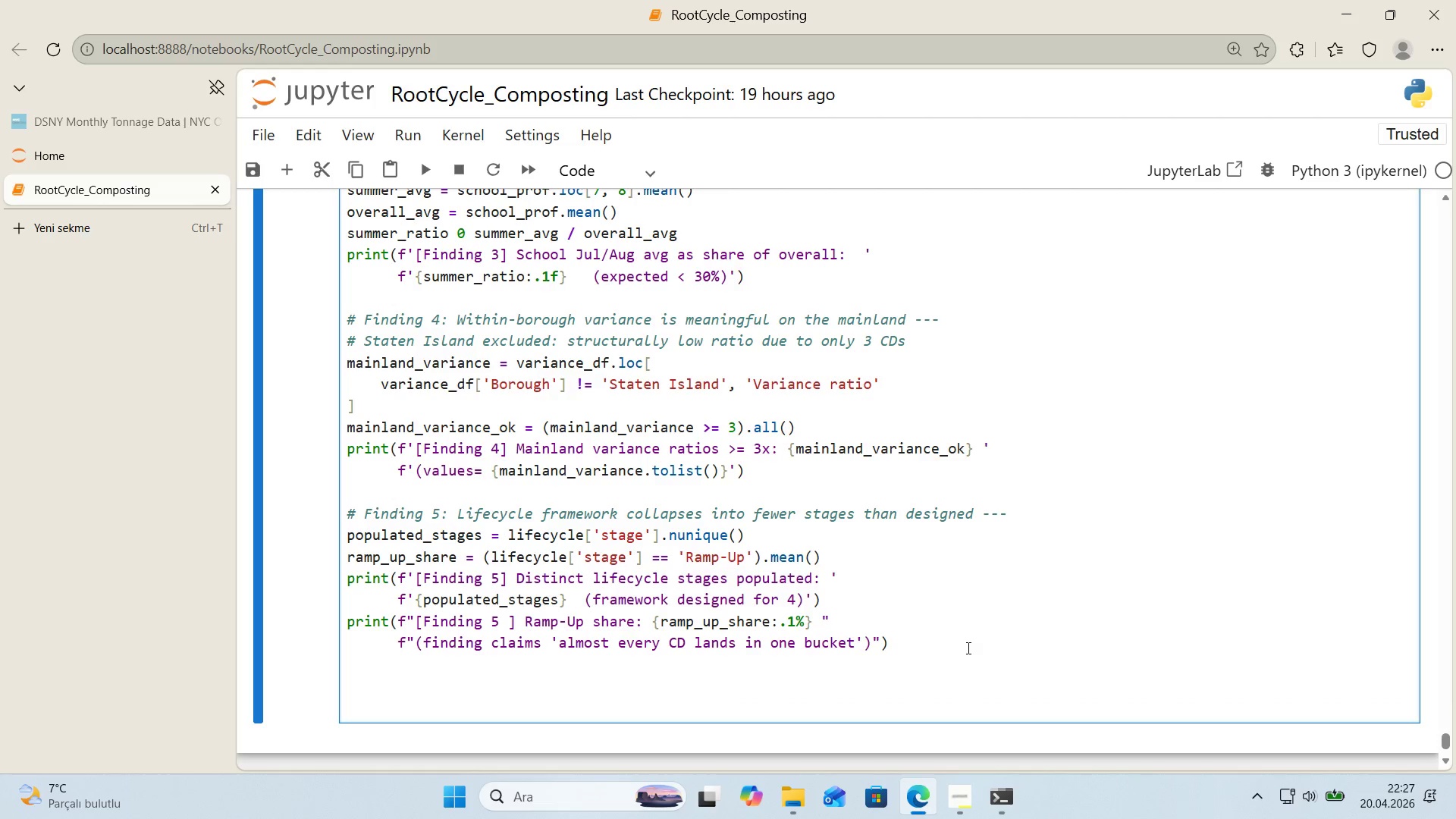 
key(Control+ControlLeft)
 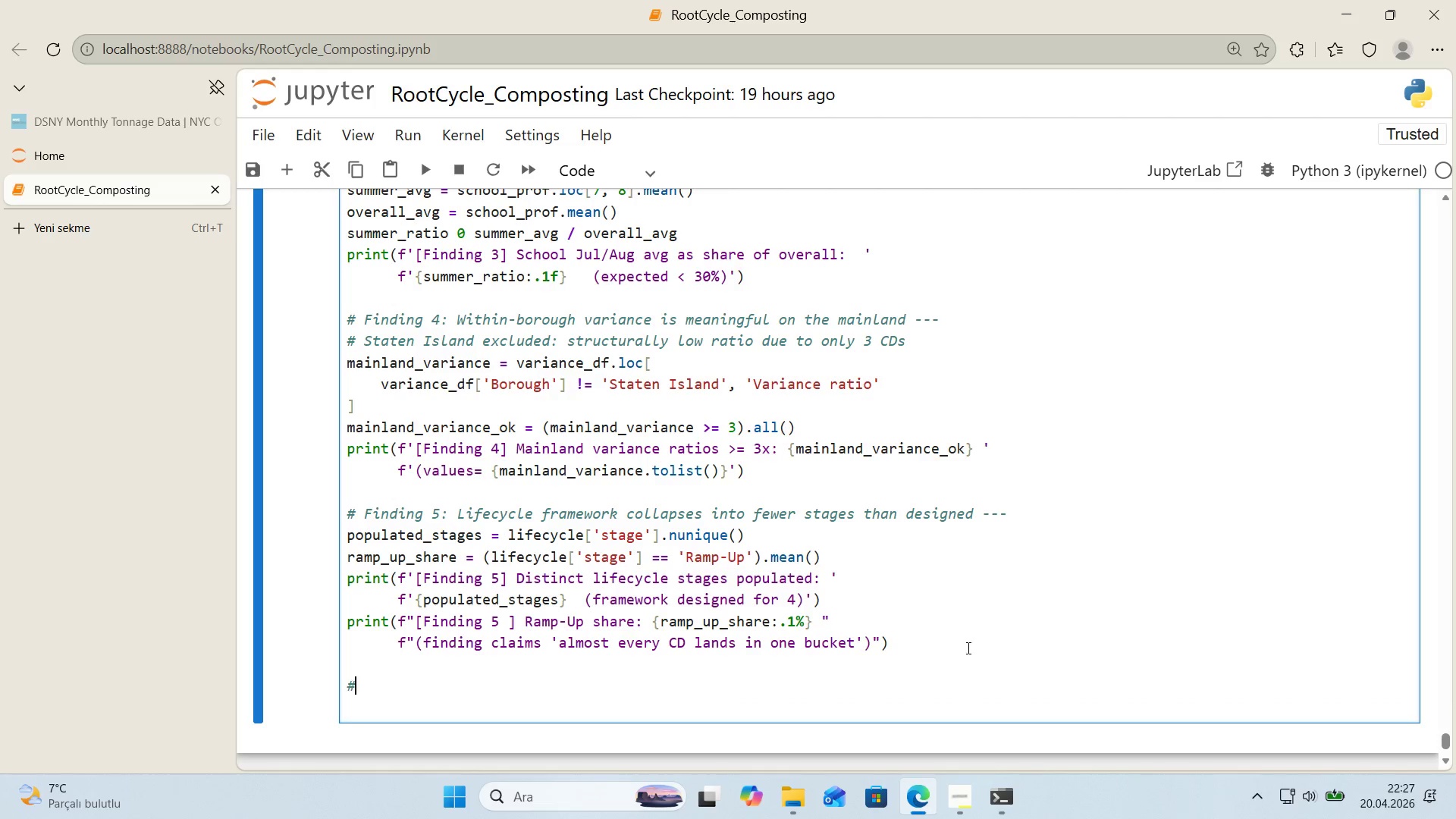 
key(Alt+Control+AltRight)
 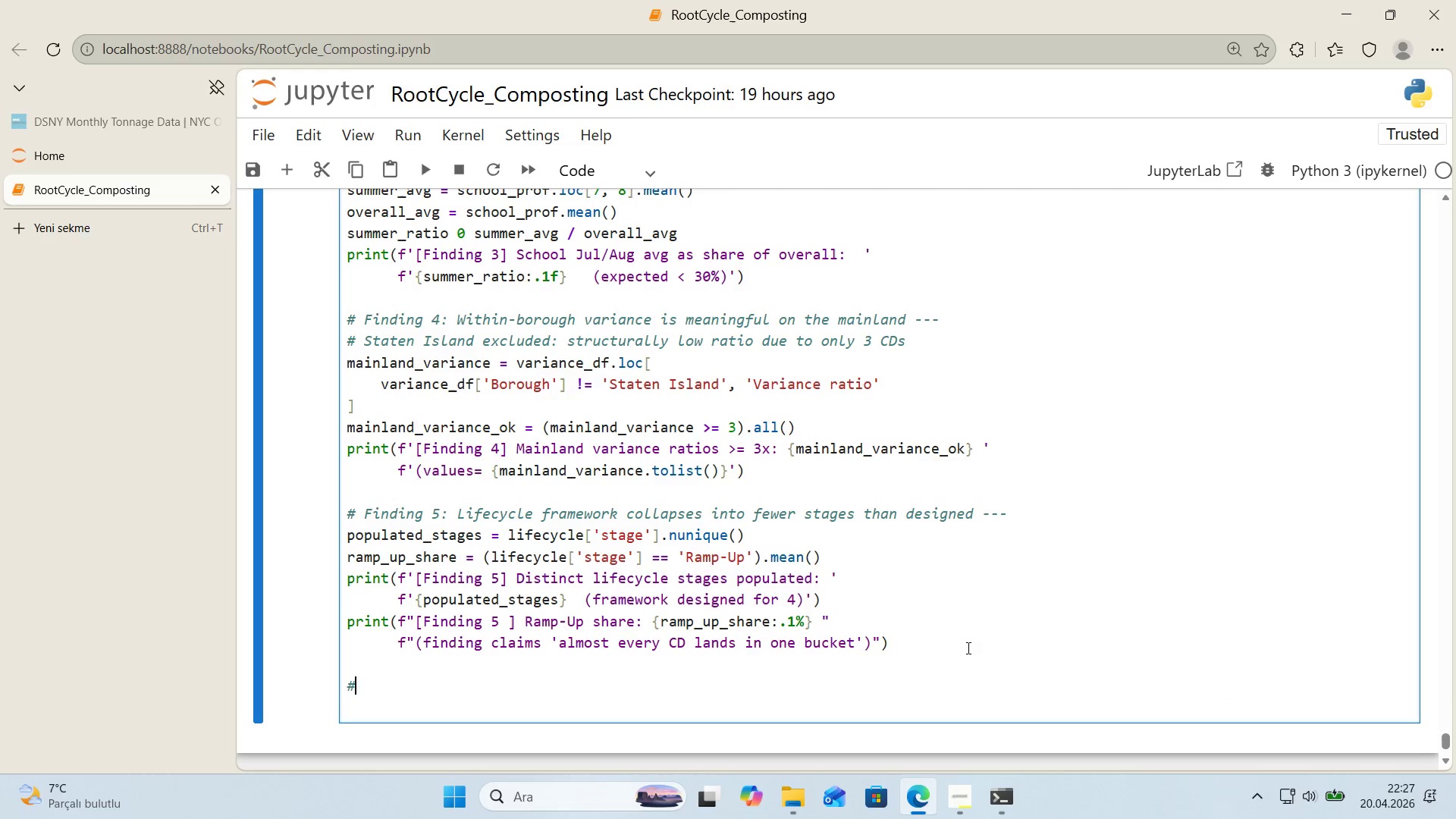 
key(Alt+Control+3)
 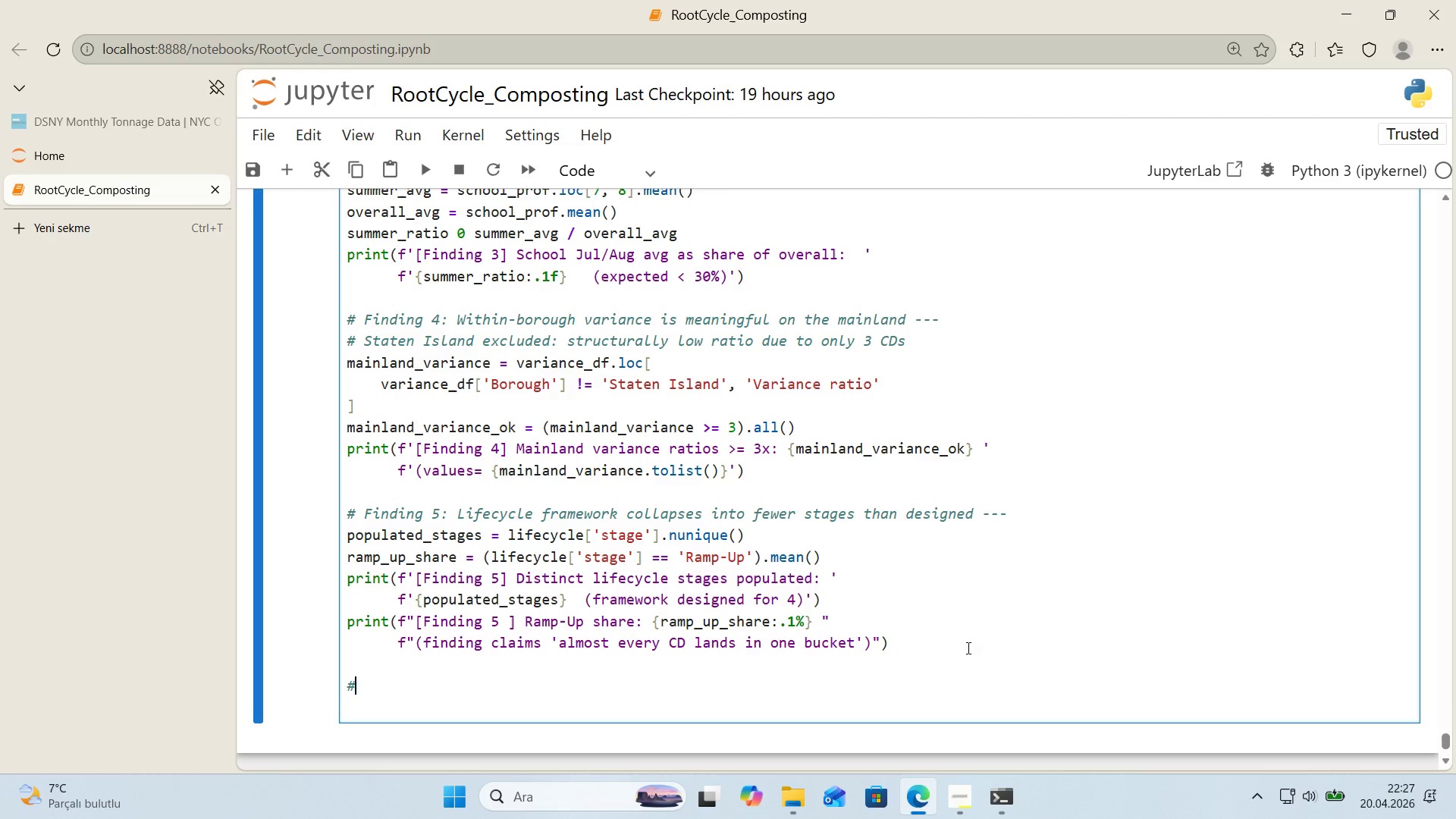 
type( Ha)
key(Backspace)
key(Backspace)
type(--- Hard assert )
key(Backspace)
type(s, ordered to match the narrat've sequence ---)
 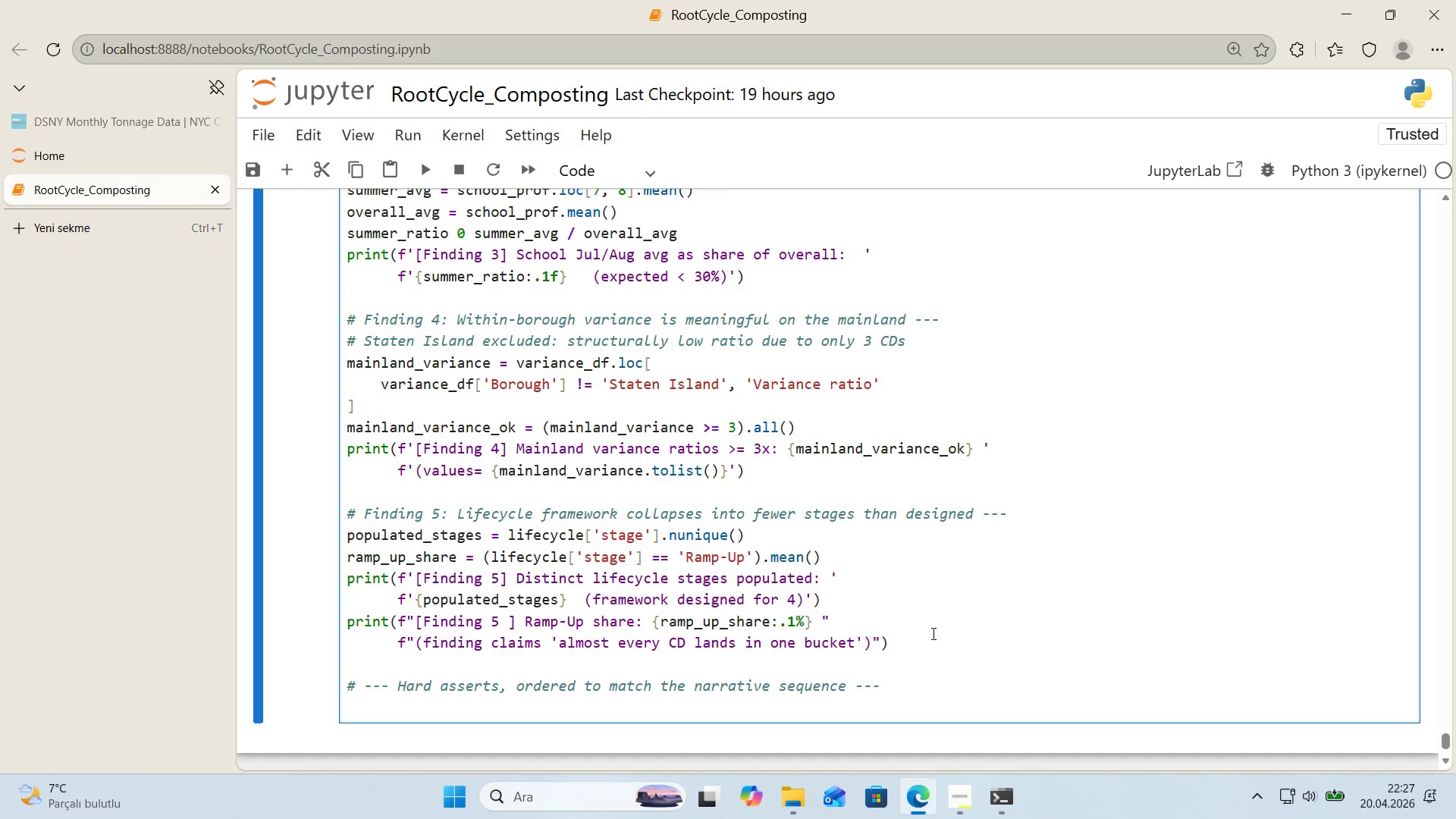 
wait(7.88)
 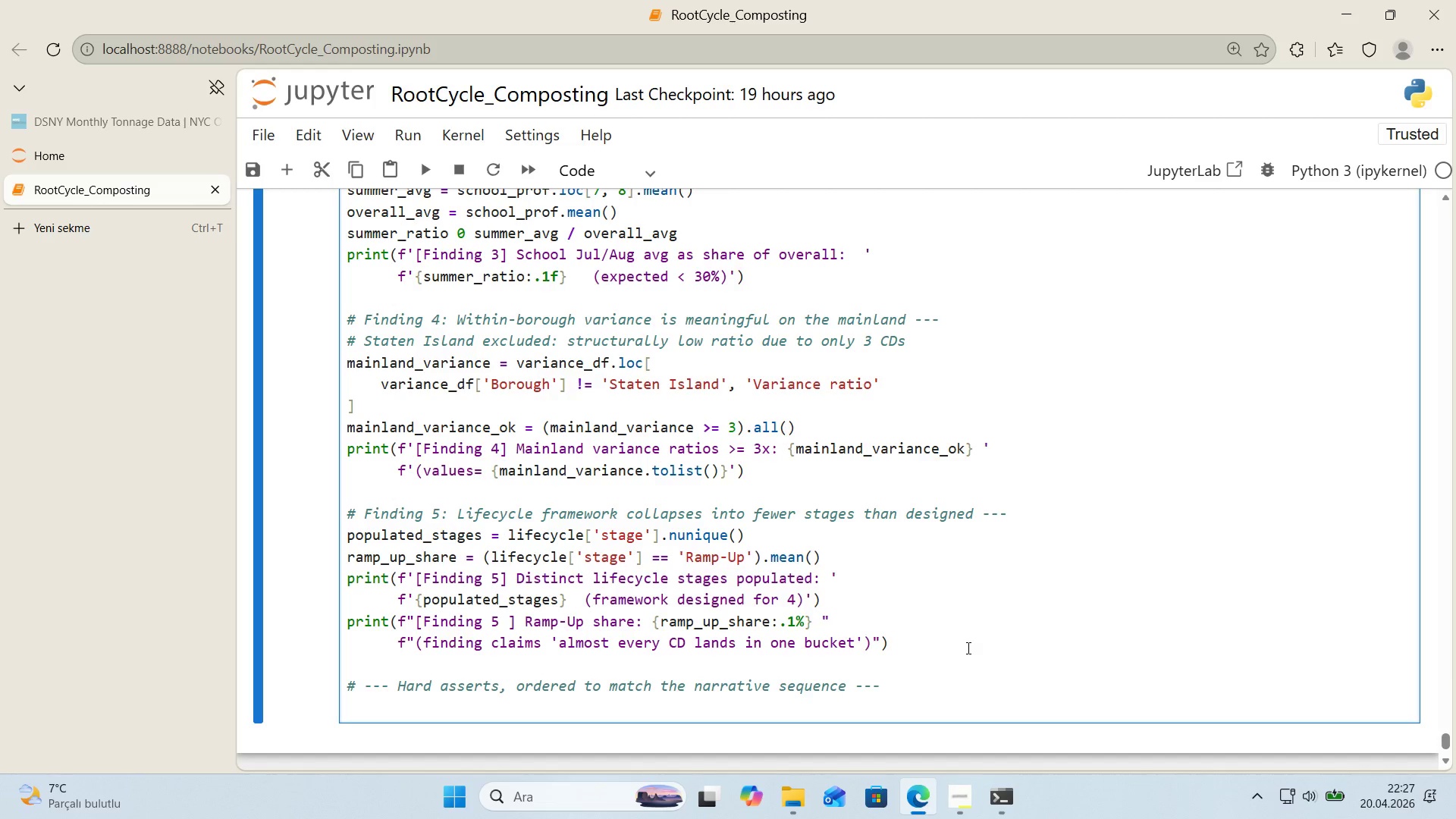 
scroll: coordinate [907, 633], scroll_direction: down, amount: 2.0
 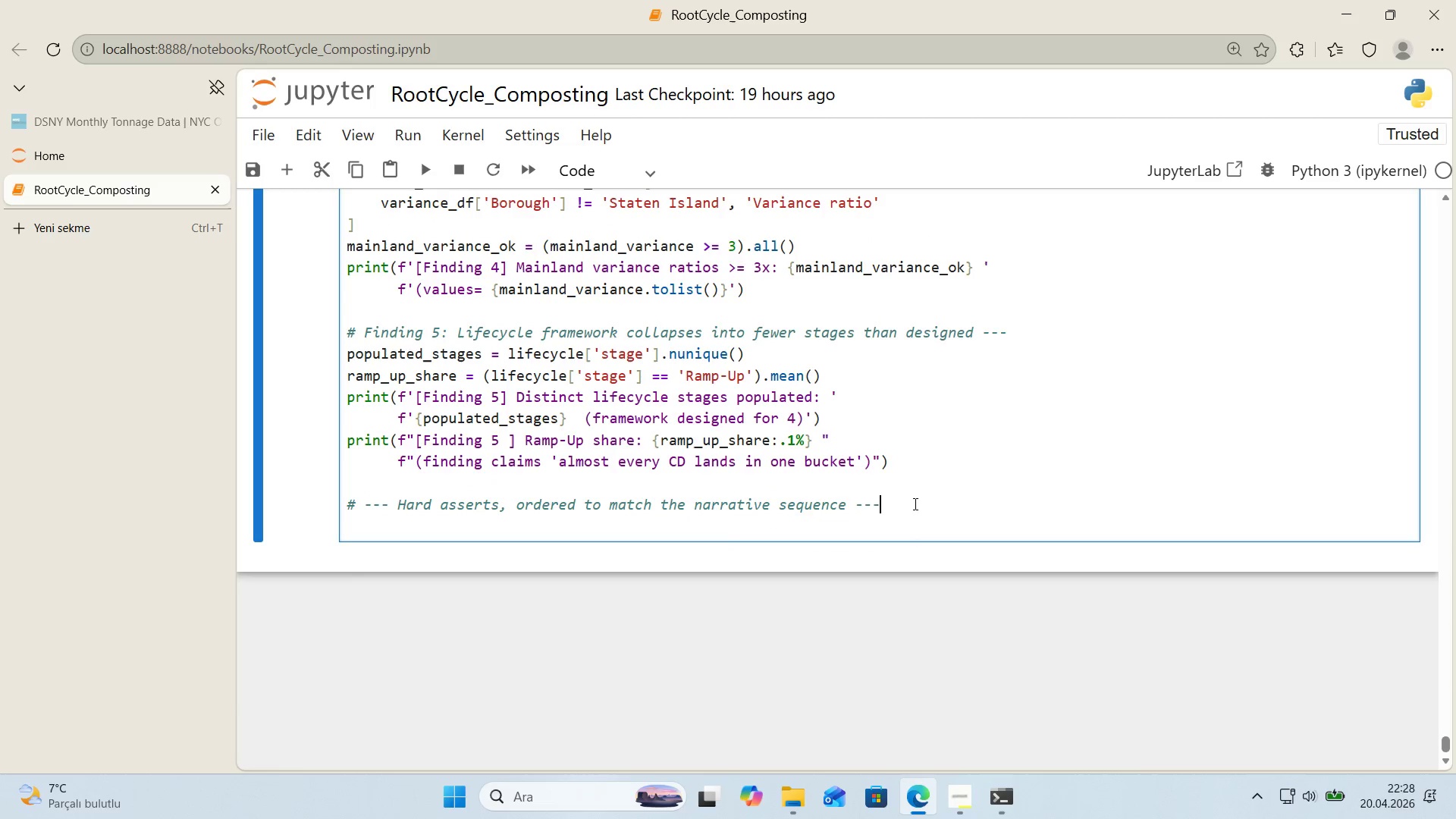 
left_click([914, 504])
 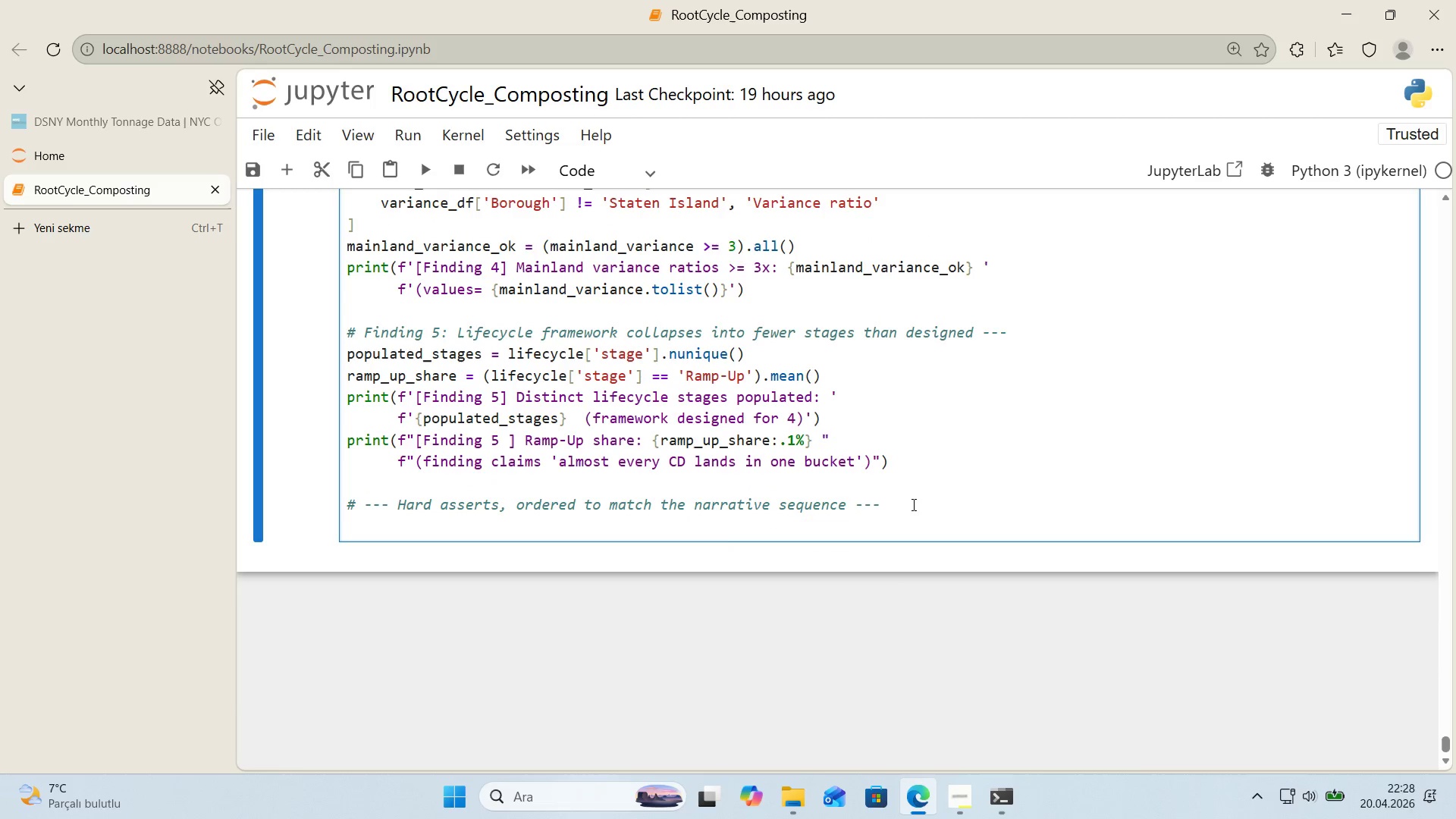 
key(Enter)
 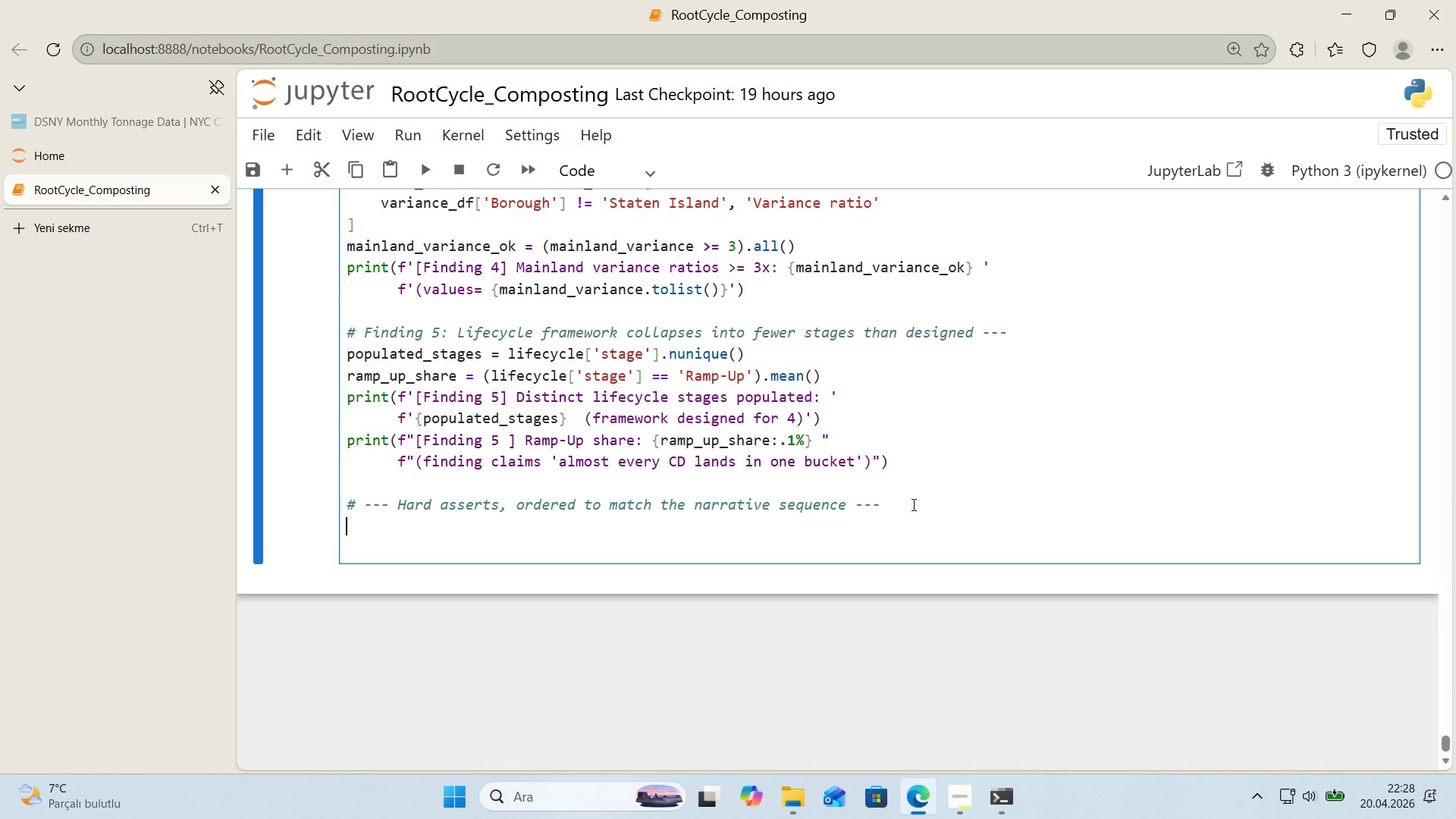 
key(Enter)
 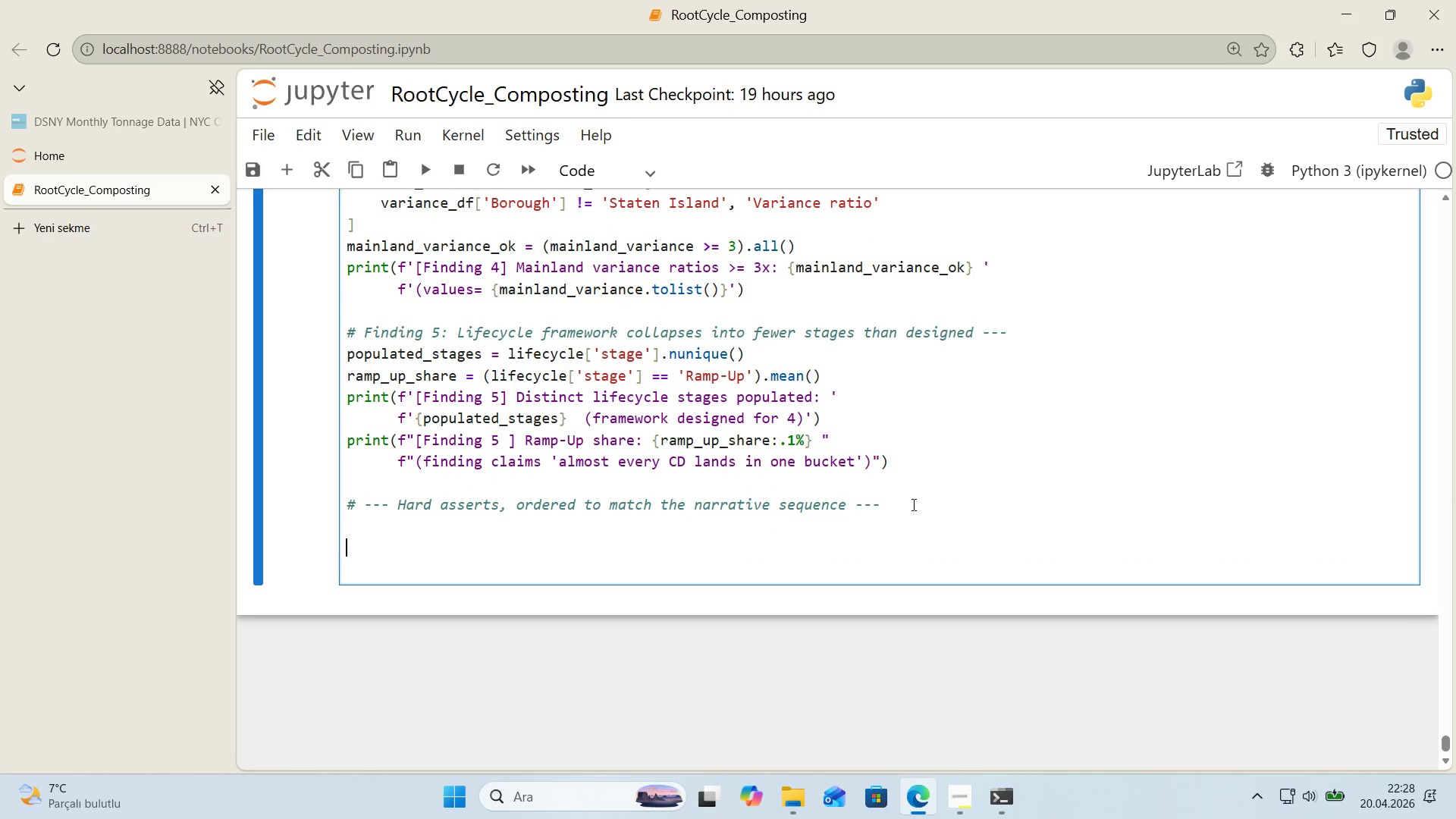 
key(Backspace)
type(a)
key(Backspace)
type(assert )
 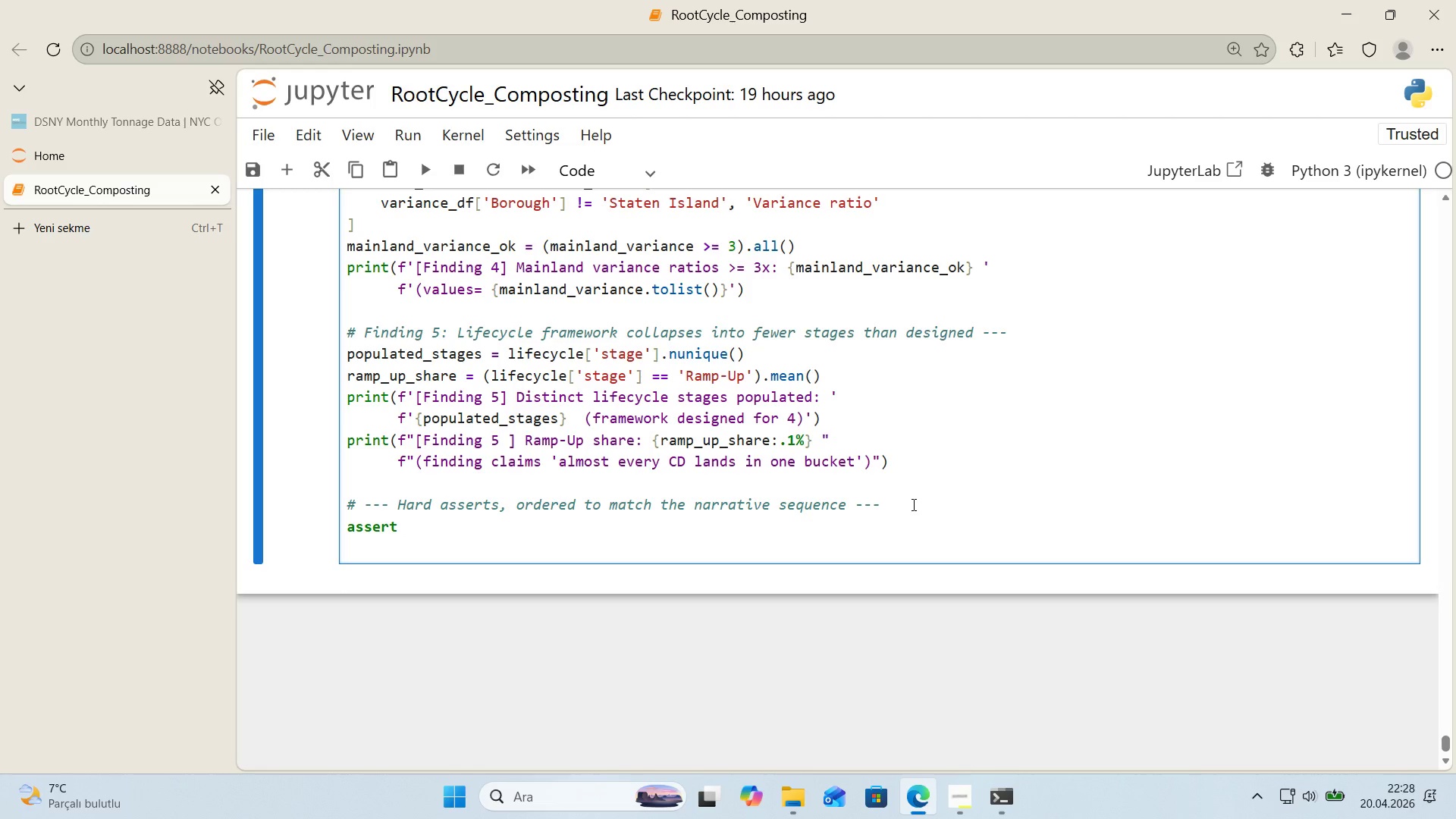 
wait(9.22)
 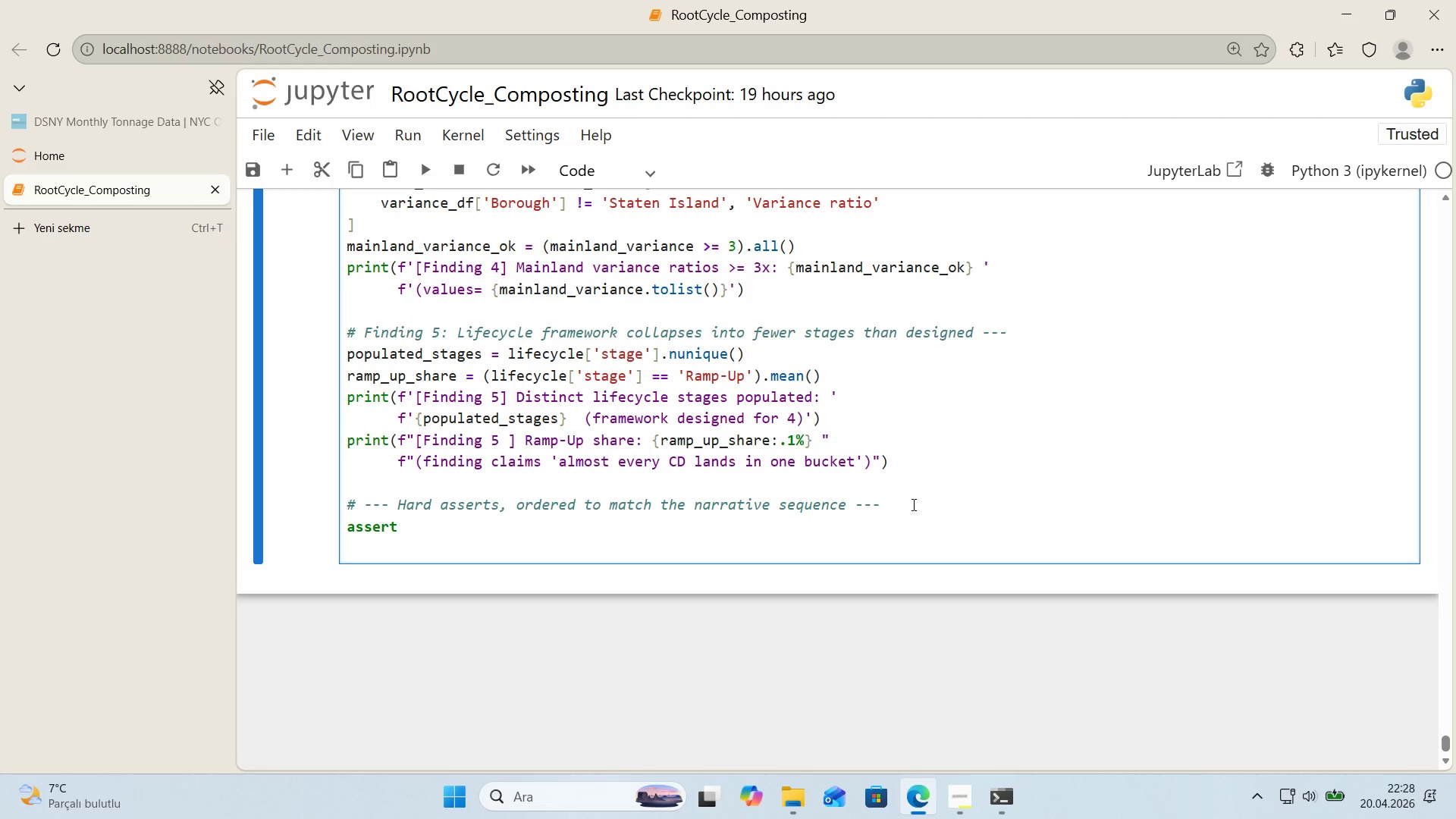 
type(top3_'n_w'ndow )
key(Backspace)
type(, )
 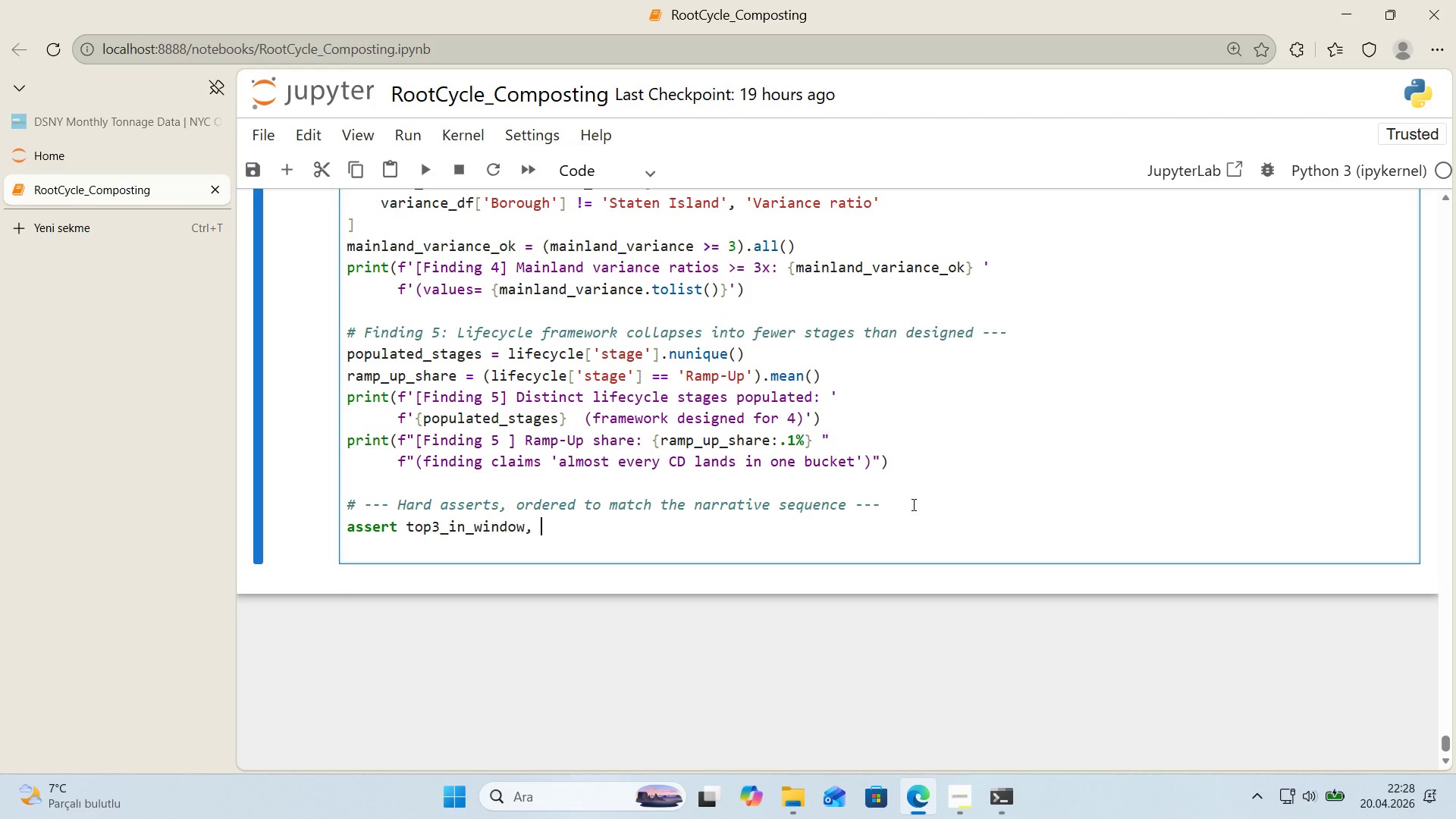 
key(Control+ControlLeft)
 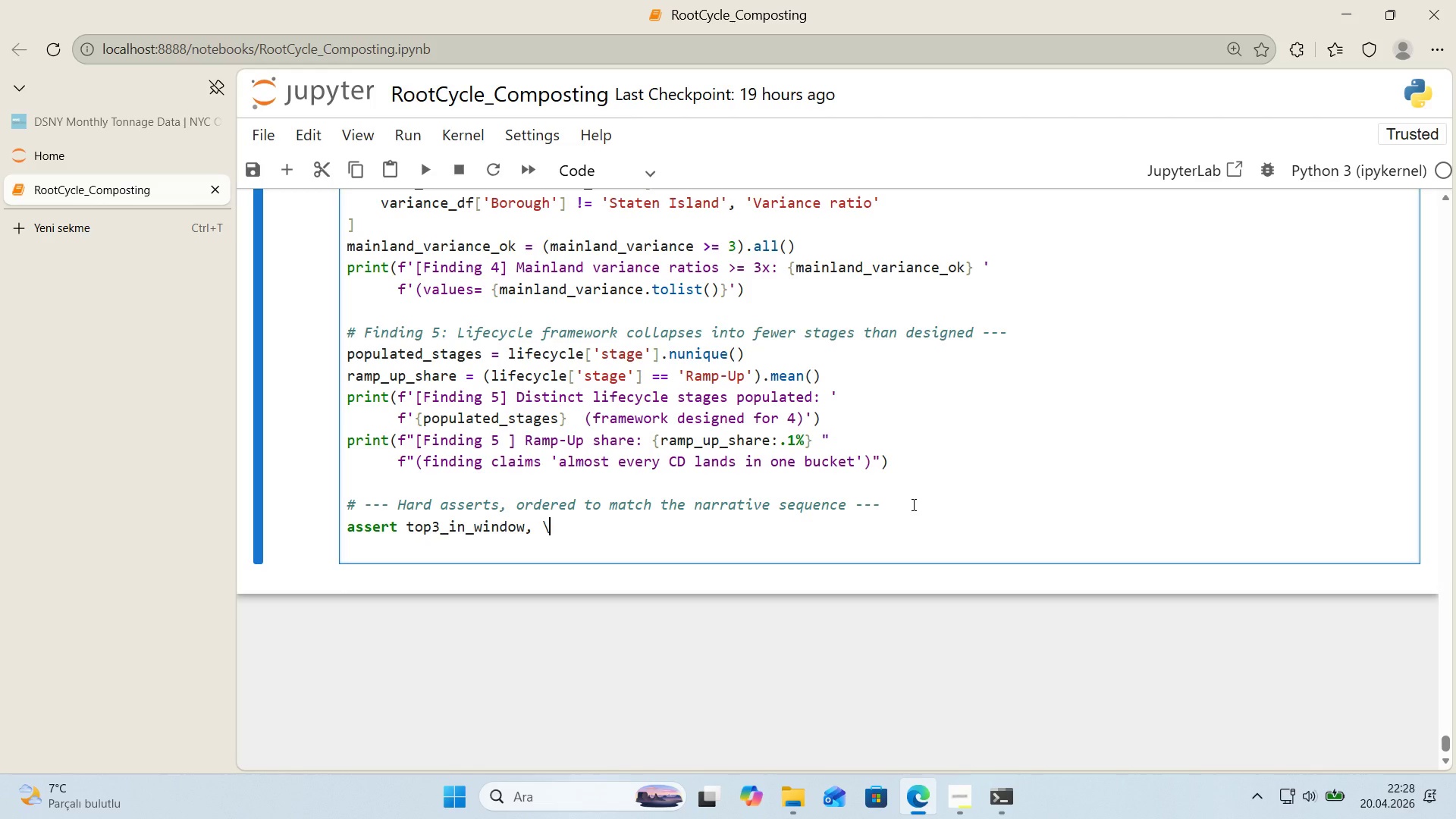 
key(Alt+Control+AltRight)
 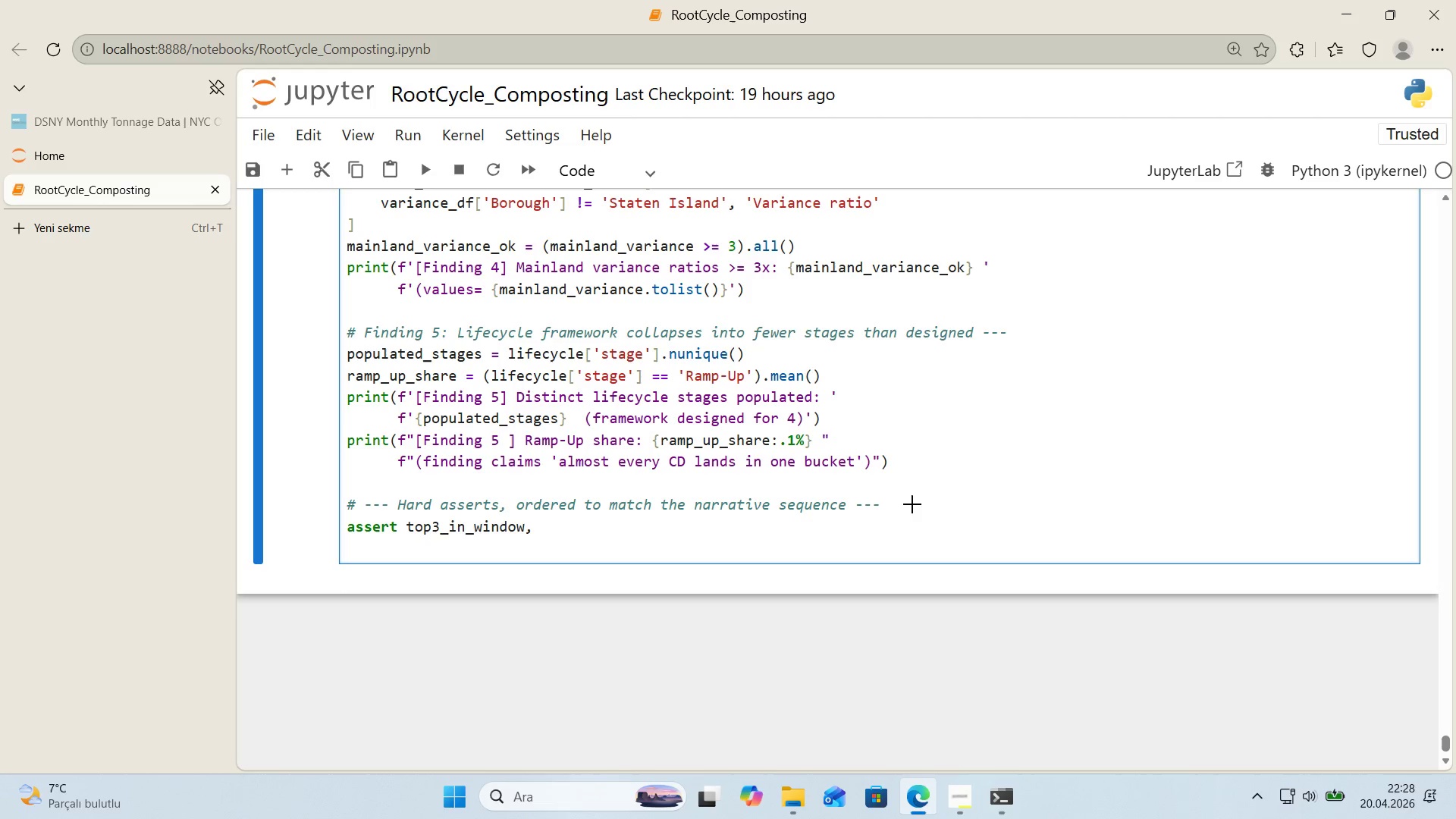 
key(Alt+Control+IntlYen)
 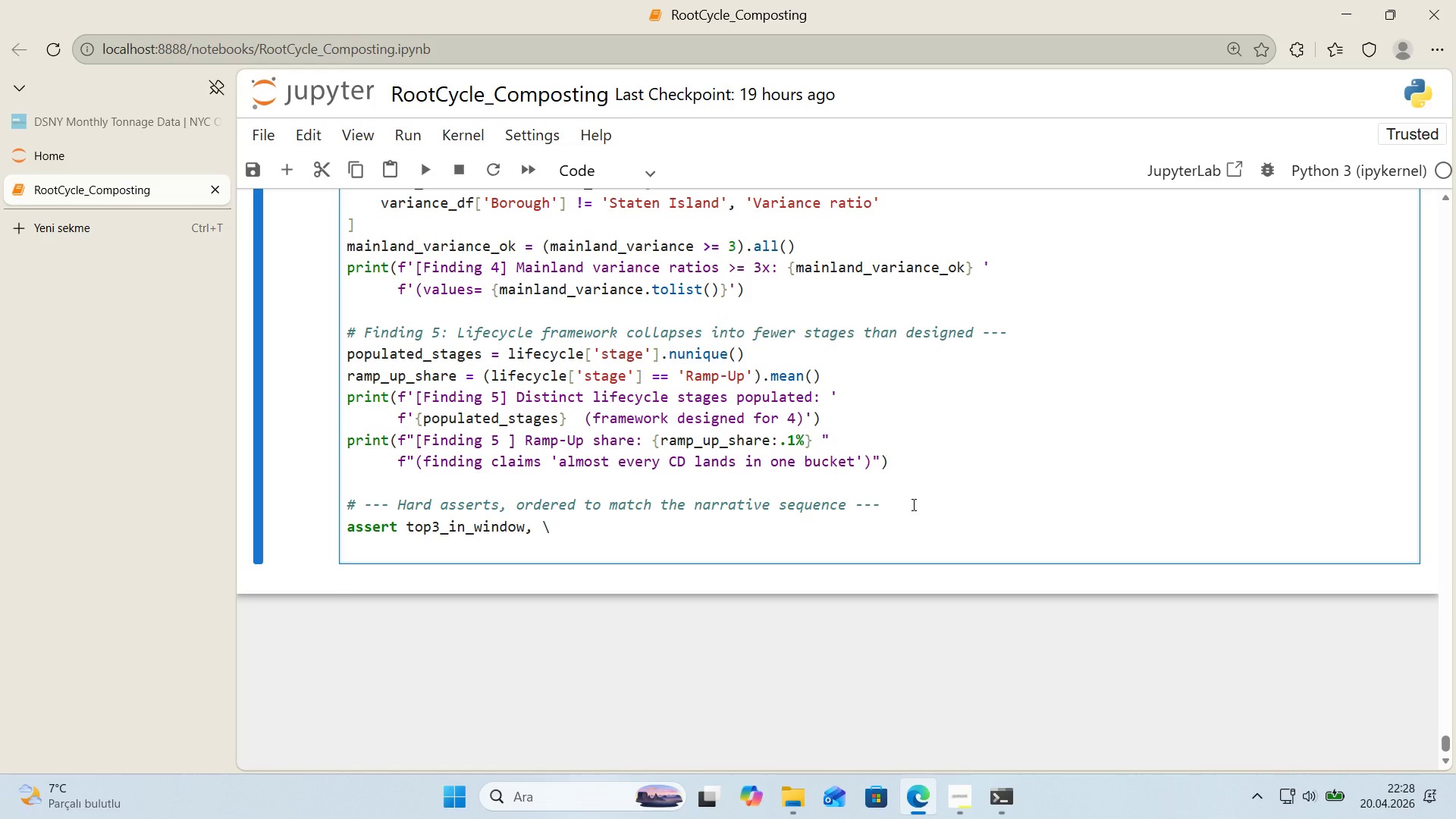 
key(Enter)
 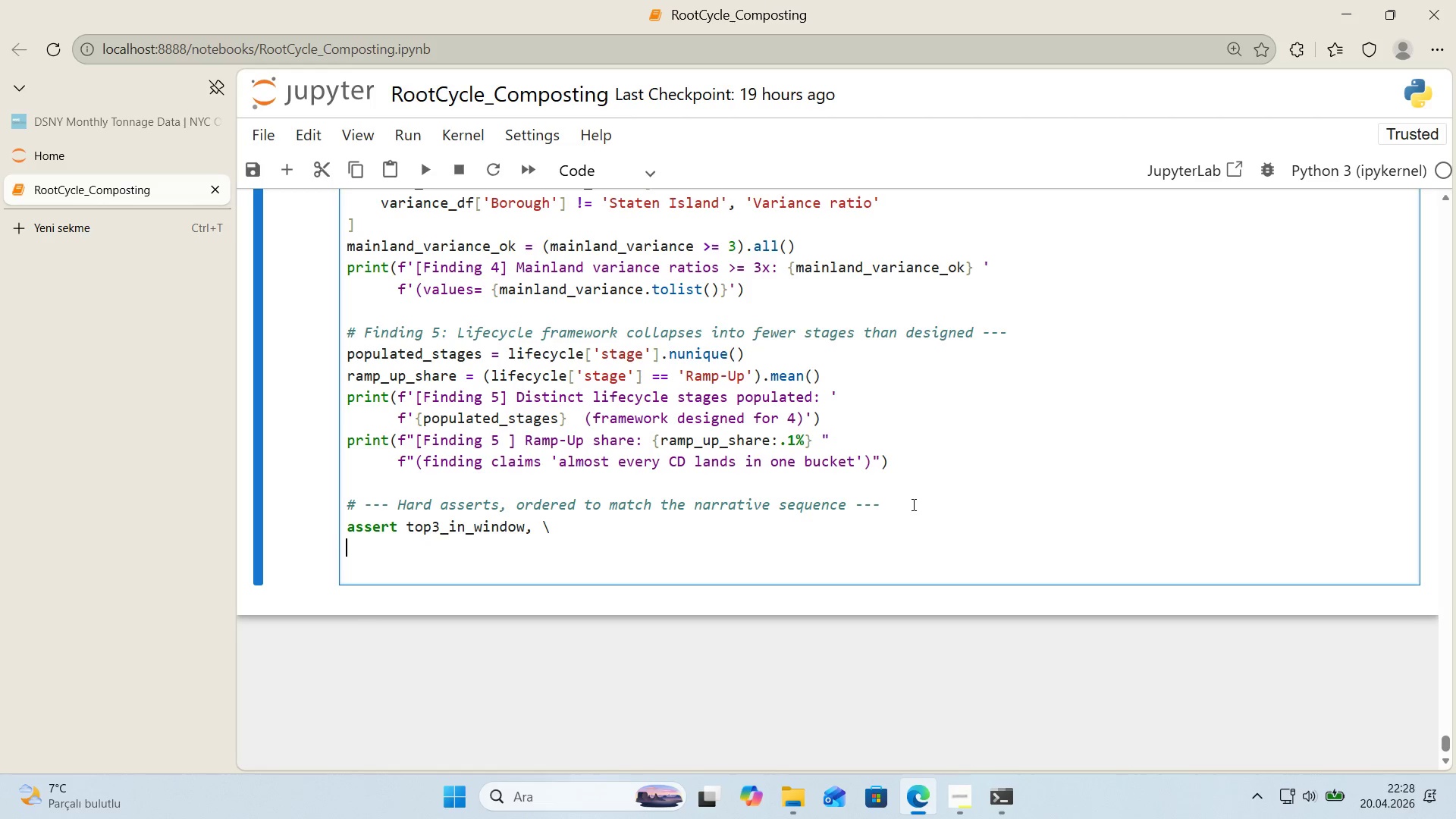 
key(Tab)
 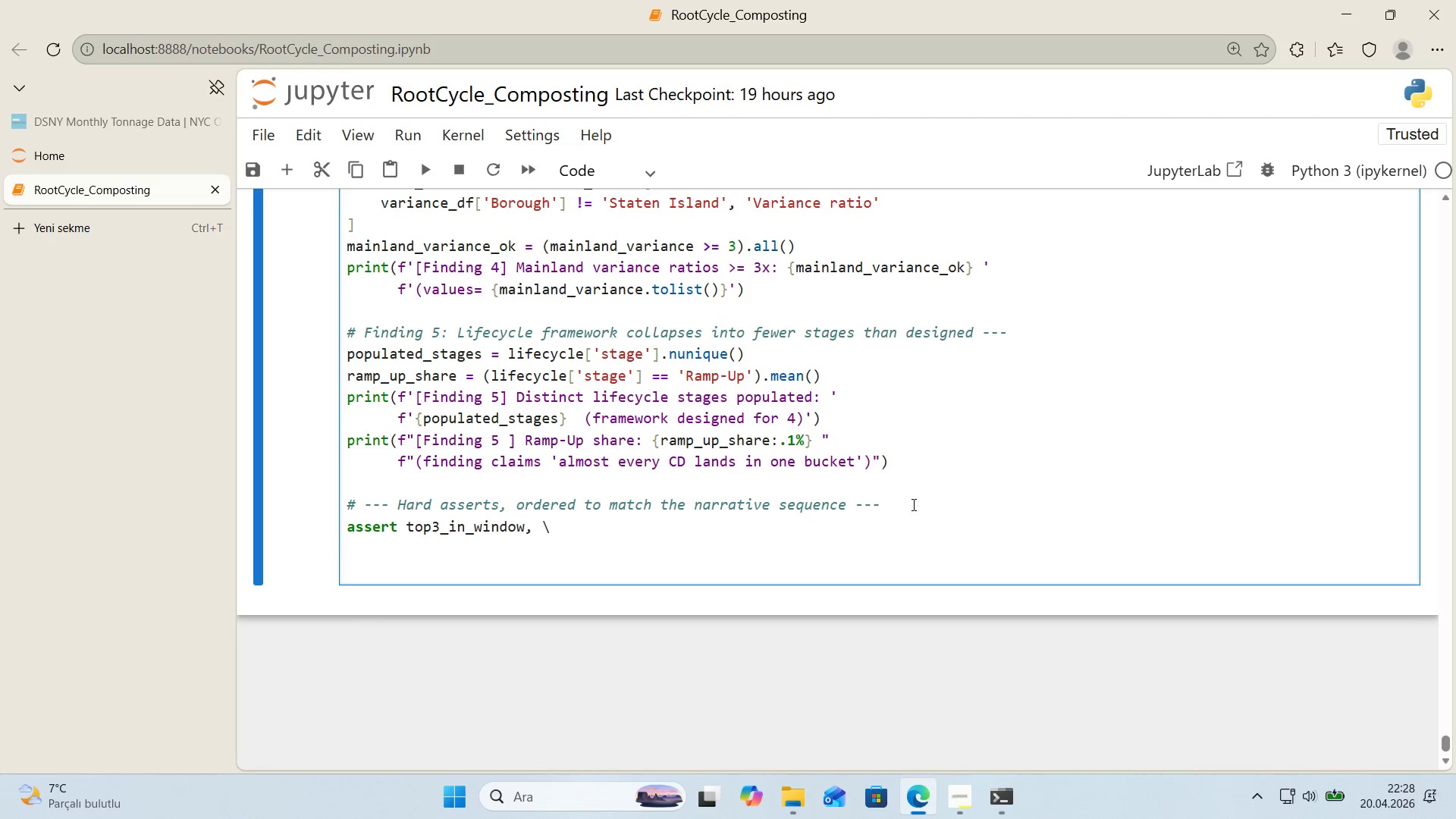 
hold_key(key=ShiftRight, duration=0.61)
 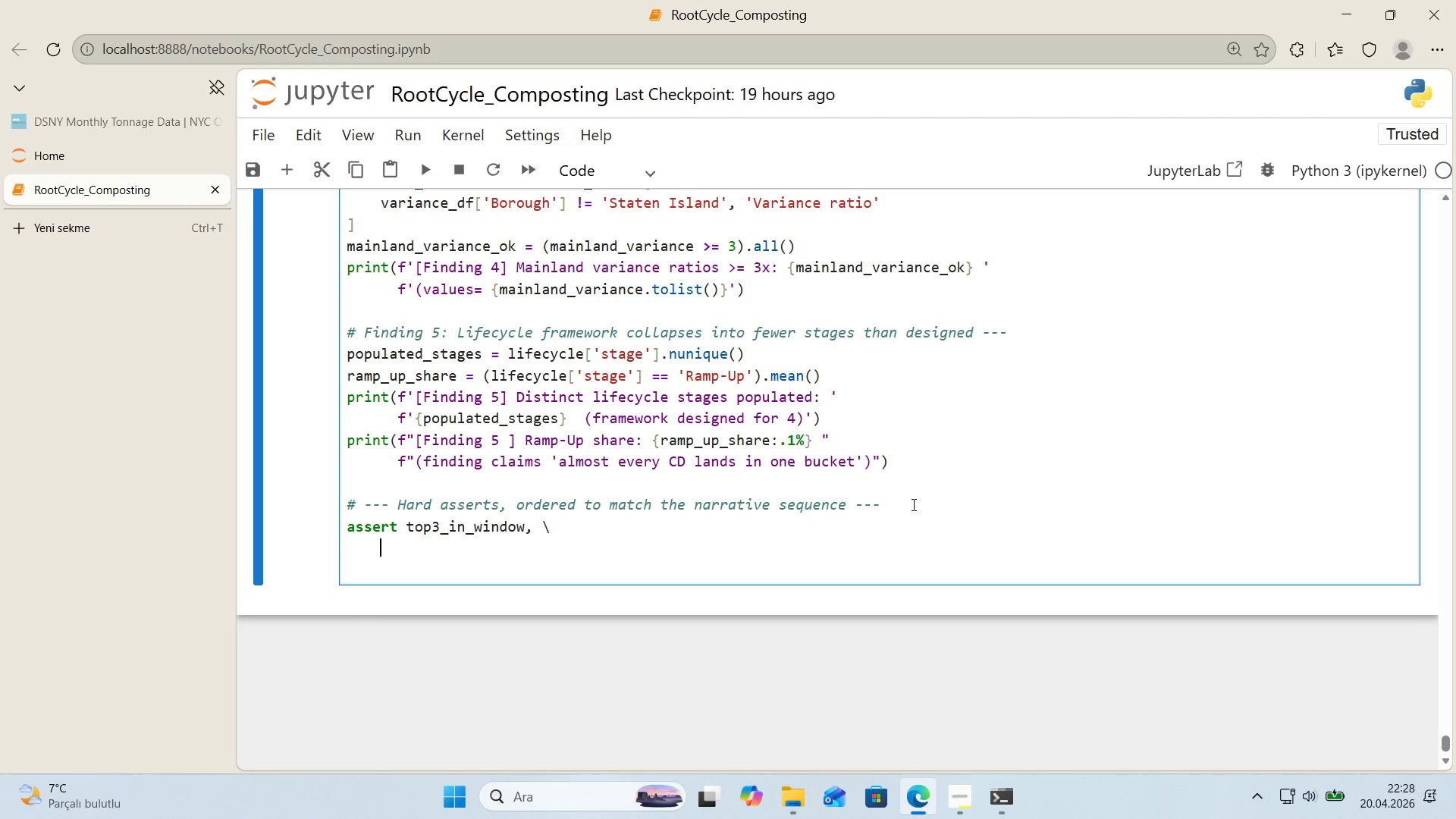 
key(Backquote)
 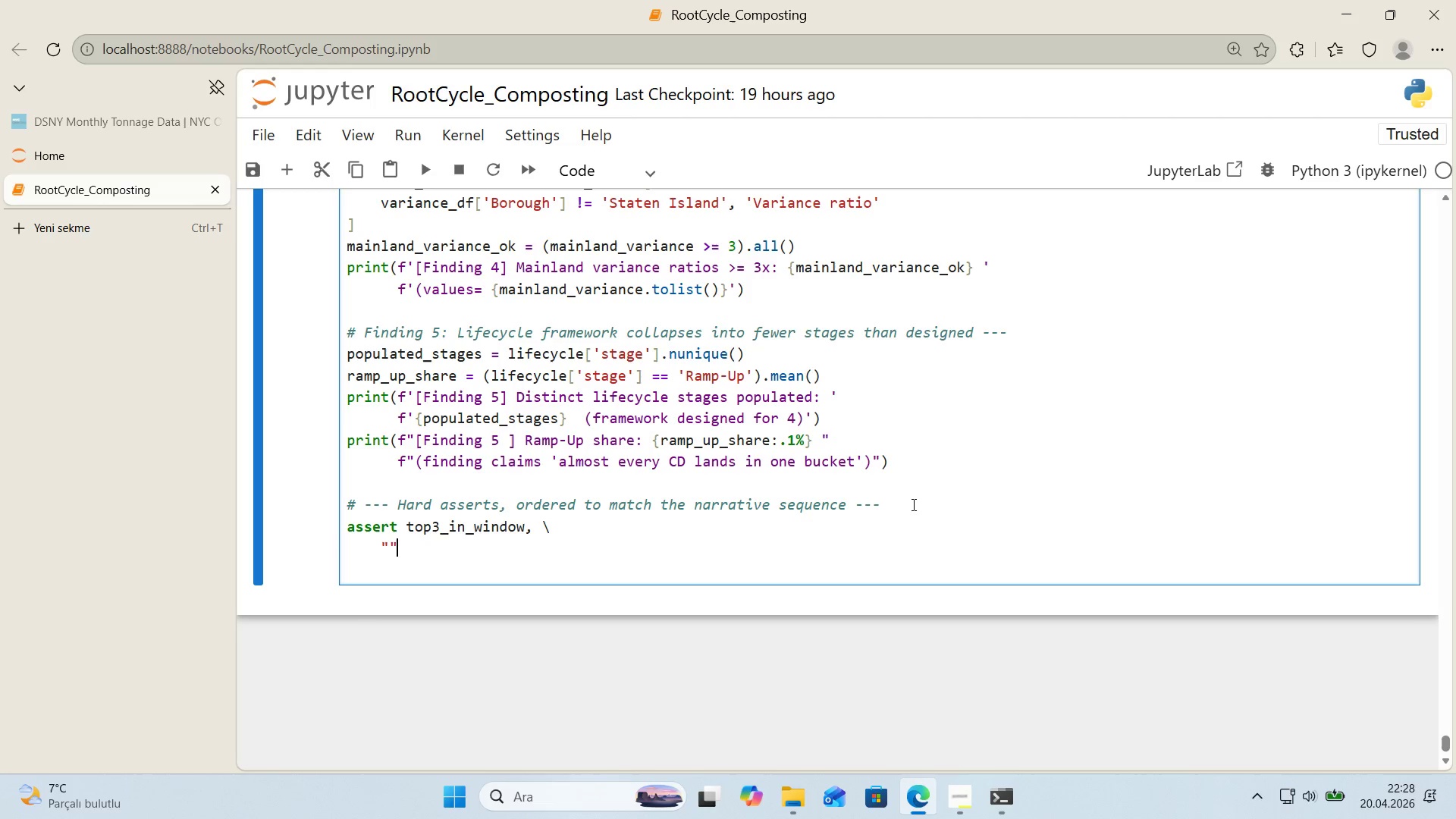 
key(Backquote)
 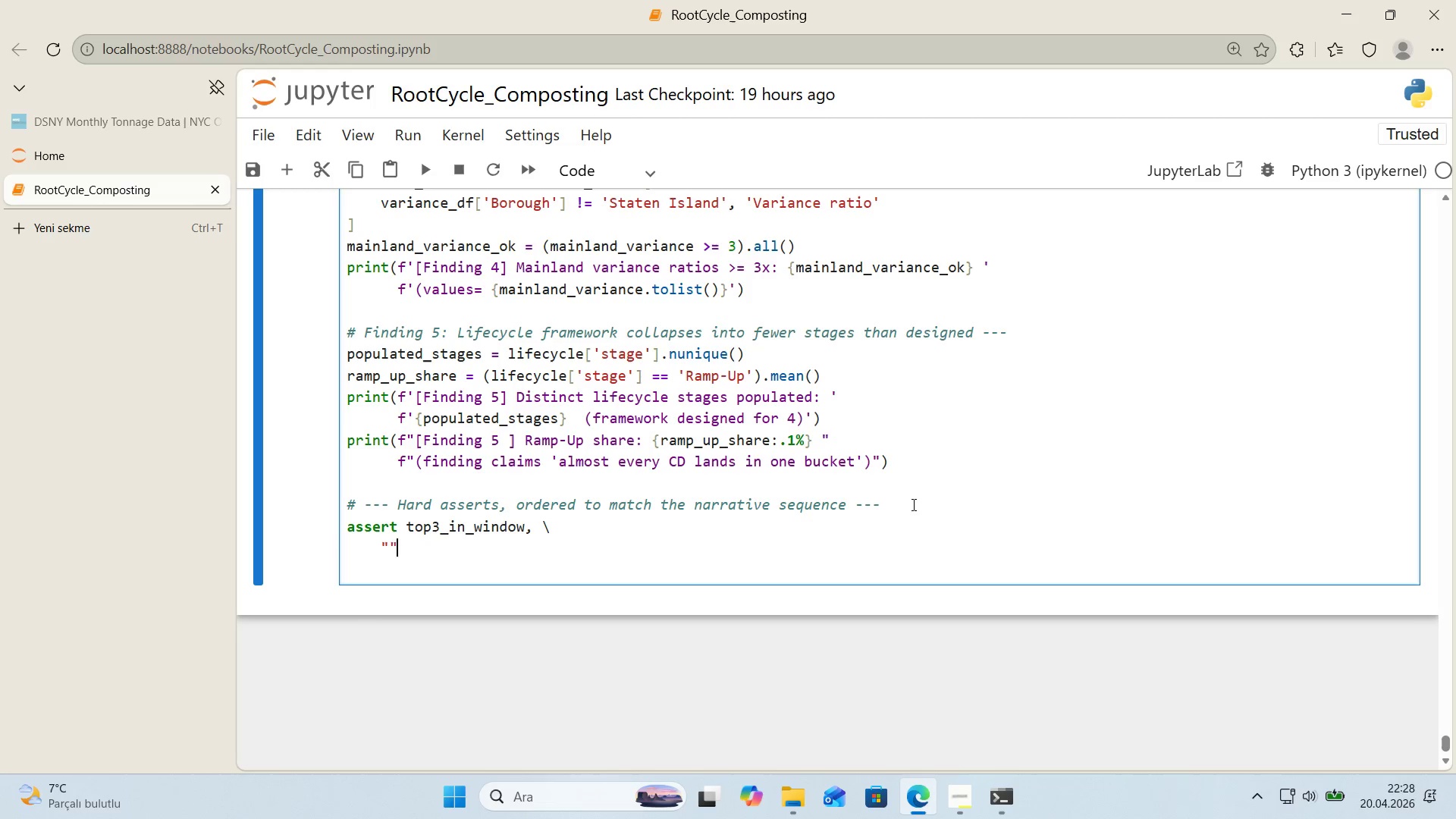 
key(Backquote)
 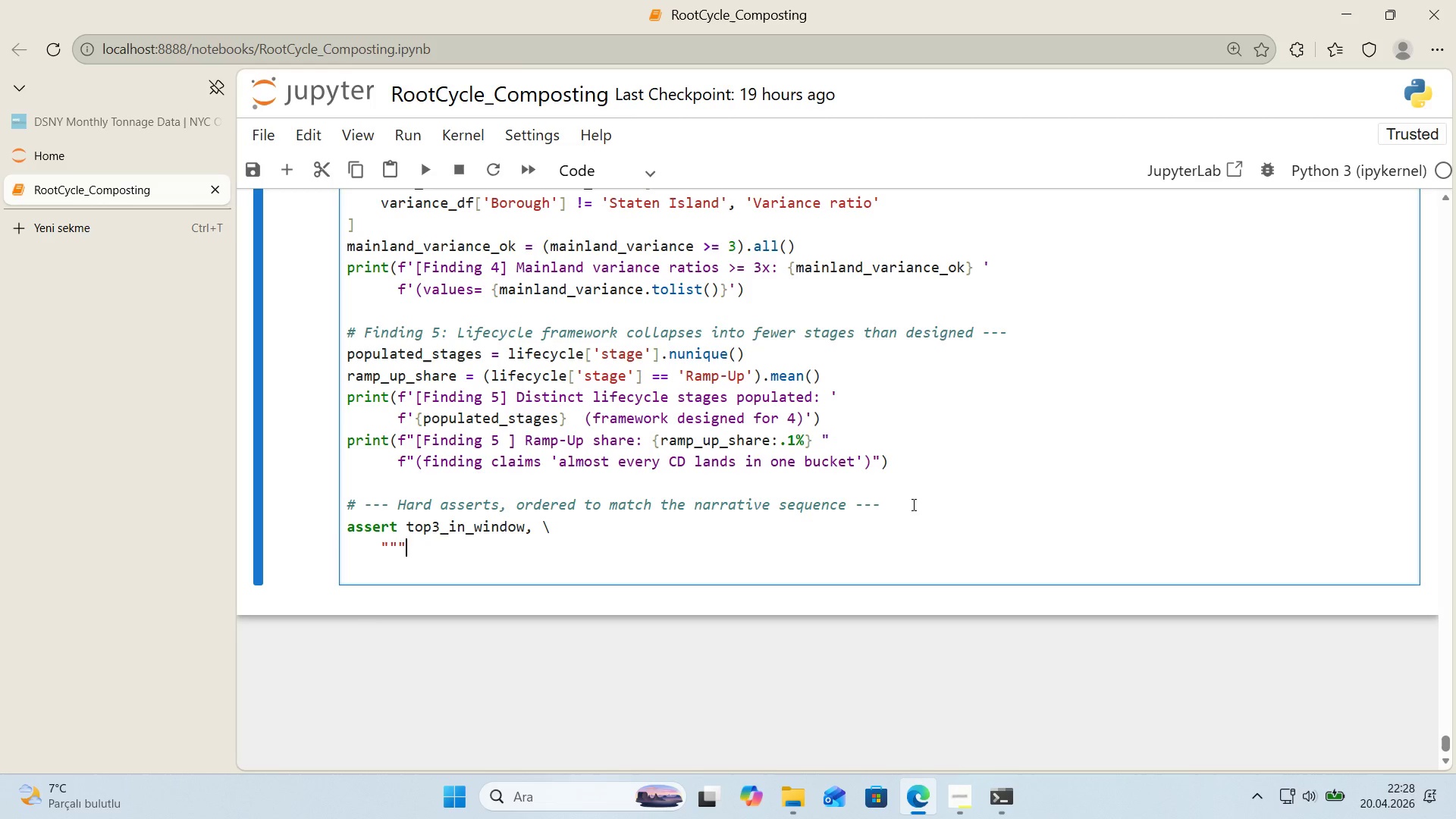 
key(ArrowLeft)
 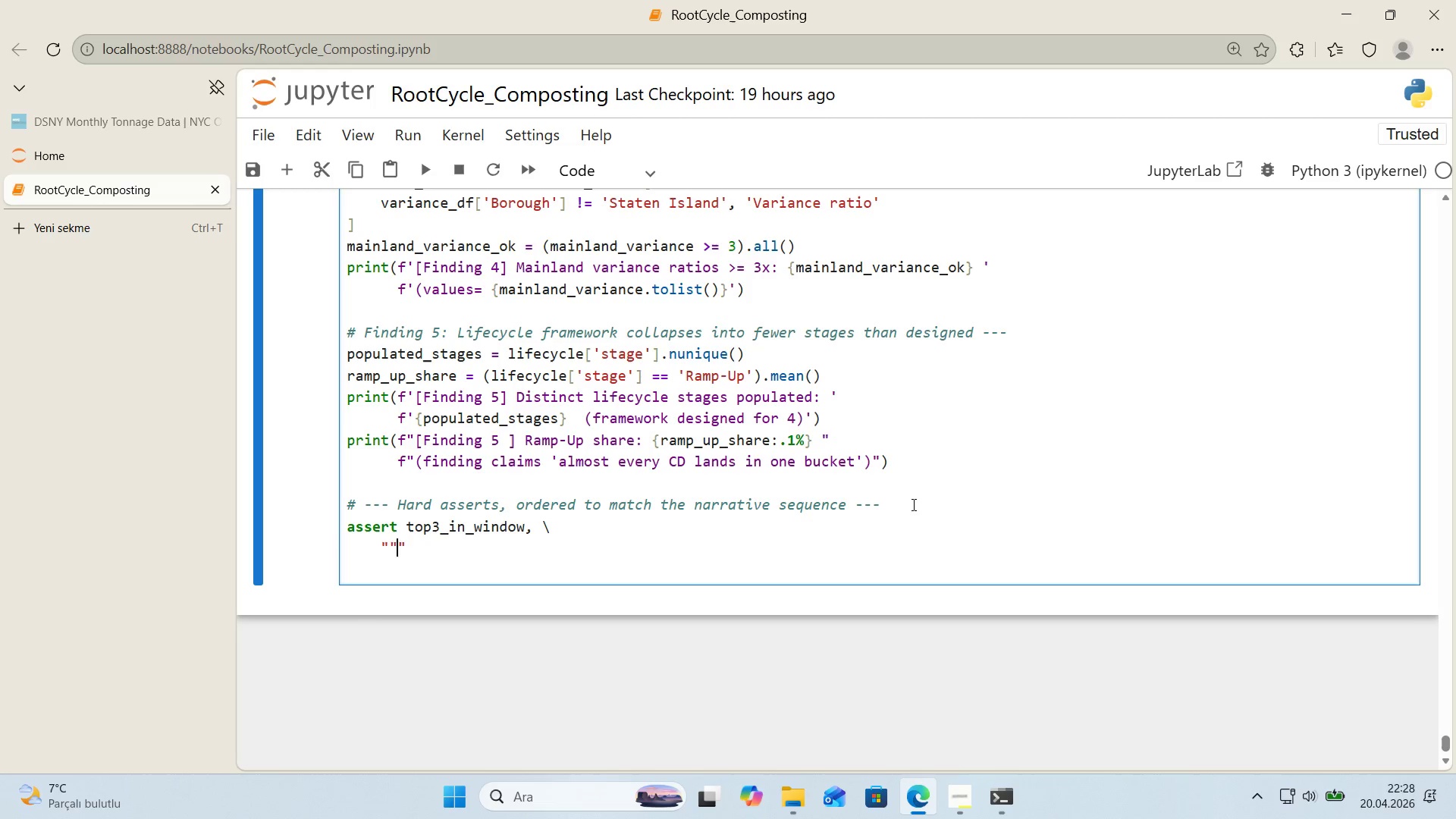 
key(Backspace)
 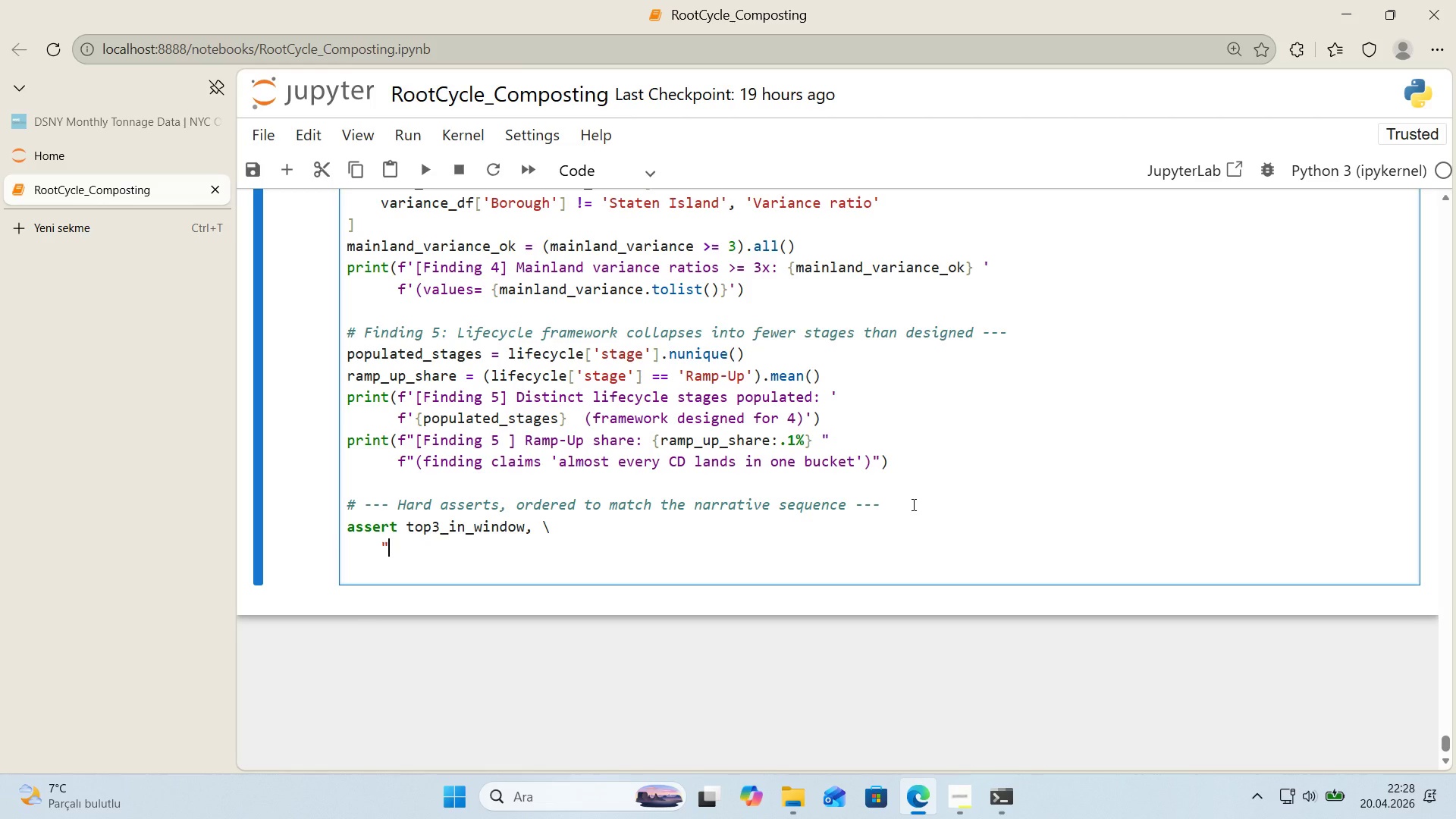 
key(CapsLock)
 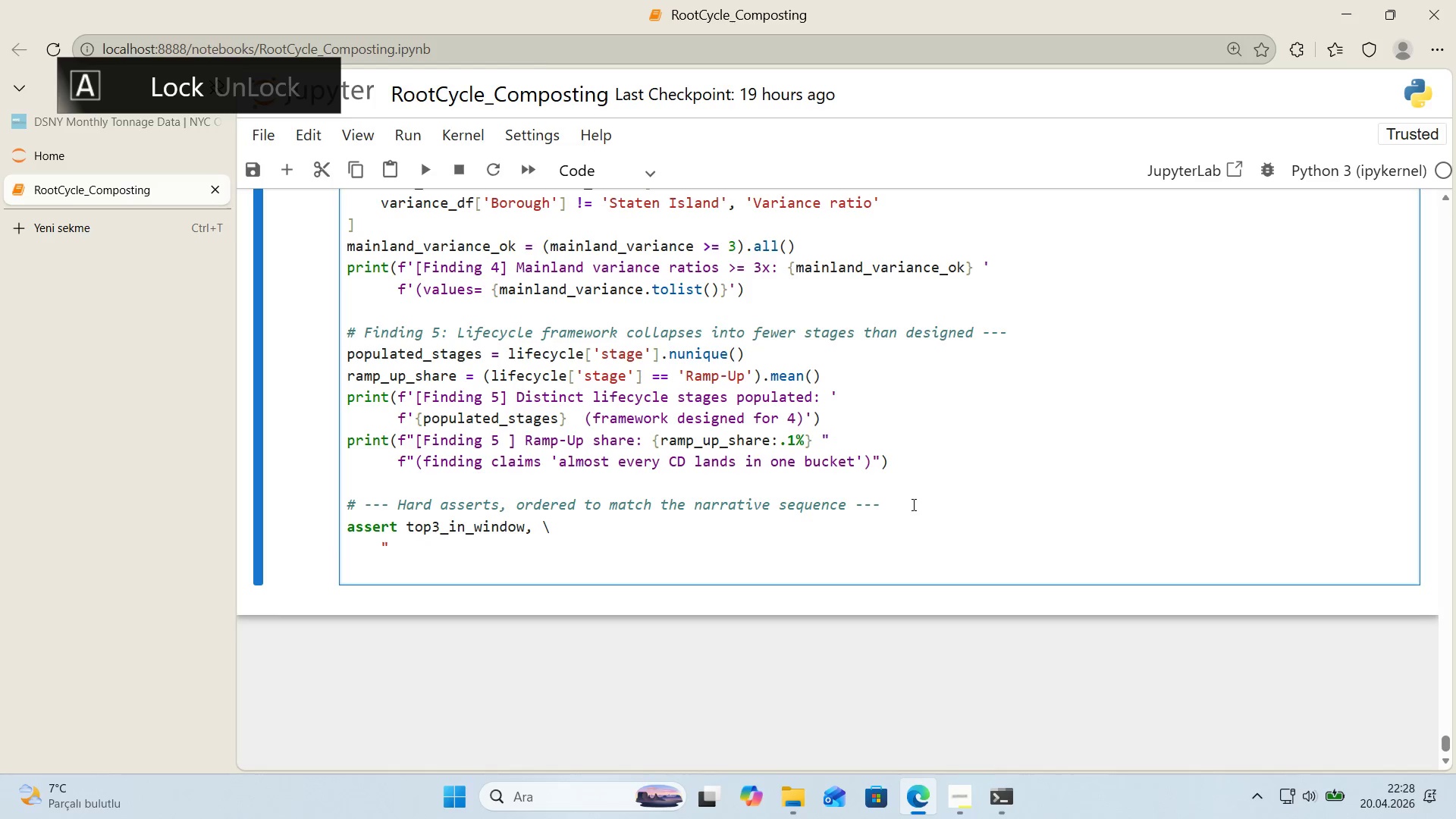 
key(Backquote)
 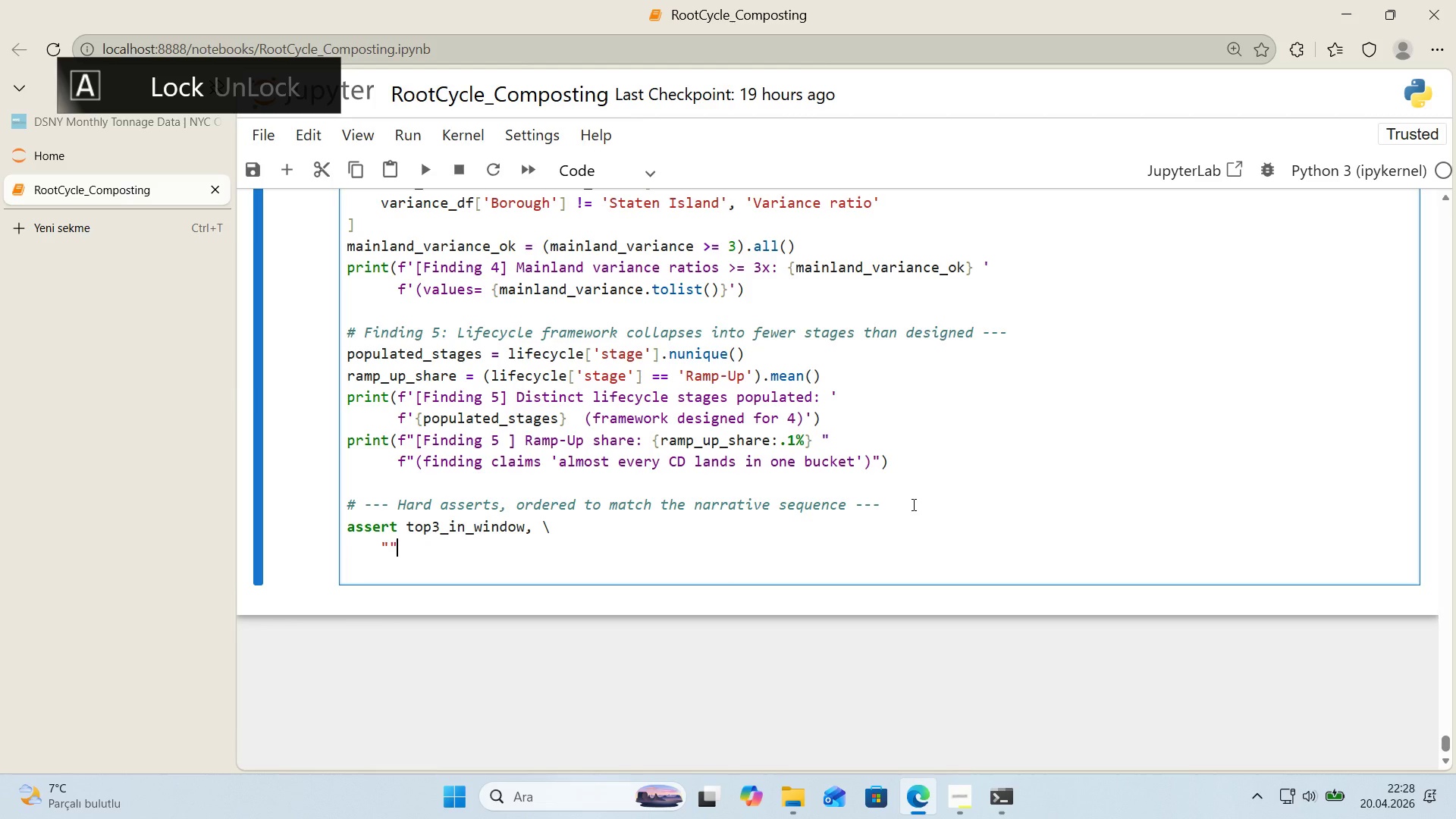 
key(ArrowLeft)
 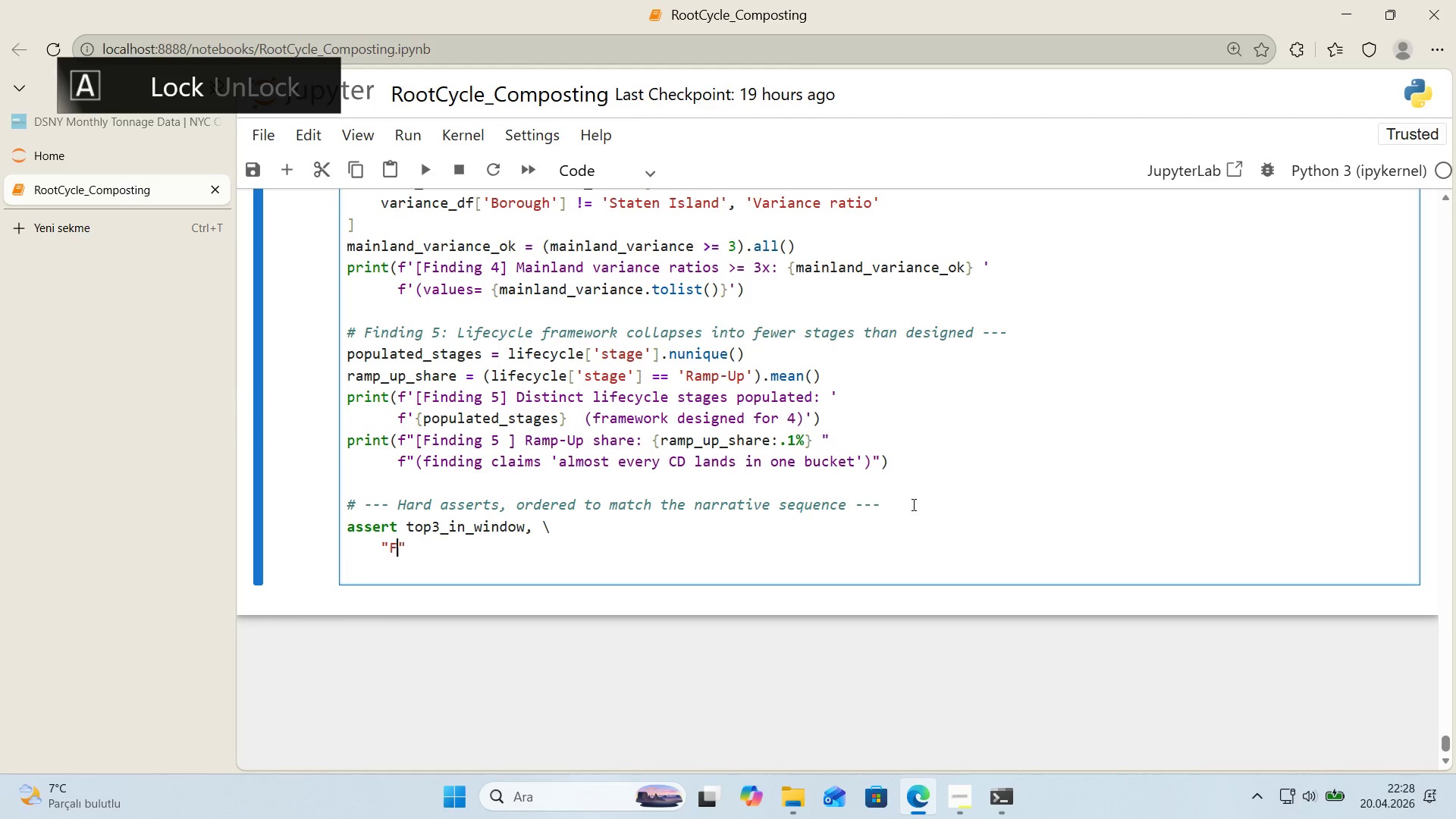 
type(F'nd'ng 1> top-3 peak month fall outs'de the 24-month w'ndow)
 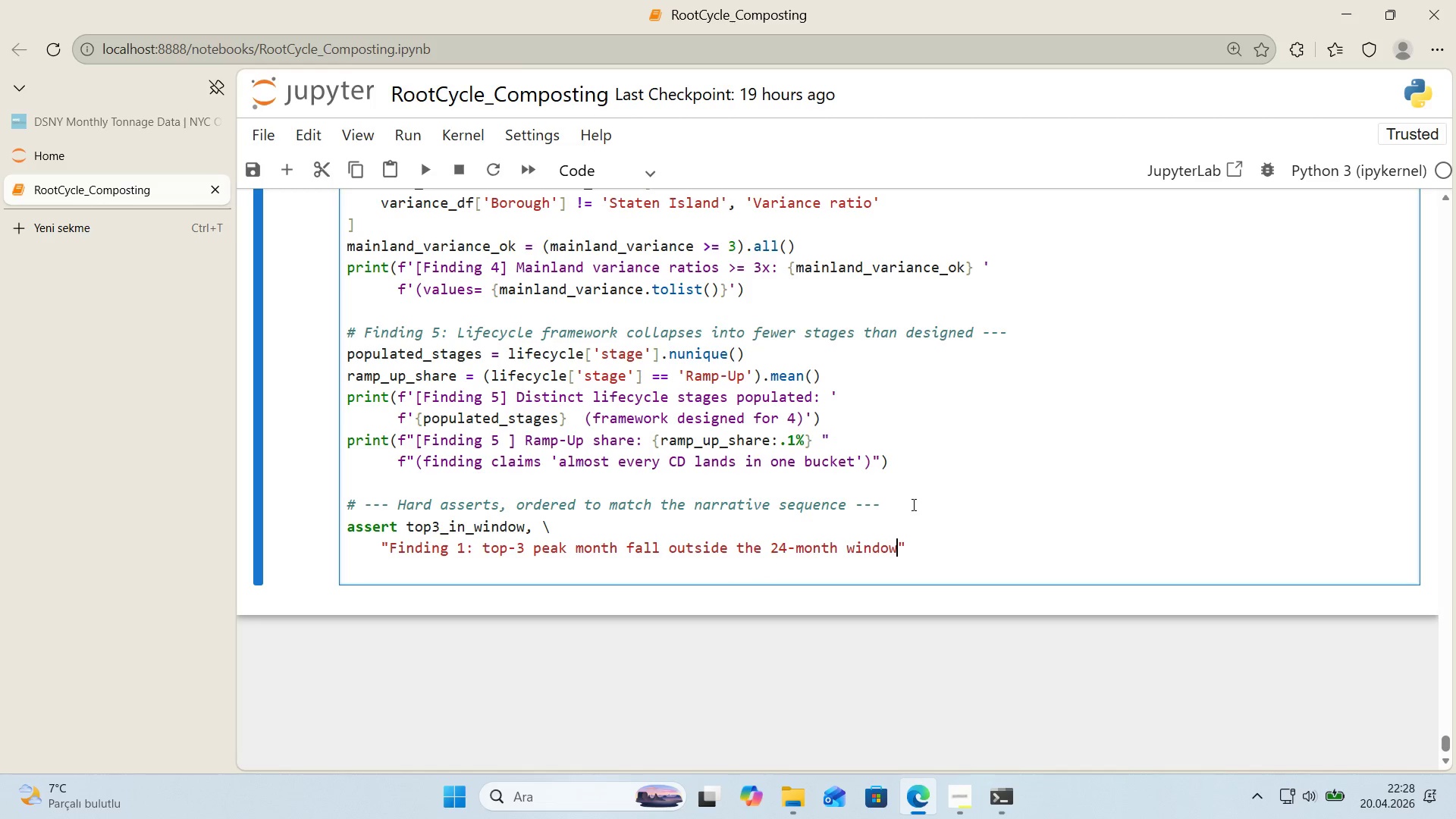 
key(ArrowRight)
 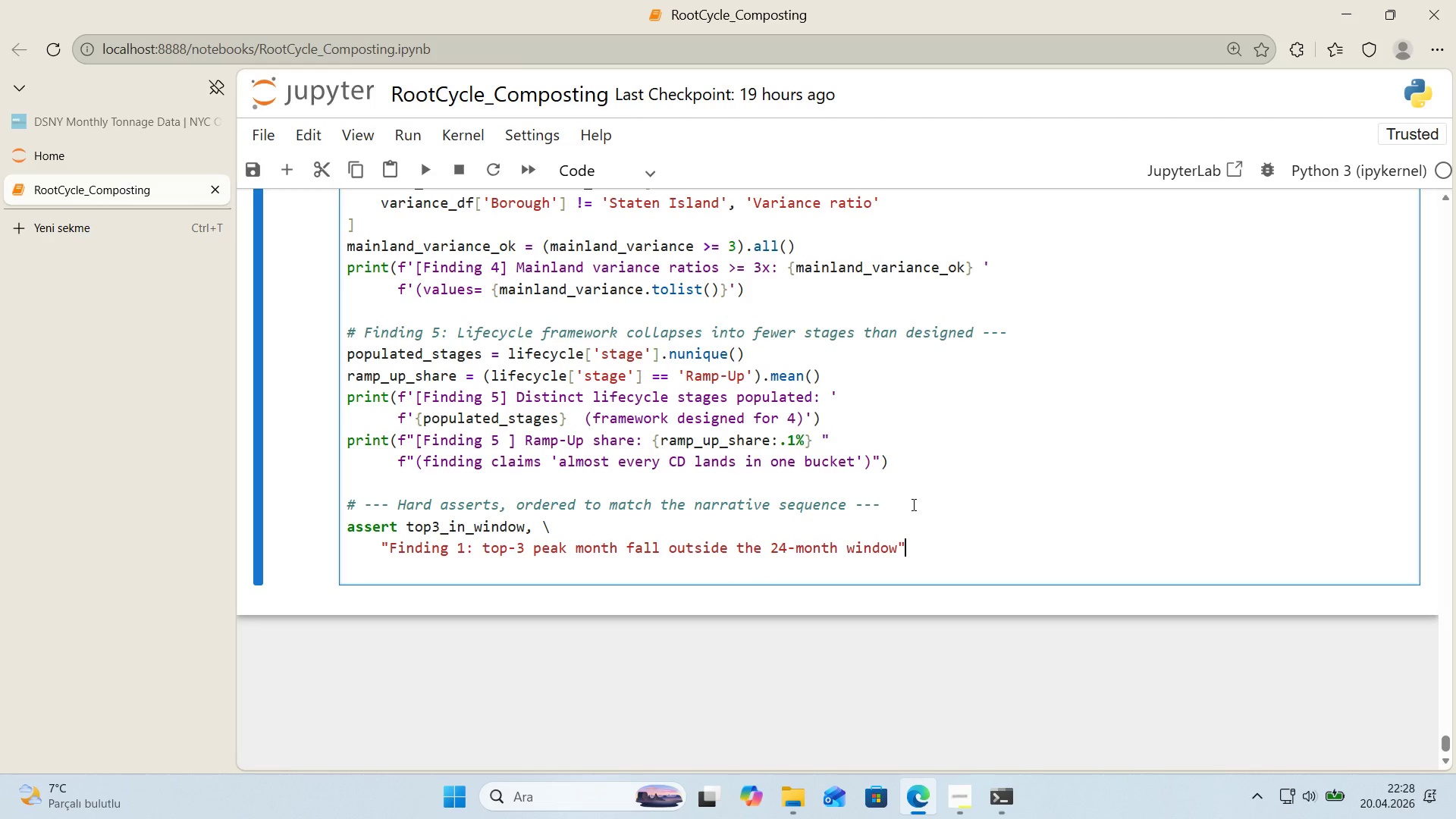 
key(Enter)
 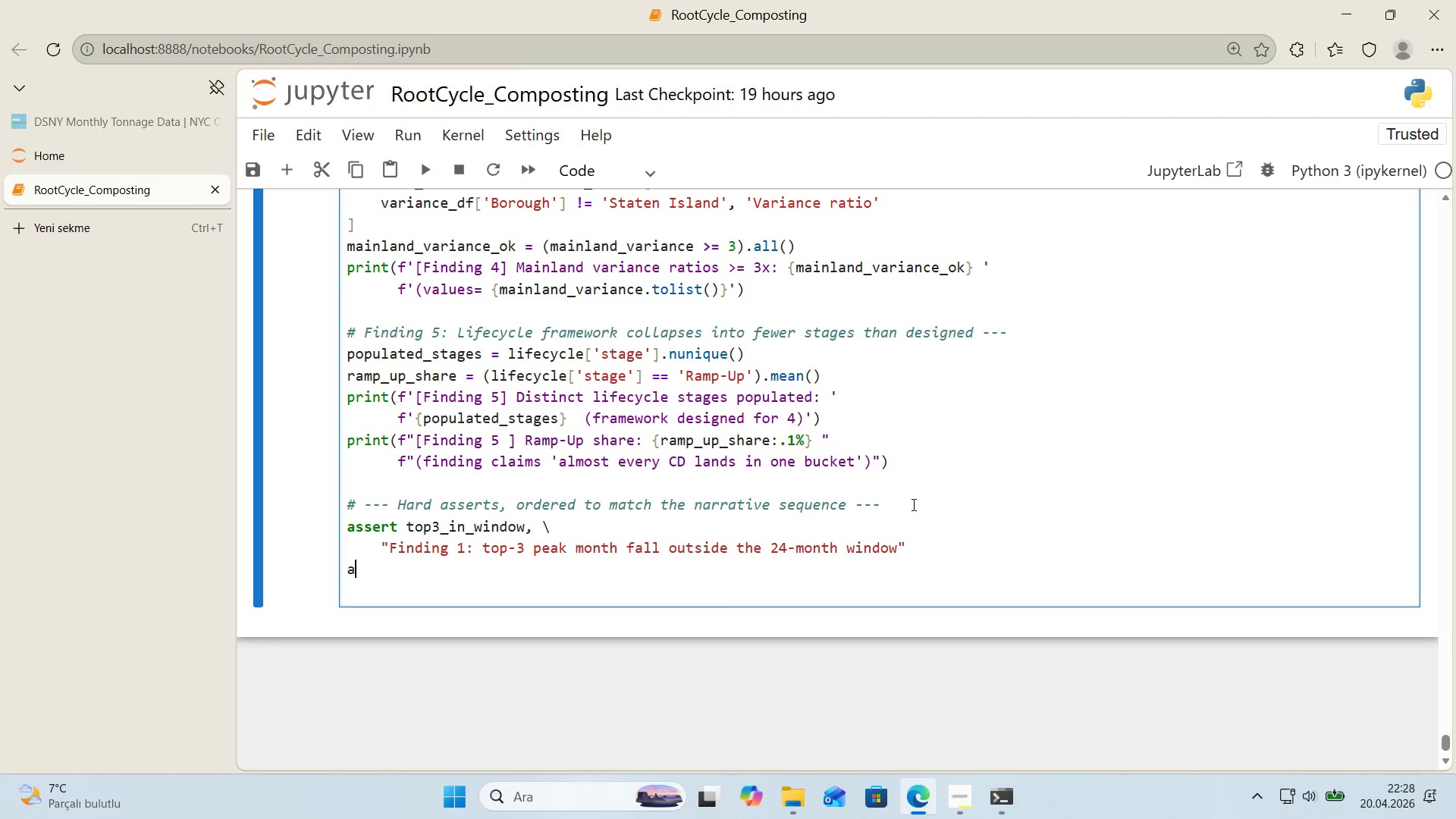 
type(assert res_share [Break])60, )
 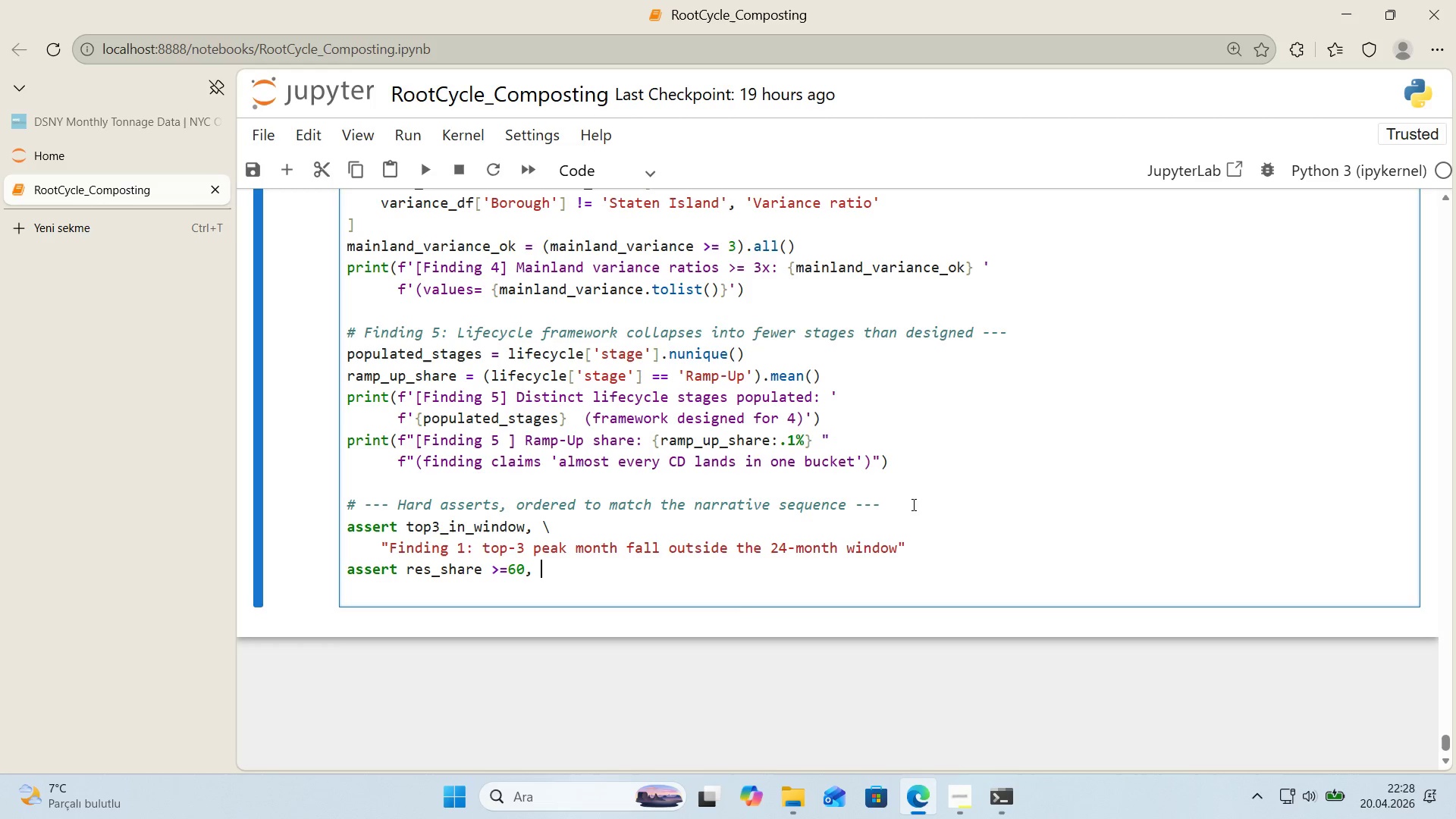 
key(Alt+Control+IntlYen)
 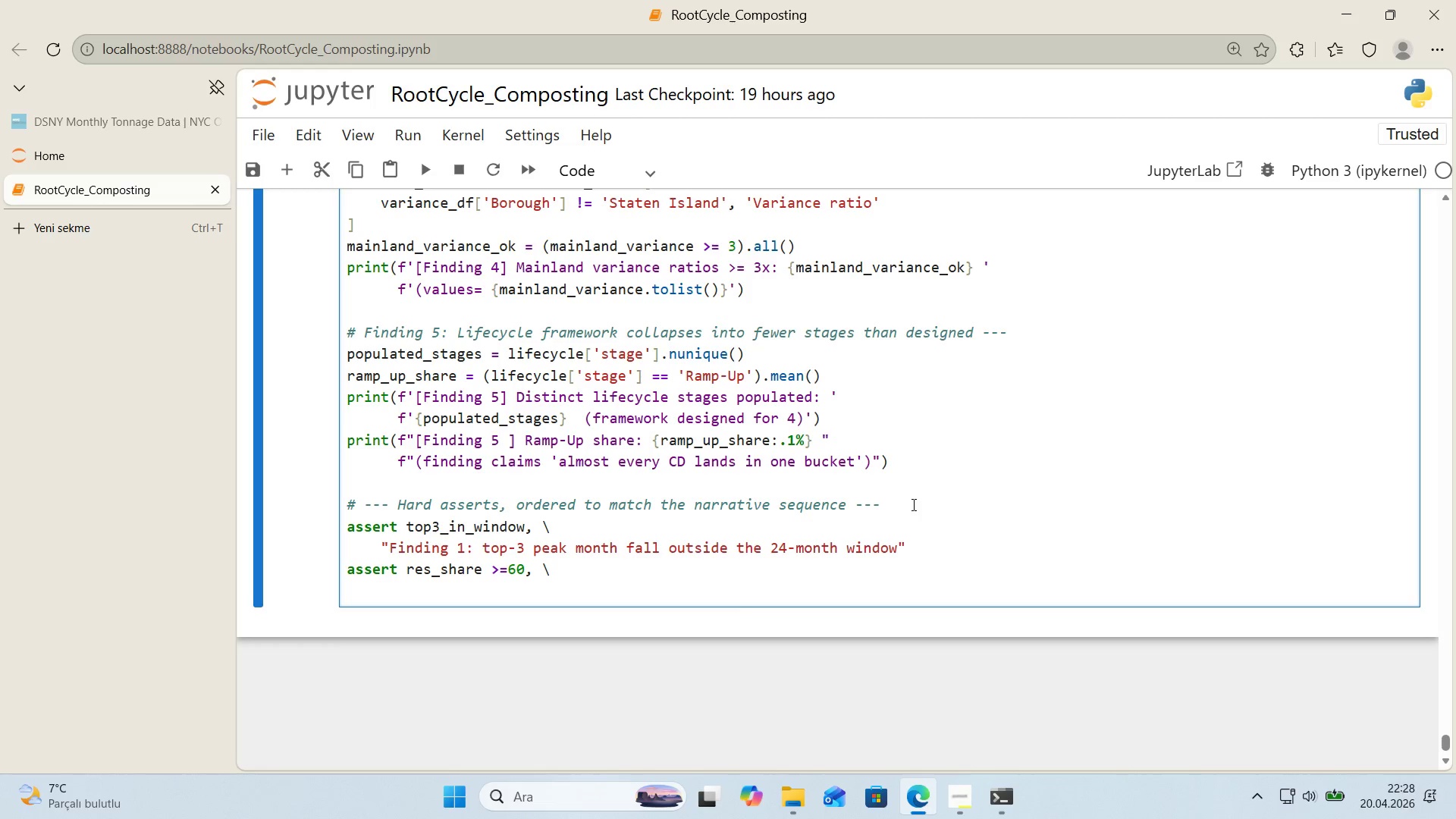 
key(Enter)
 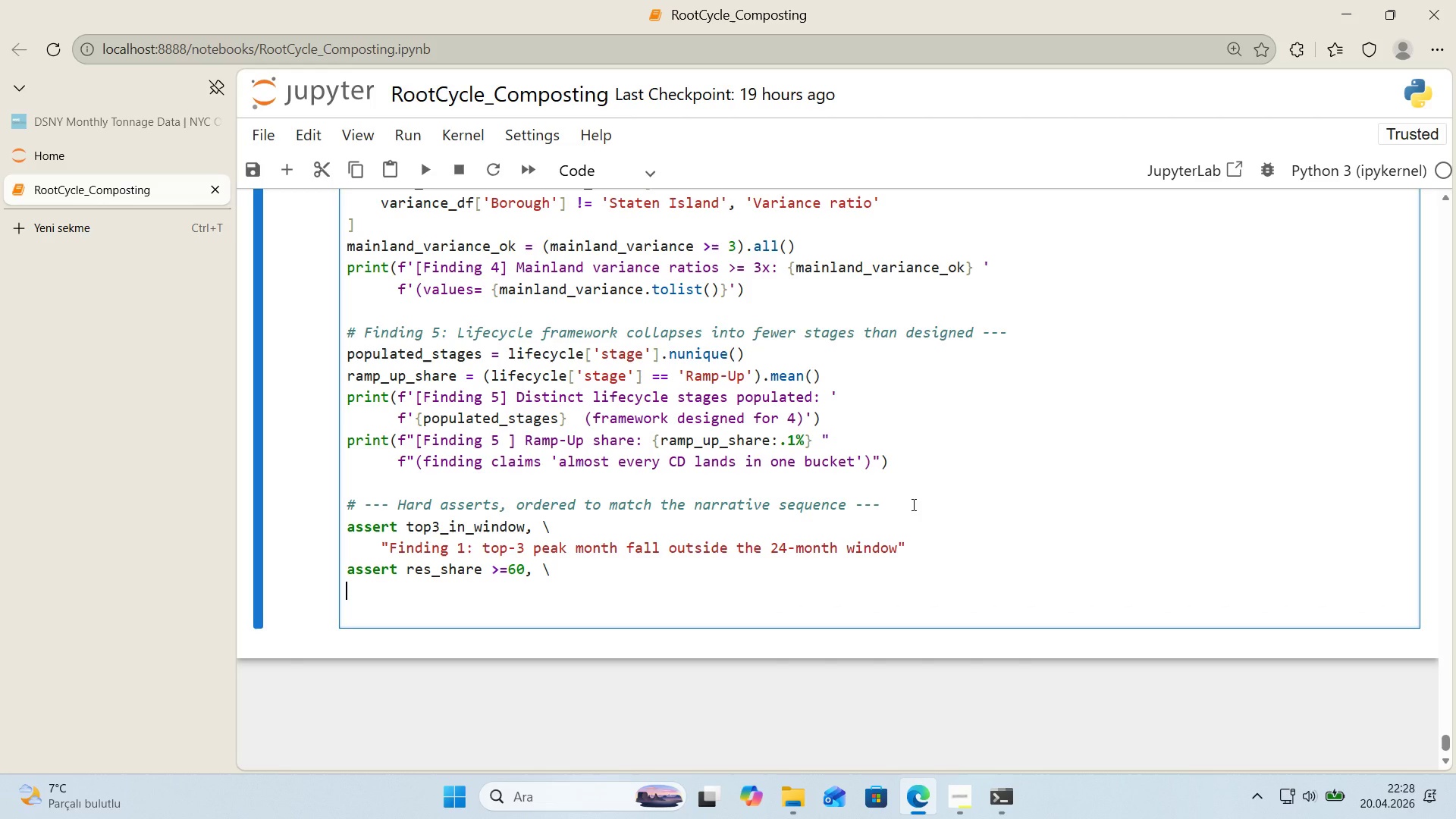 
key(Tab)
 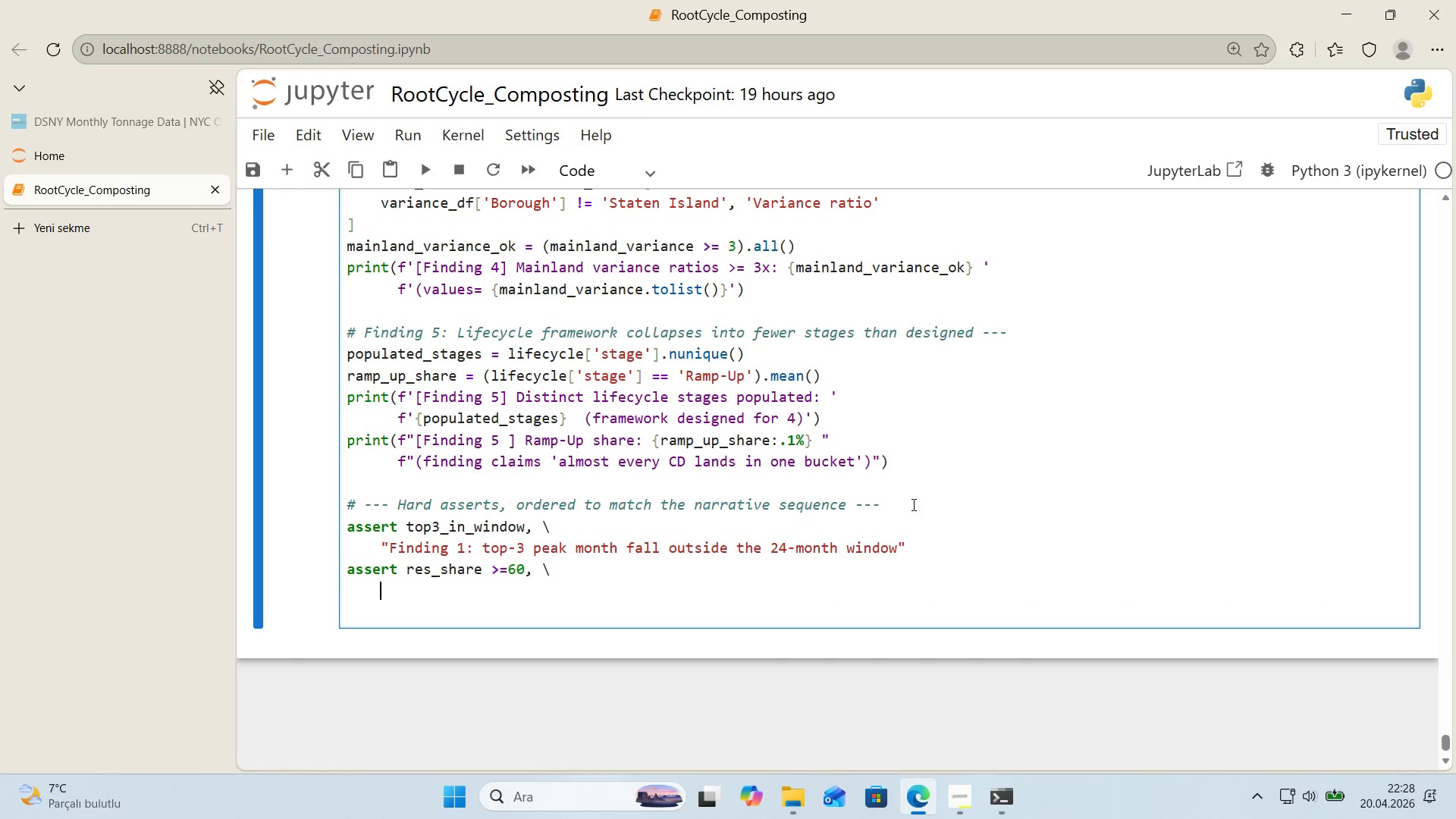 
hold_key(key=ShiftRight, duration=0.31)
 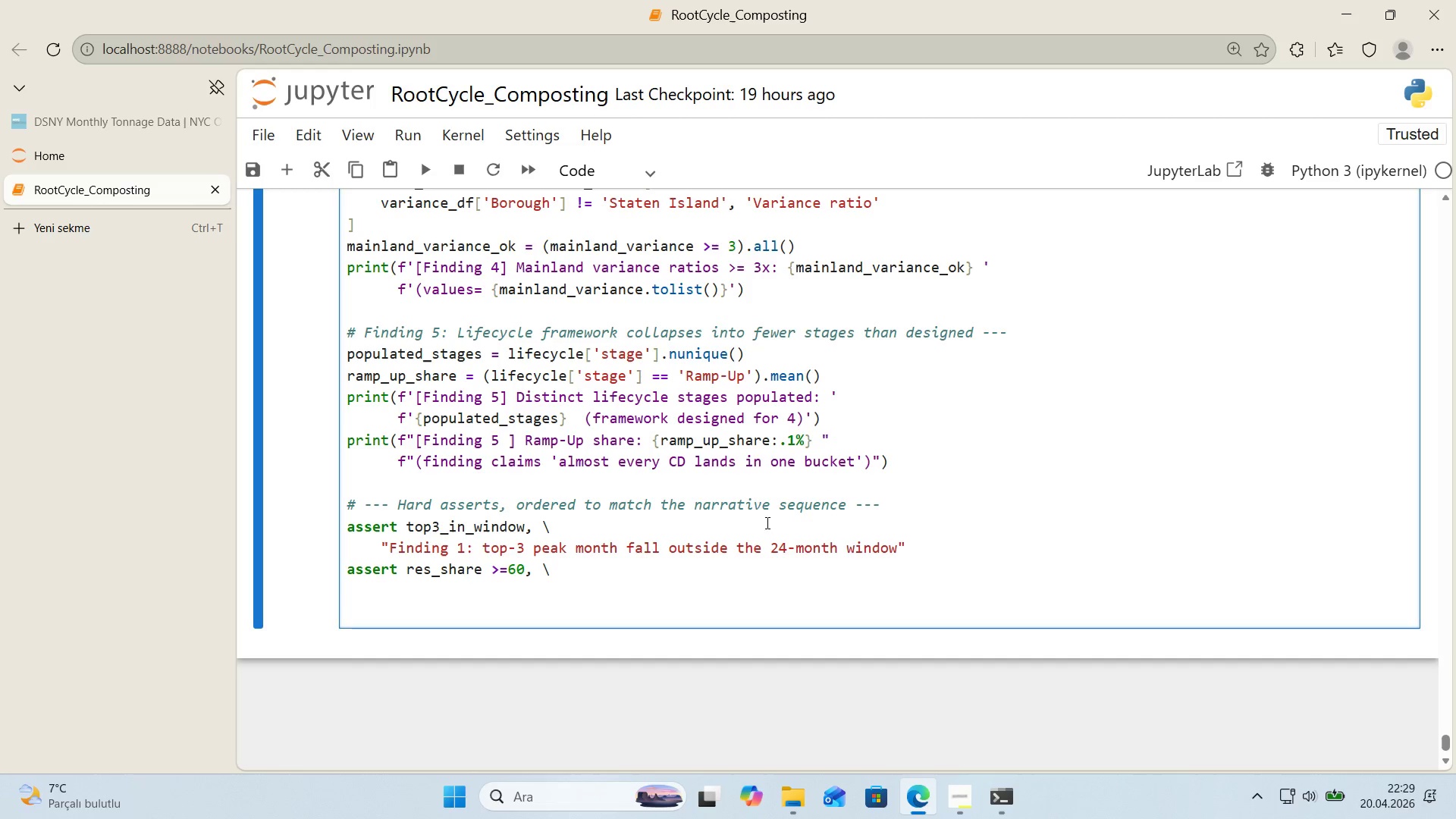 
left_click_drag(start_coordinate=[387, 545], to_coordinate=[382, 548])
 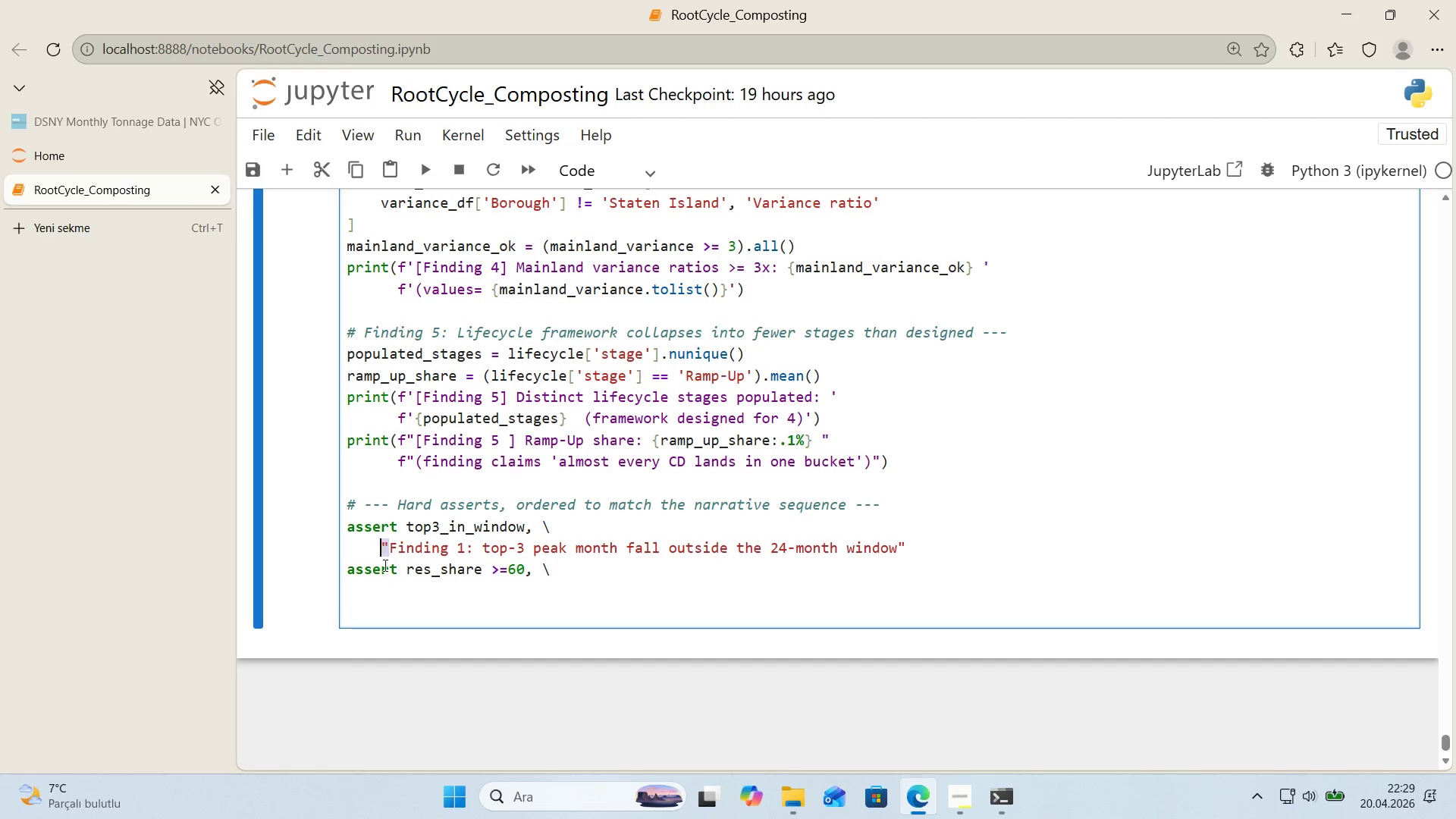 
key(Control+ControlLeft)
 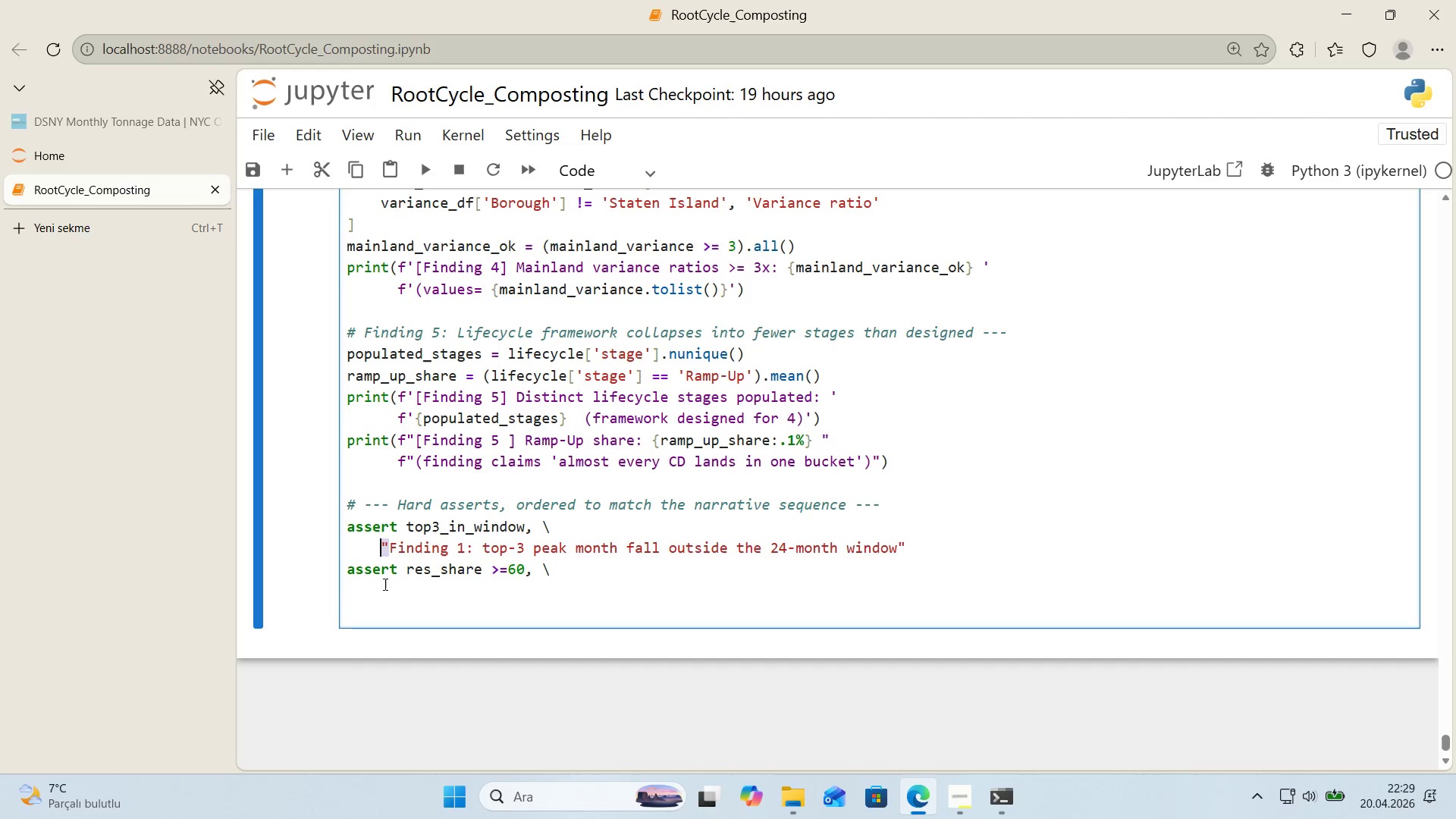 
key(Control+C)
 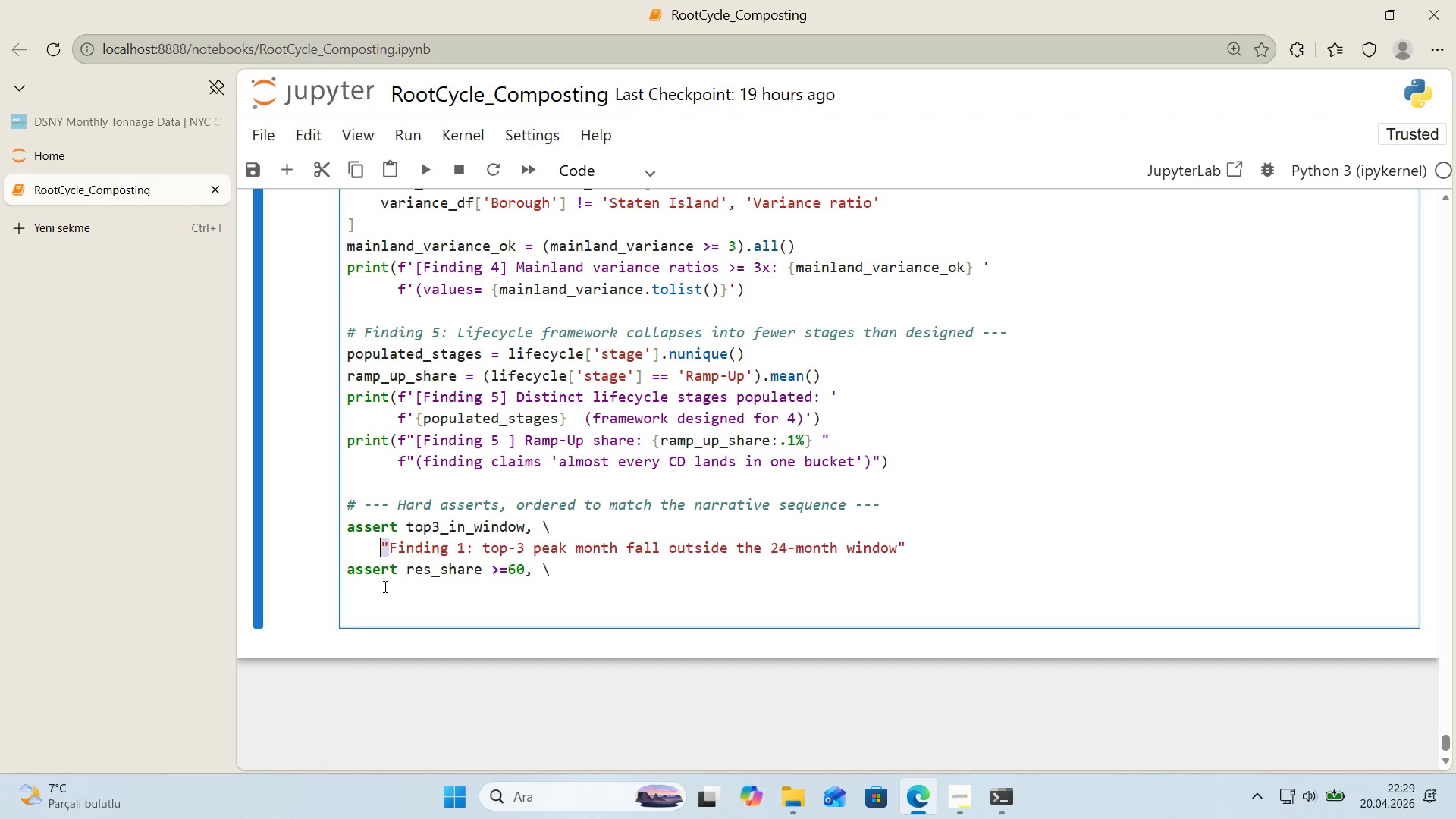 
left_click([384, 586])
 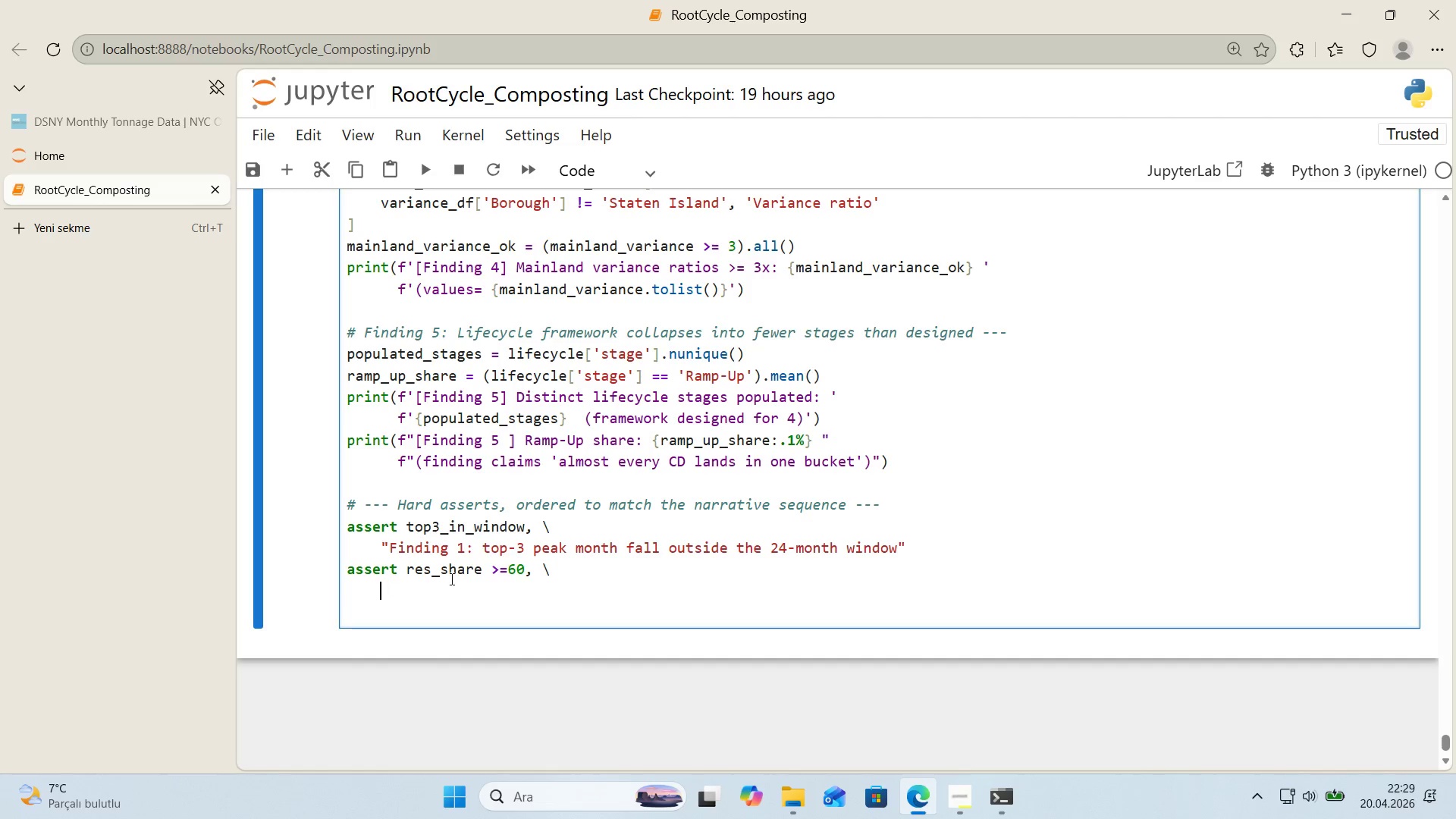 
key(Control+V)
 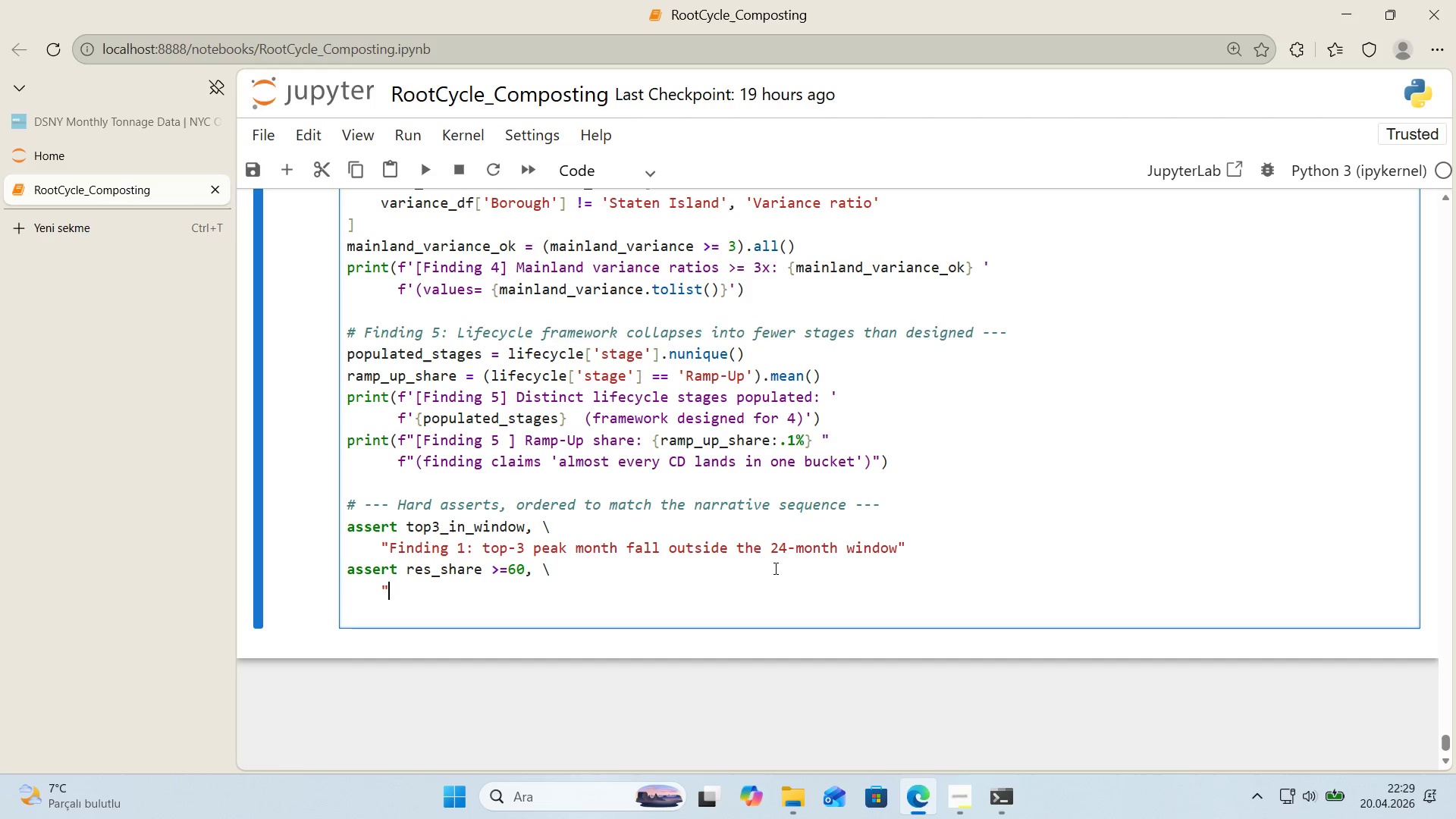 
key(Control+V)
 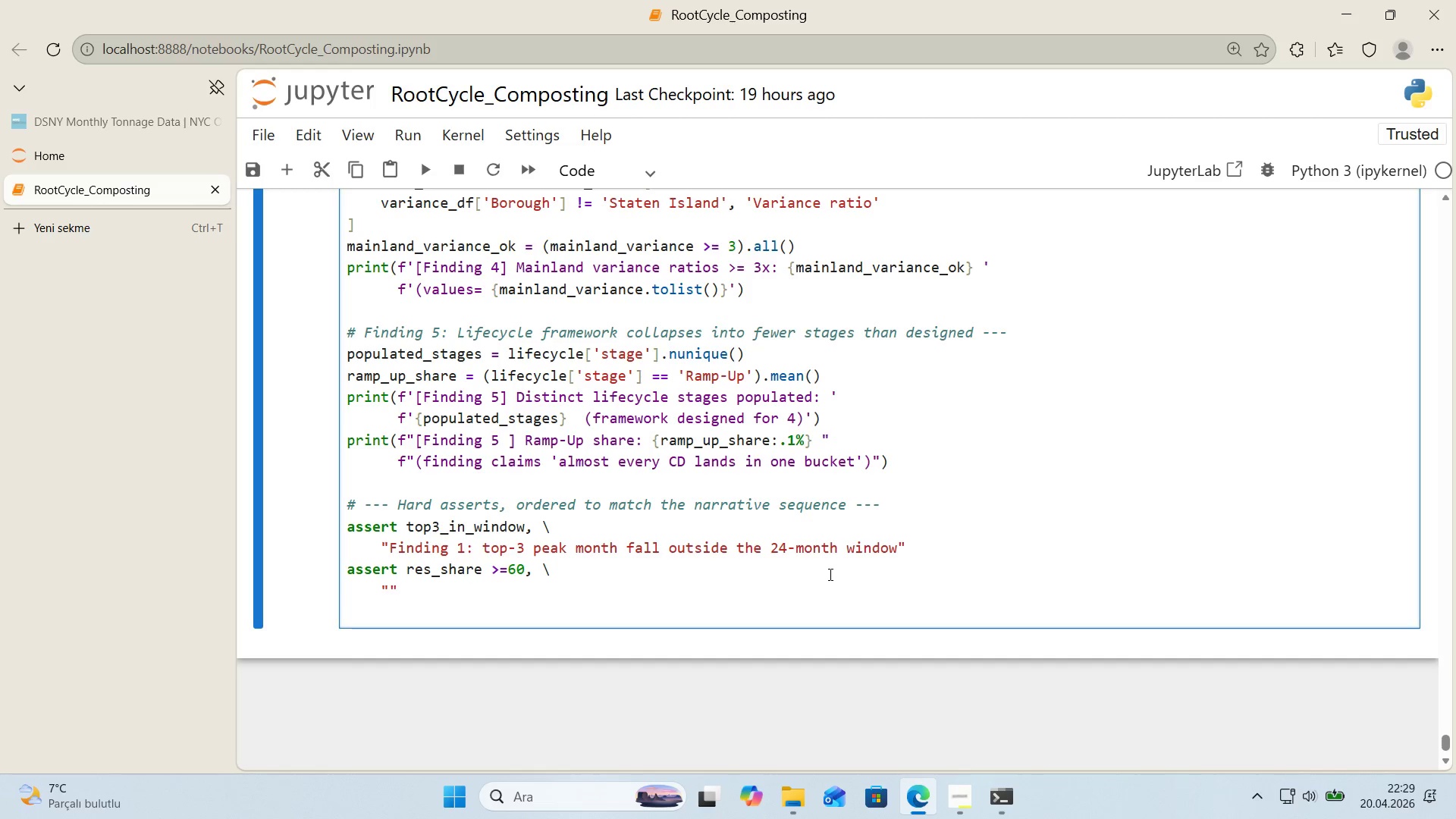 
key(ArrowLeft)
 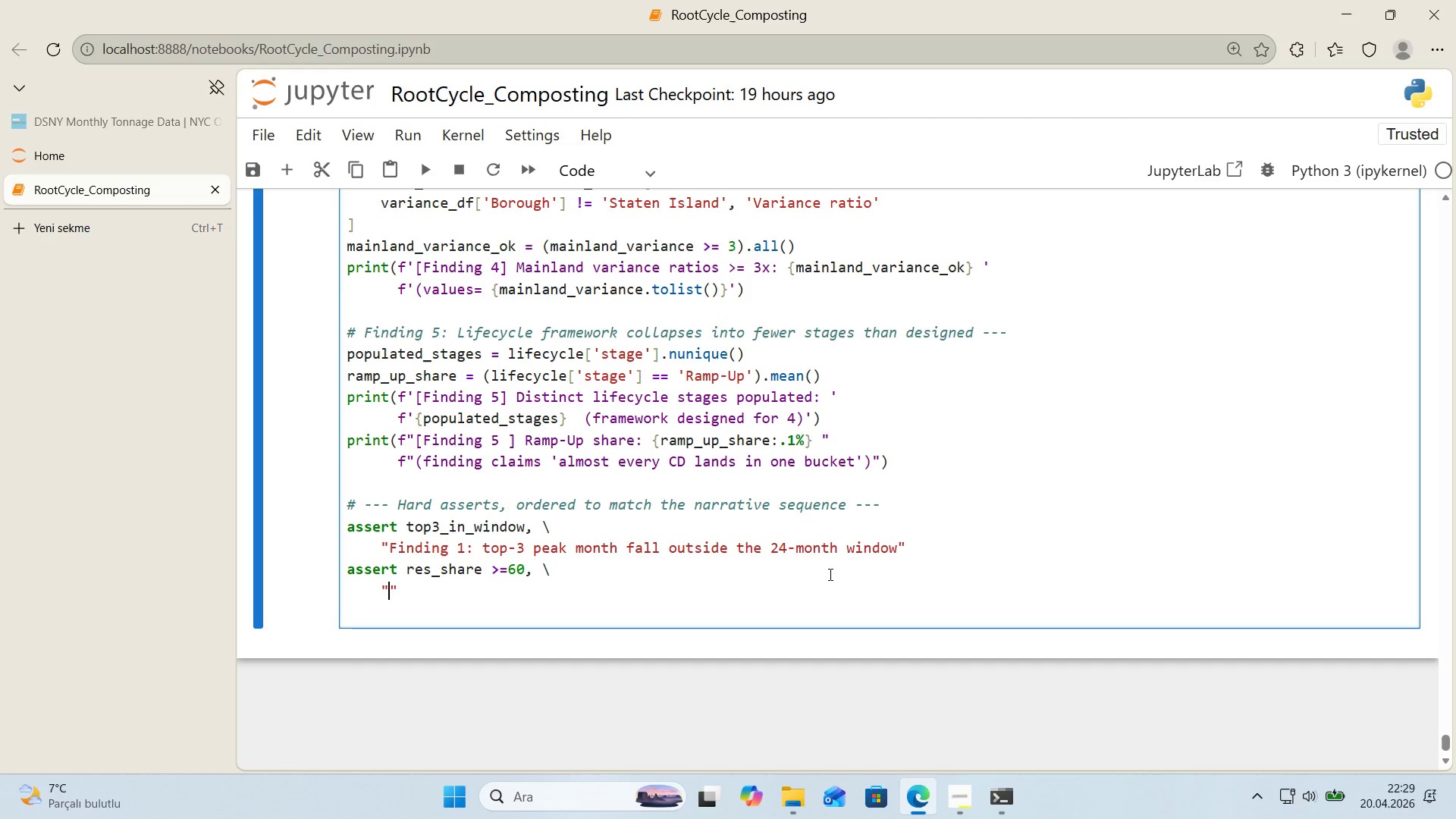 
type(F'nd'ng)
 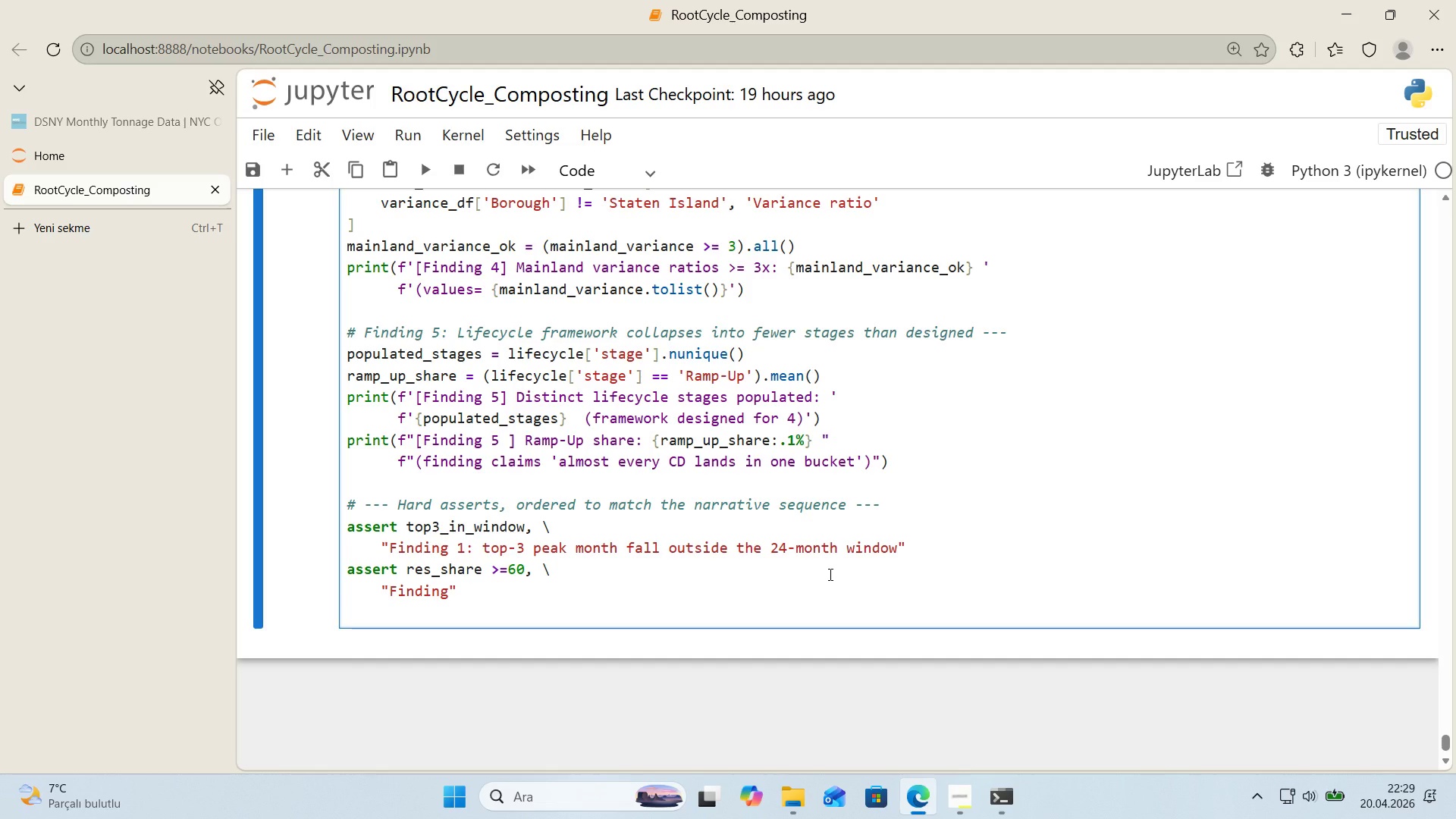 
wait(9.5)
 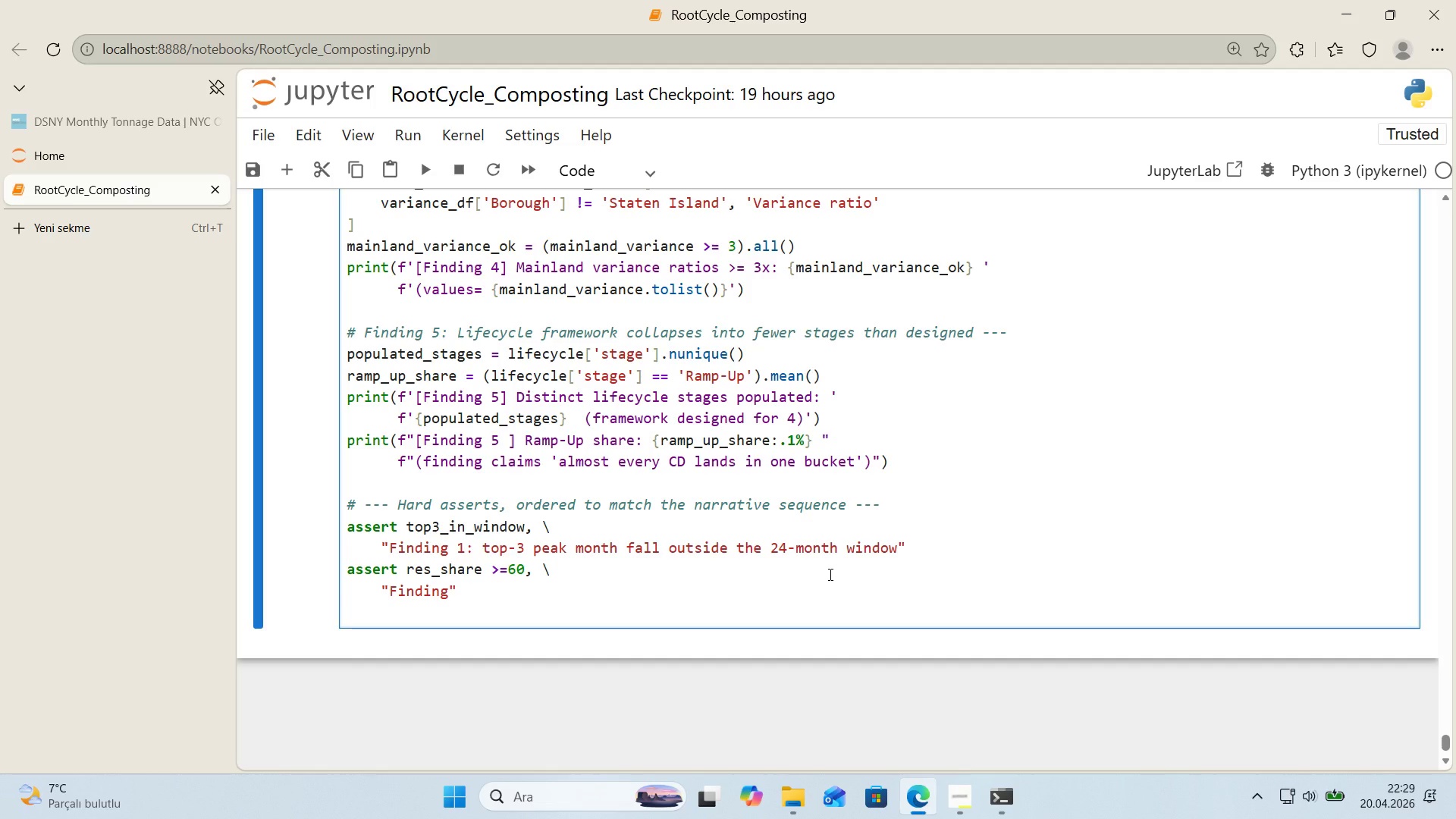 
type( 1> Res'denta'l)
key(Backspace)
key(Backspace)
key(Backspace)
type('al share )
 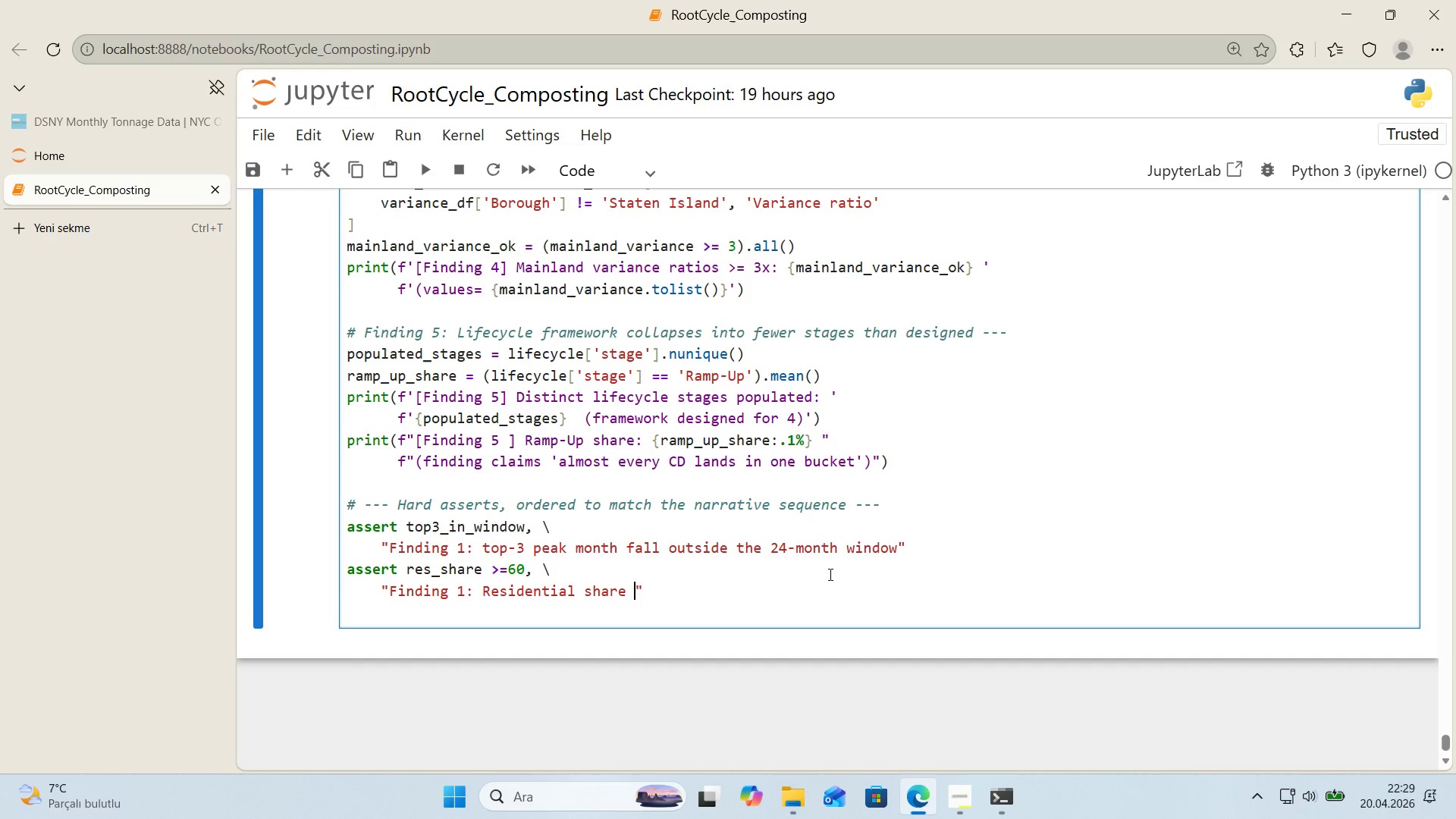 
key(Alt+Control+7)
 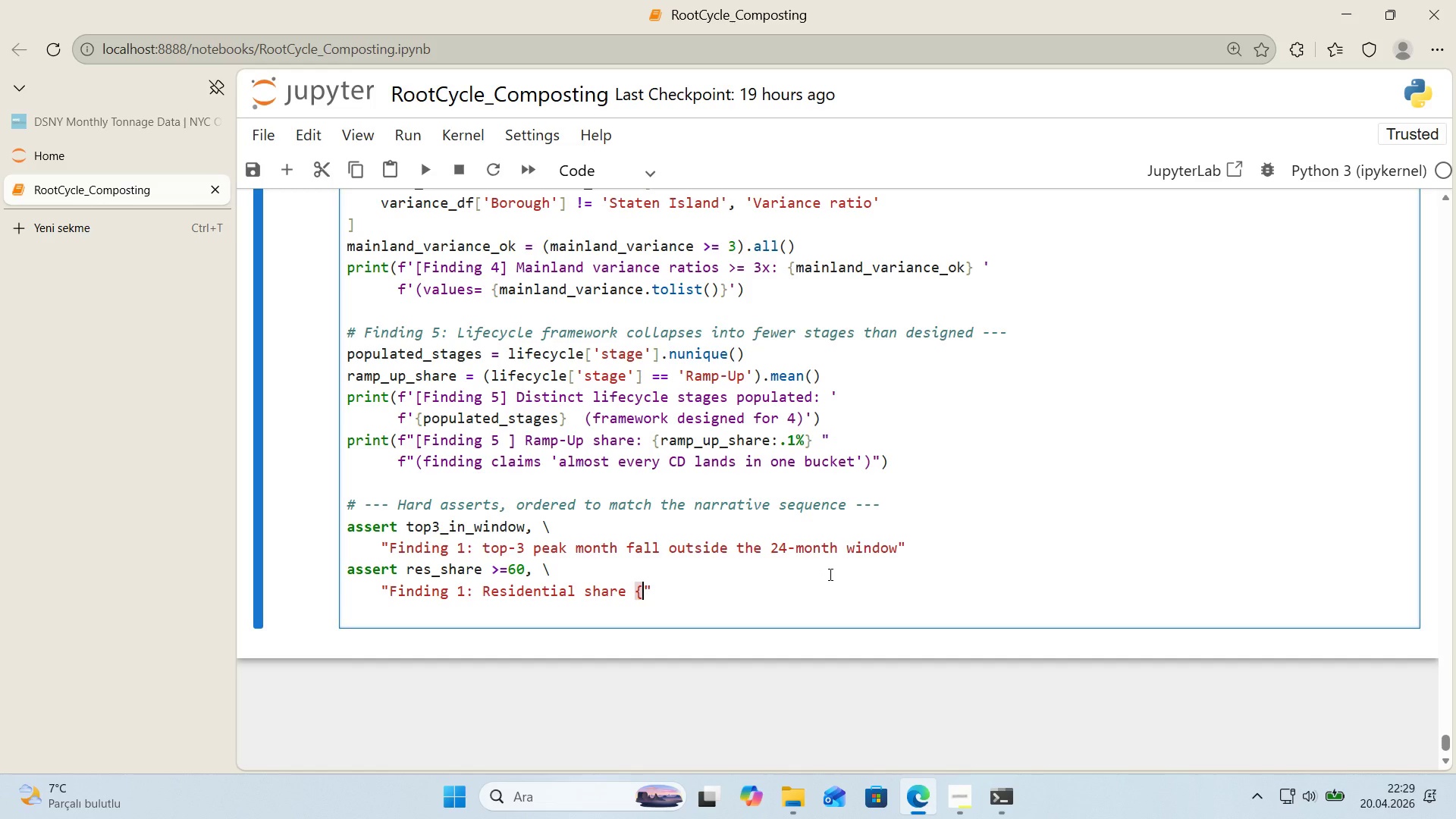 
key(Alt+Control+AltRight)
 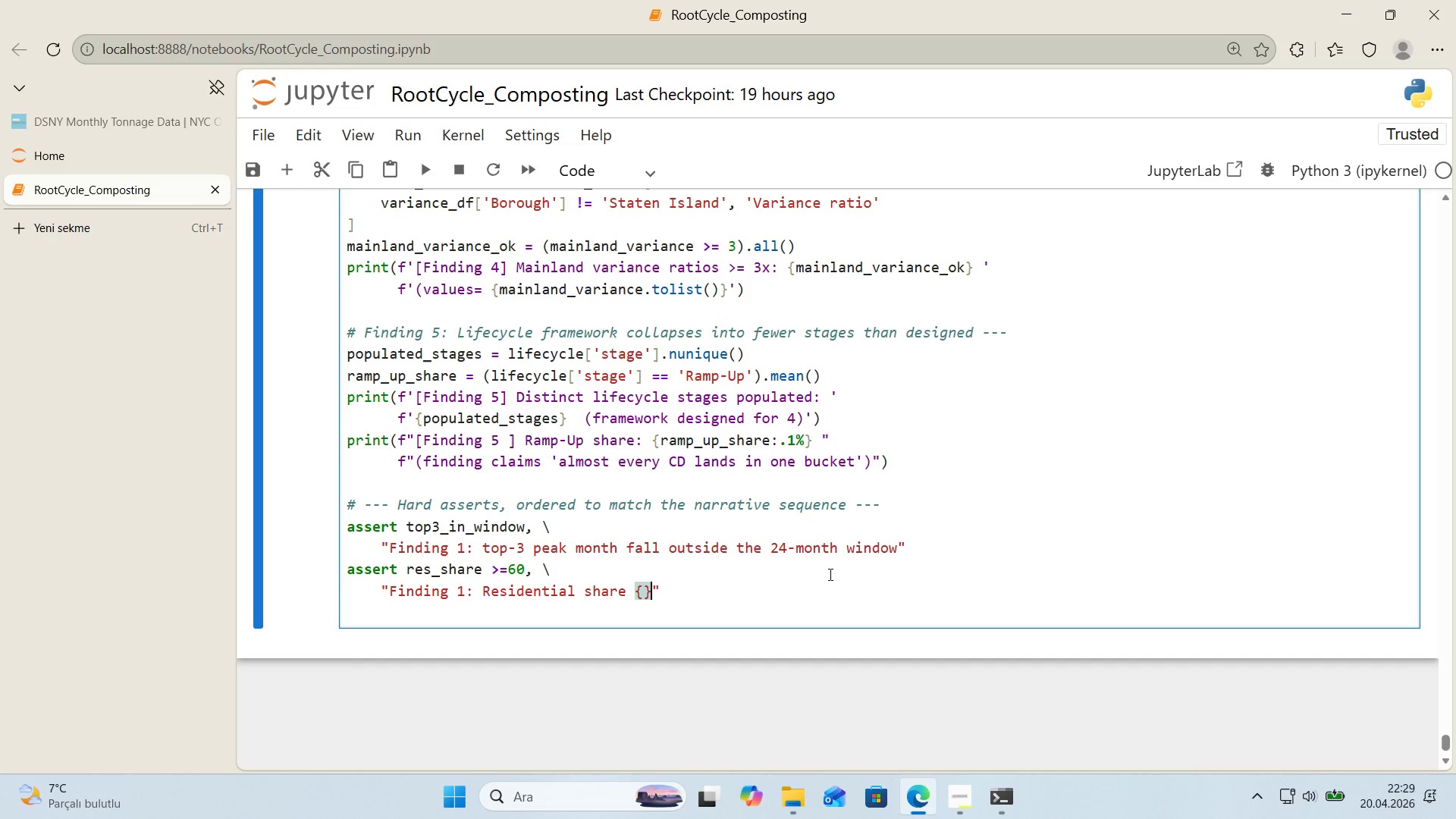 
key(Control+ControlLeft)
 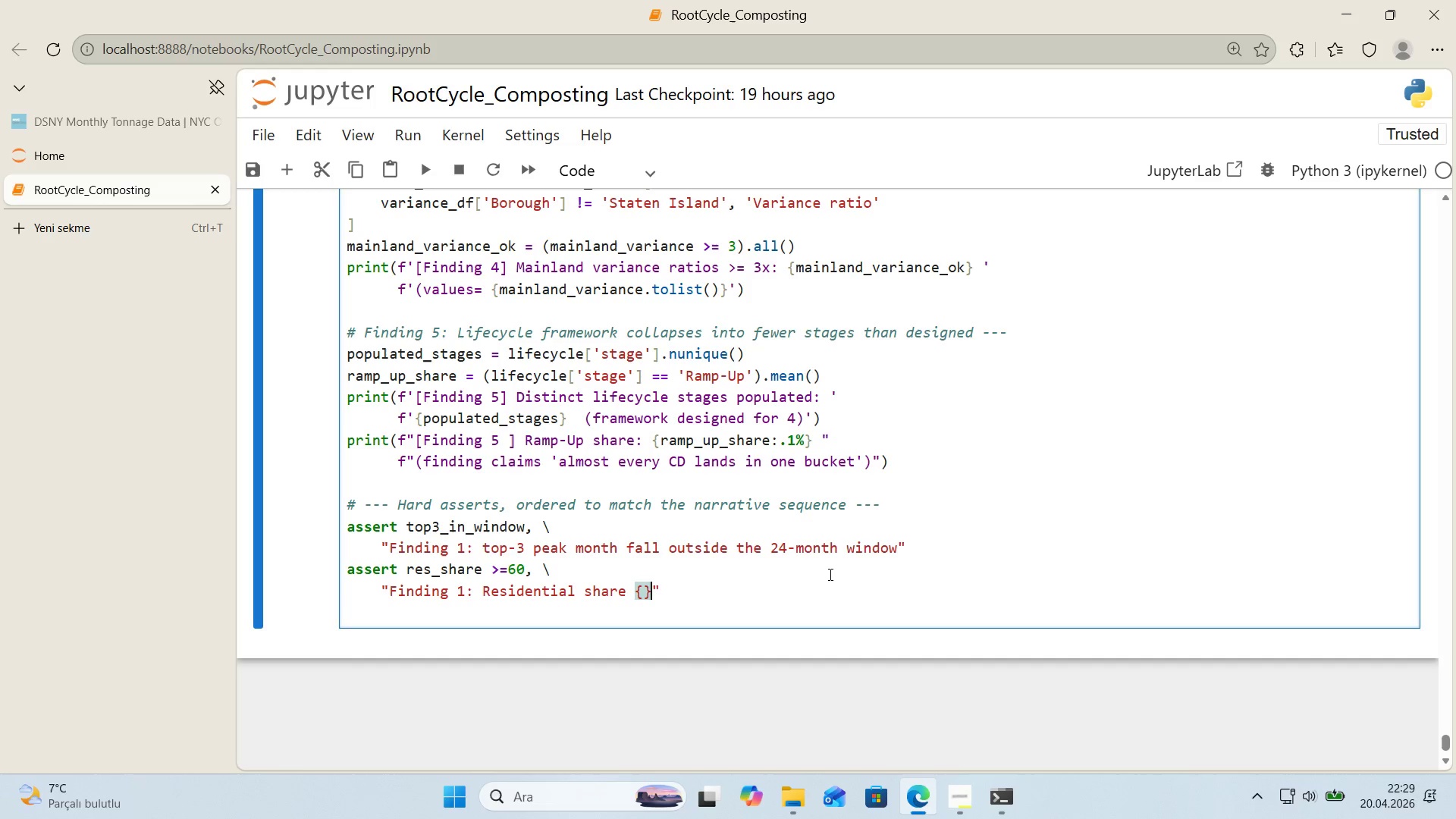 
key(Alt+Control+0)
 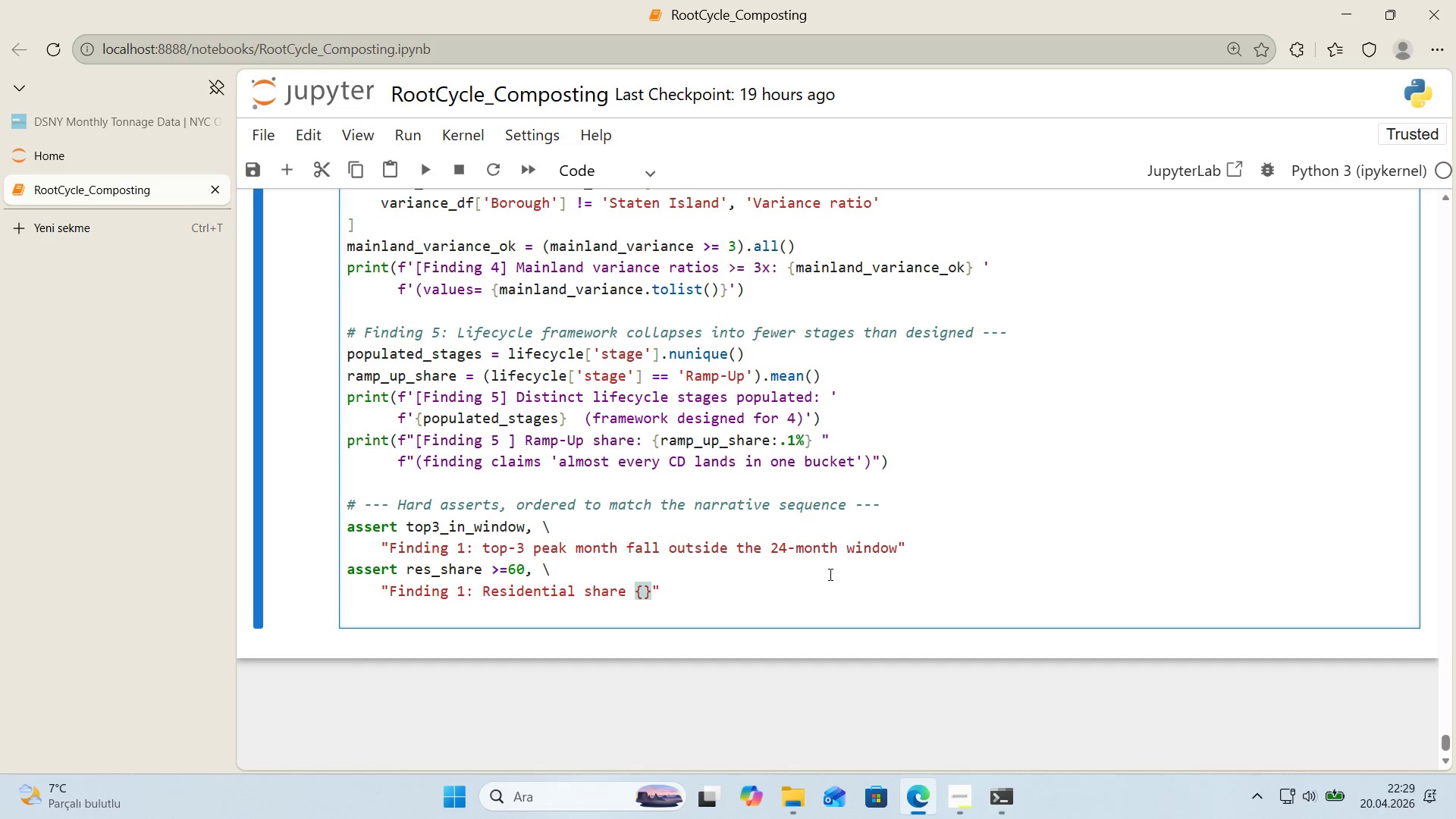 
key(ArrowLeft)
 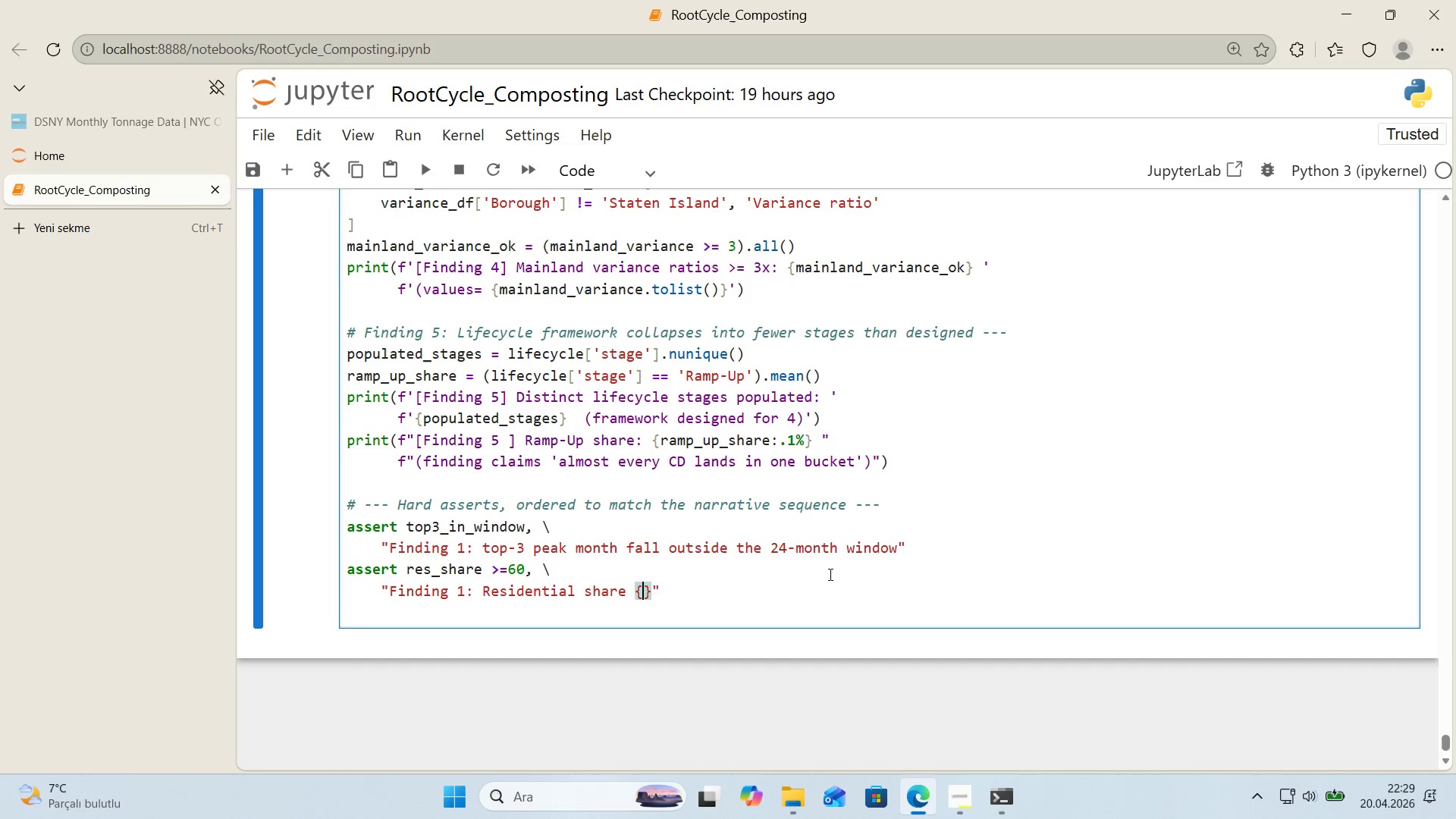 
type(s)
key(Backspace)
type(res_share>.1f)
 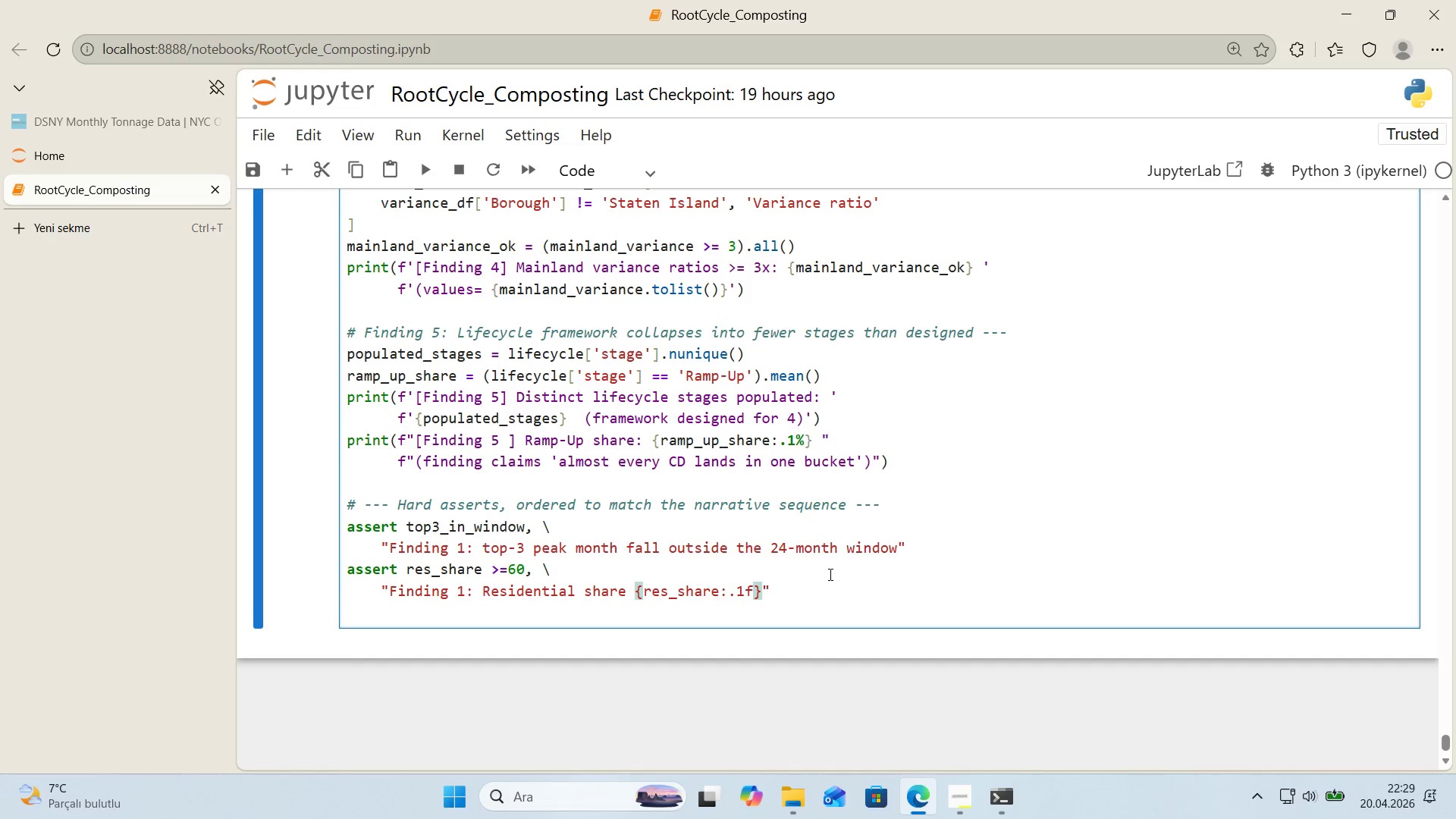 
key(ArrowRight)
 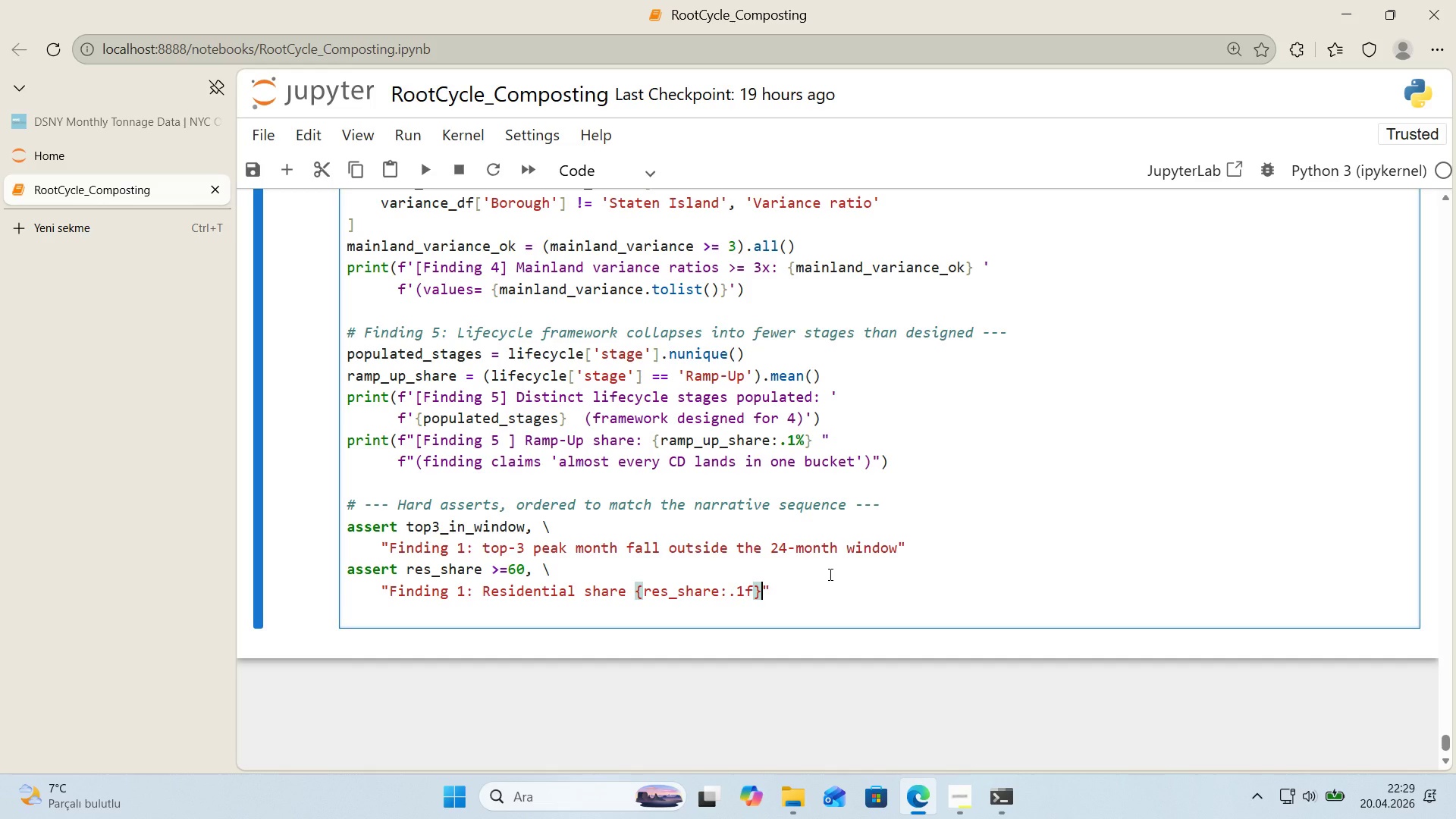 
key(Shift+5)
 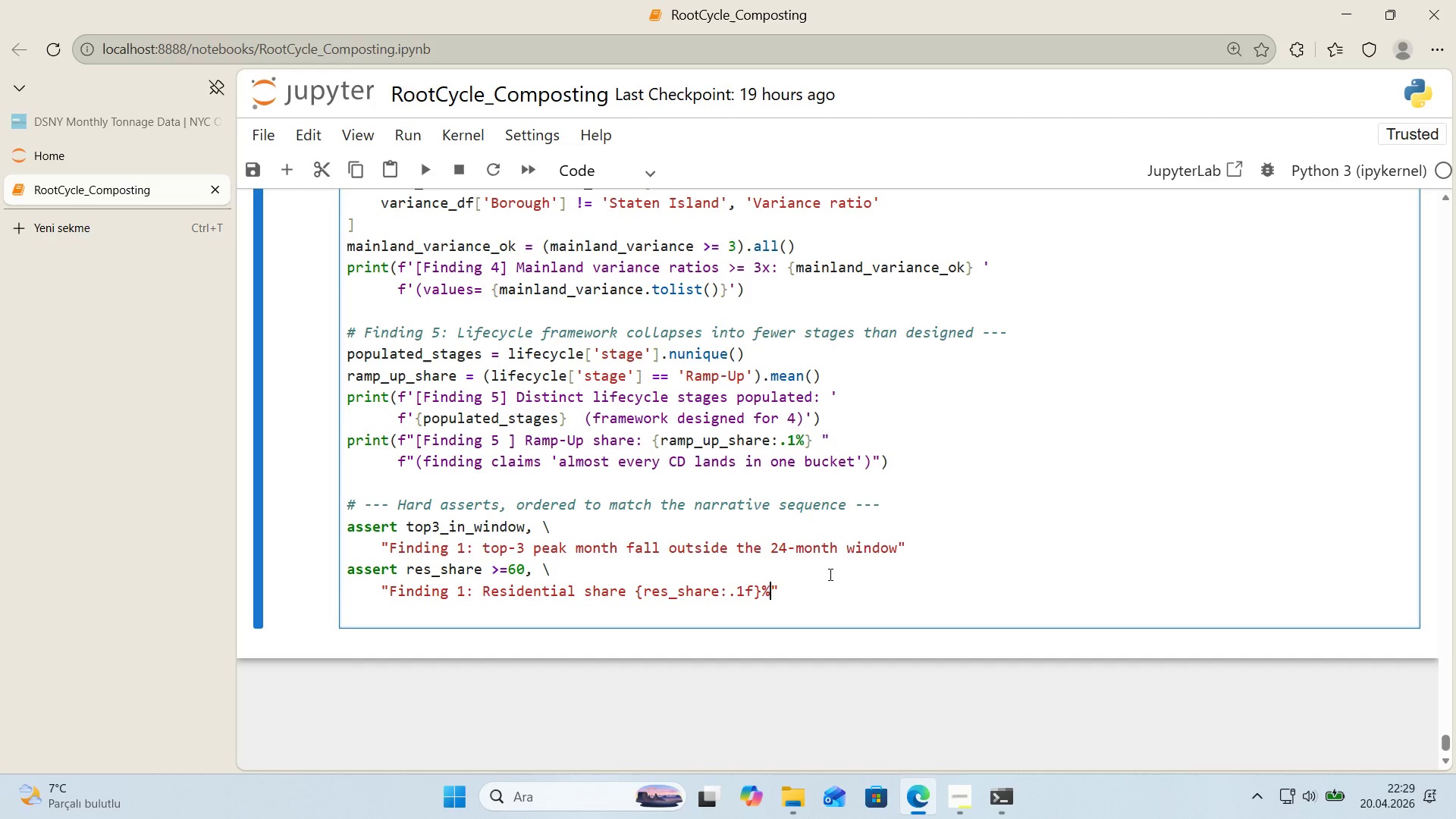 
type( below 60% threshold)
 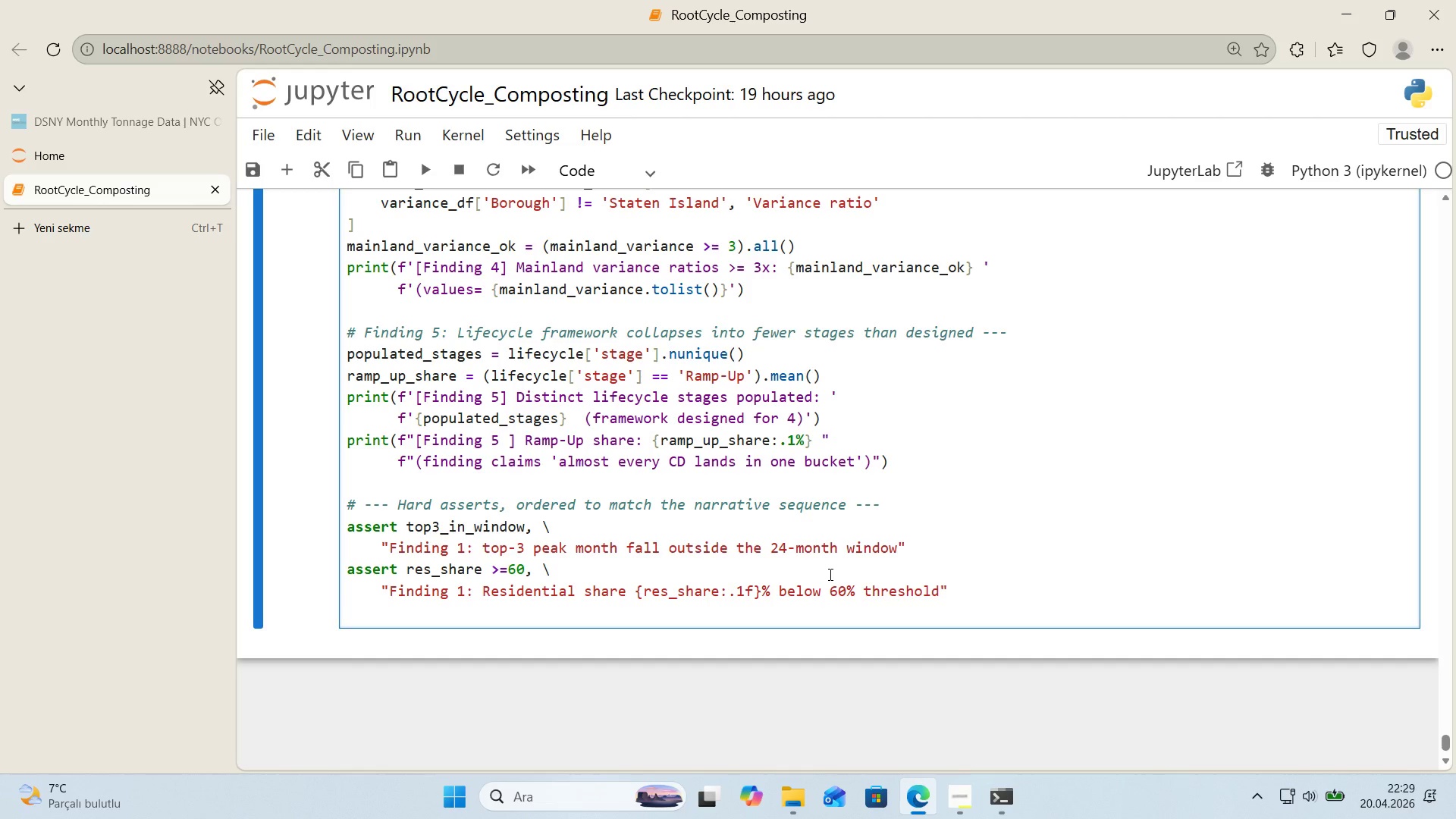 
key(ArrowRight)
 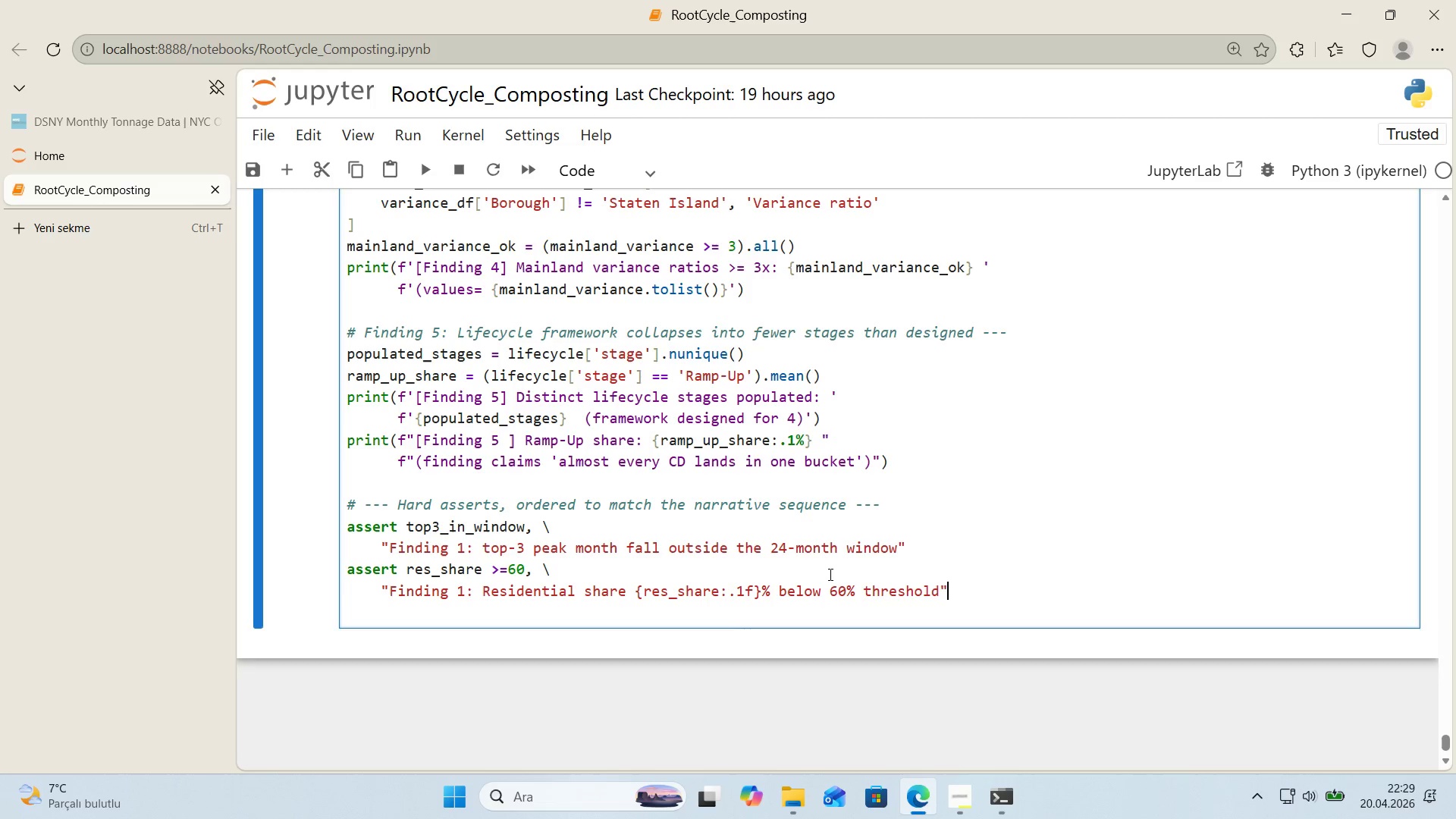 
key(Enter)
 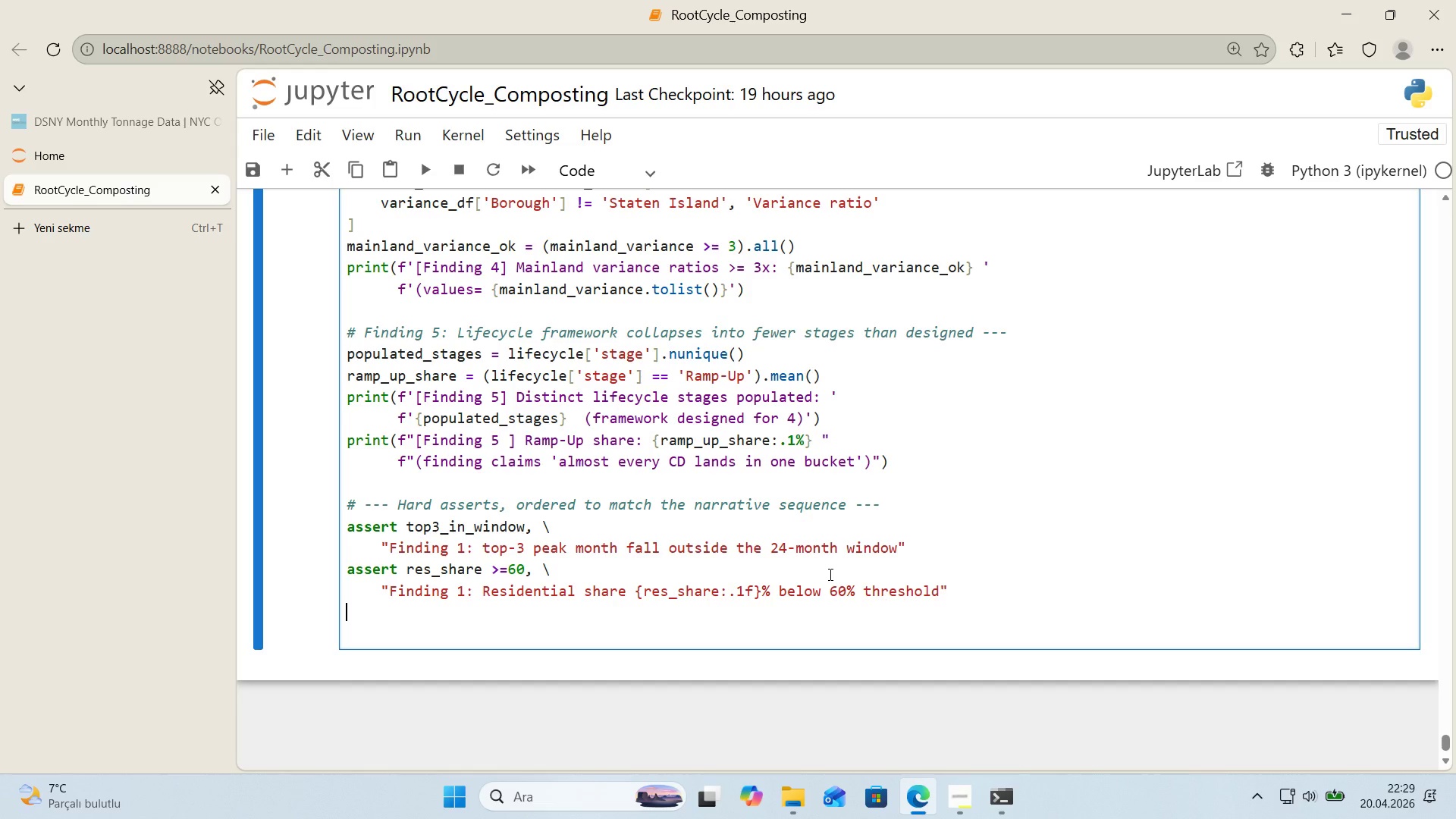 
type(assert l)
key(Backspace)
type(leaves_share [Break])
key(Backspace)
type([Break] 1, )
 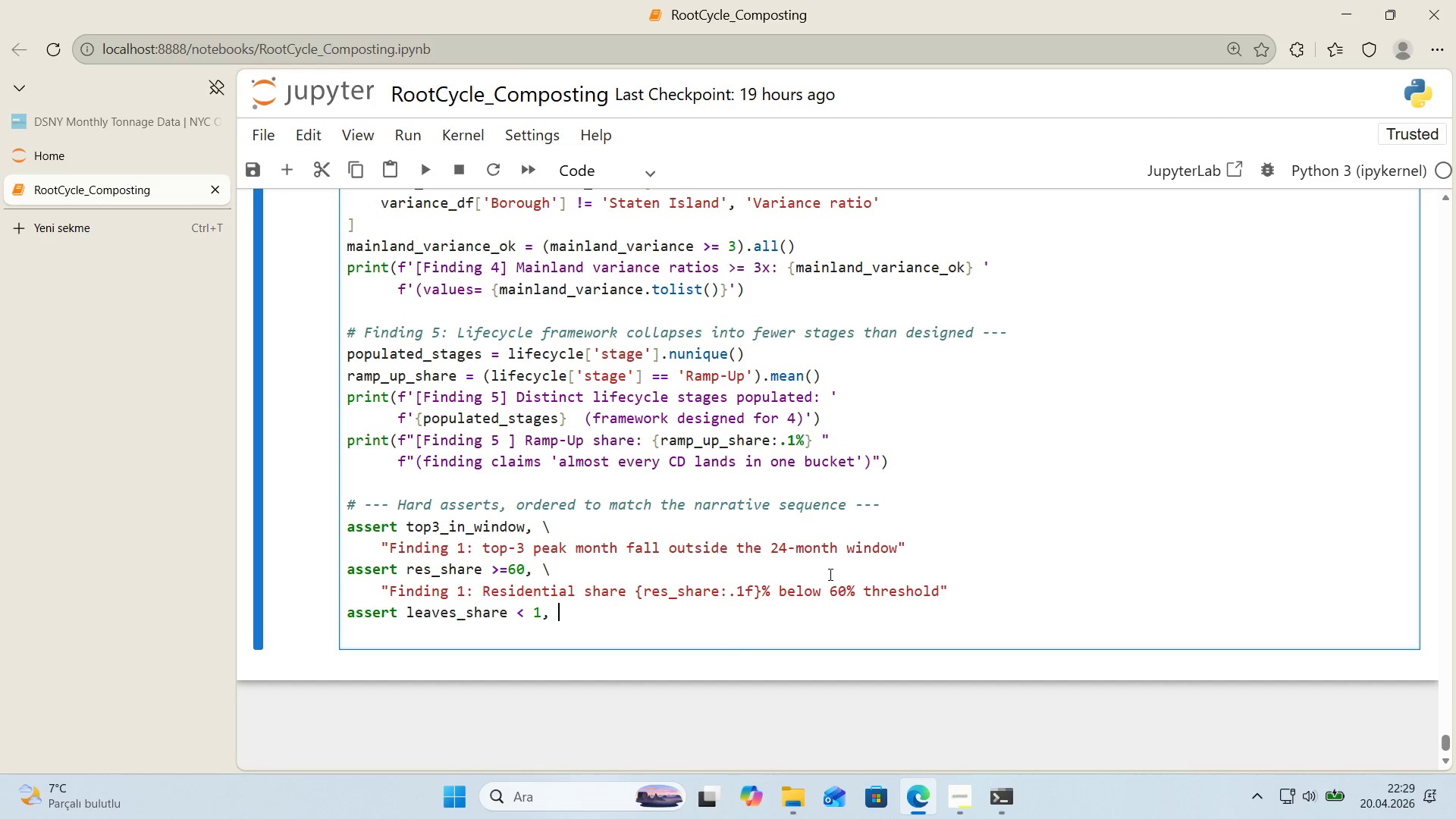 
key(Alt+Control+IntlYen)
 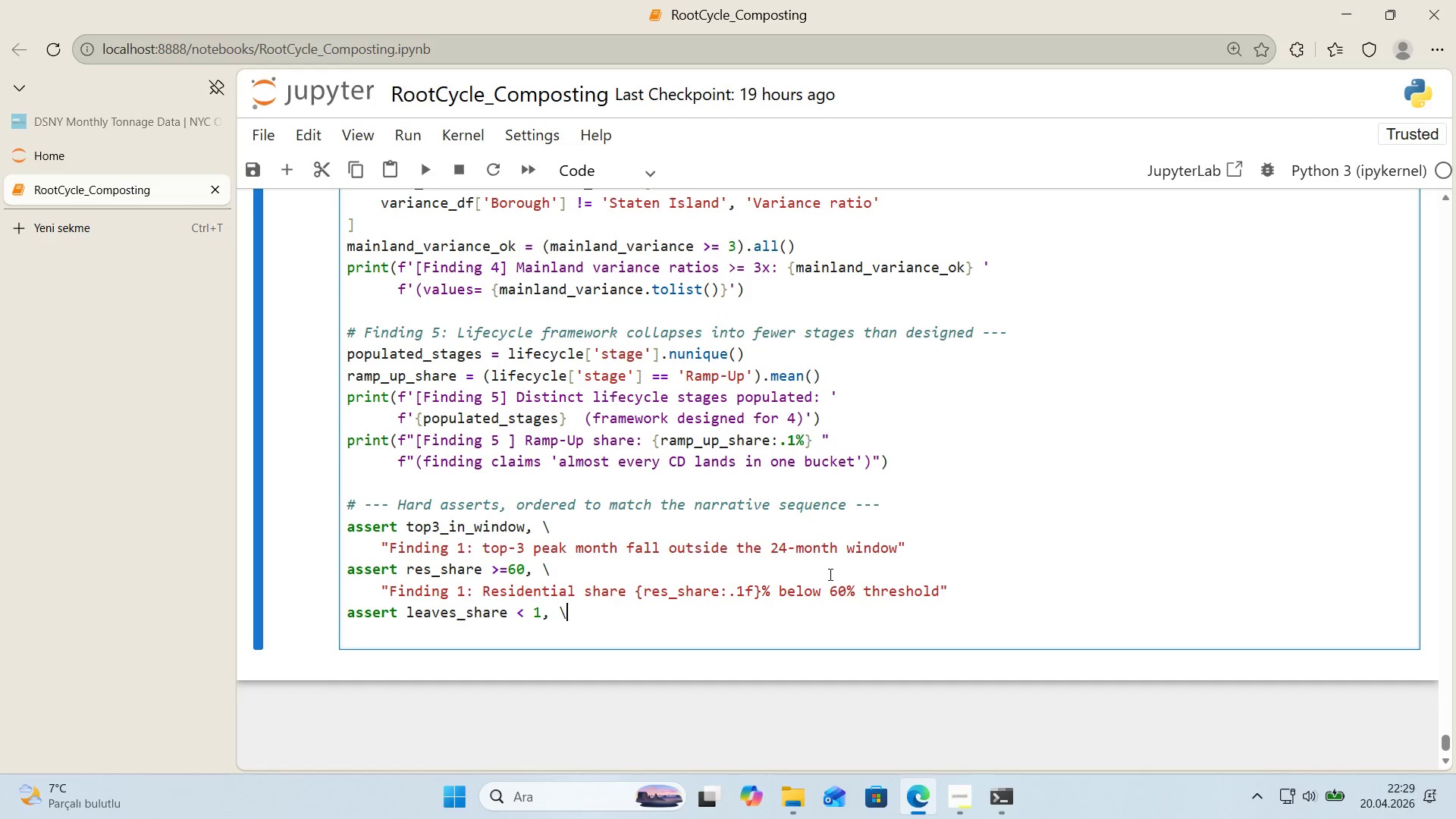 
key(Enter)
 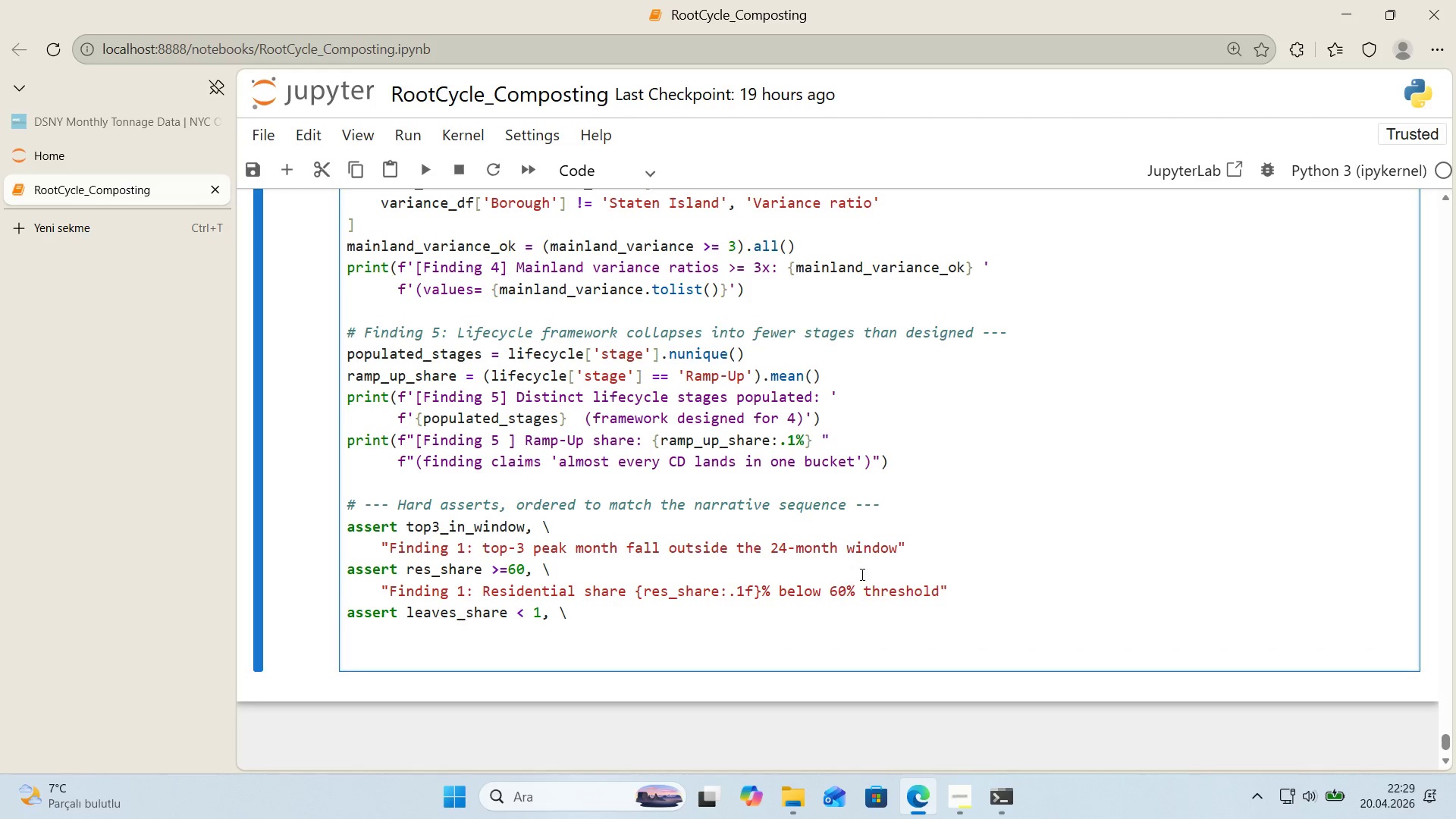 
scroll: coordinate [907, 556], scroll_direction: down, amount: 1.0
 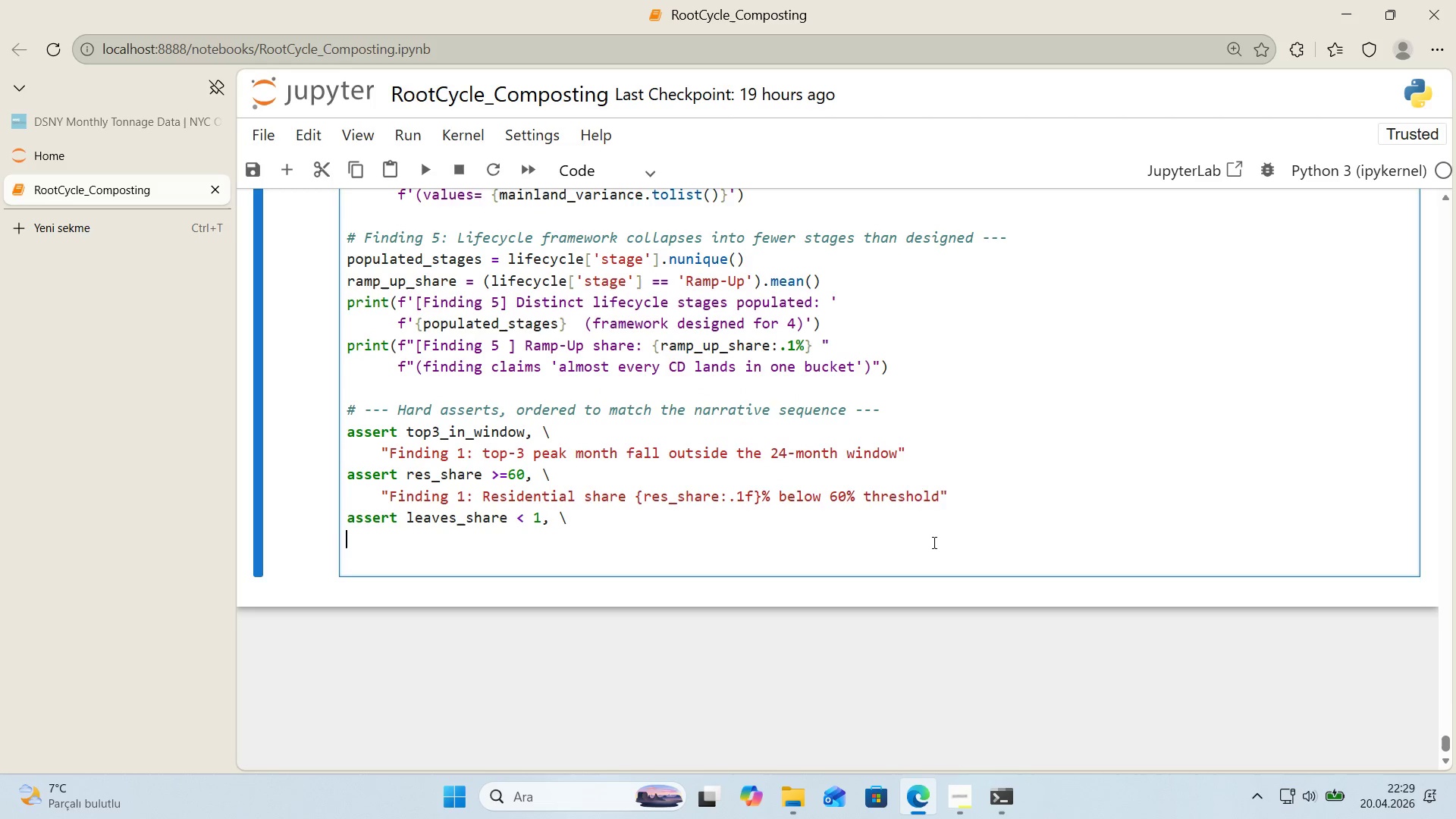 
key(Tab)
 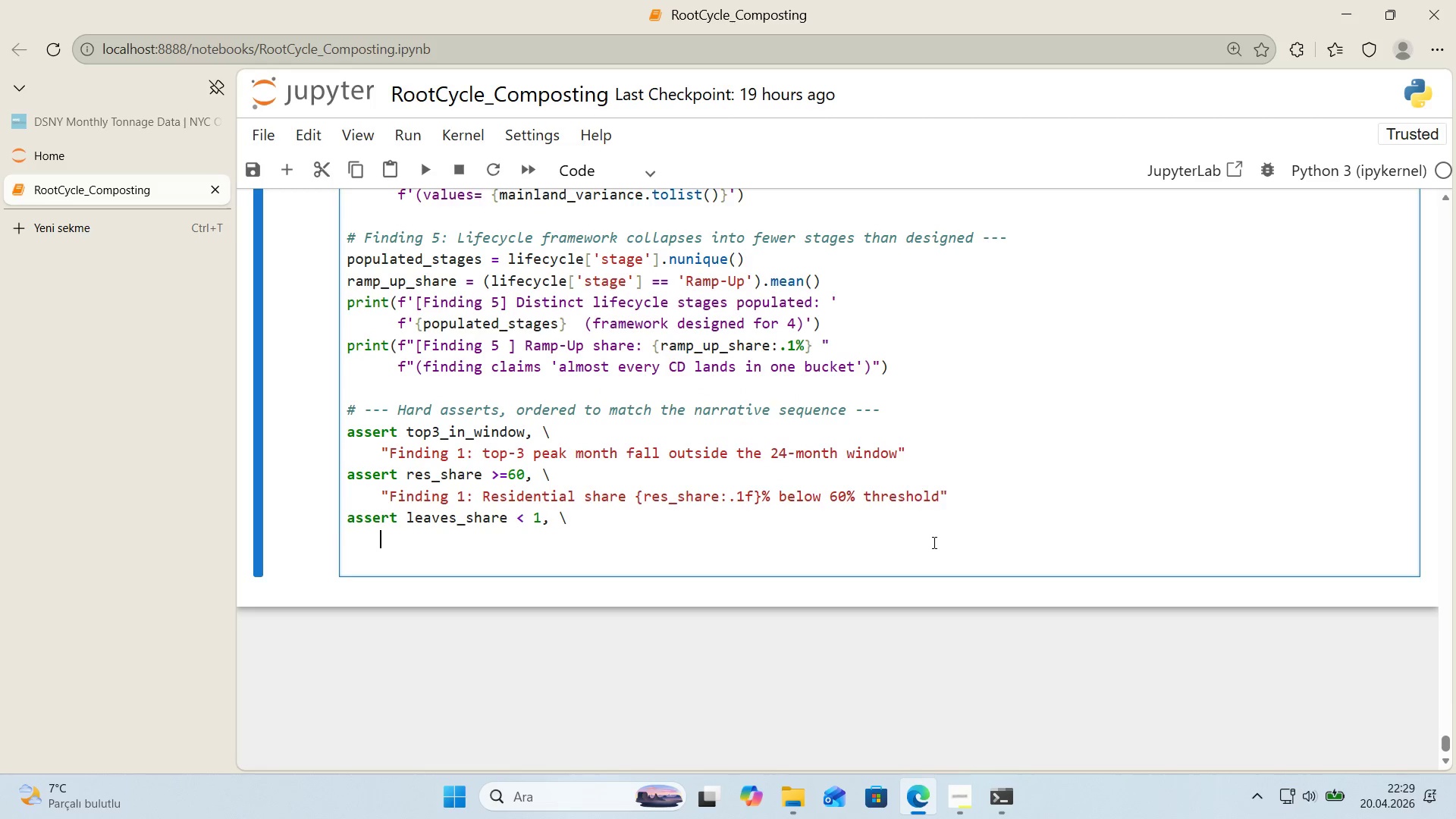 
key(F)
 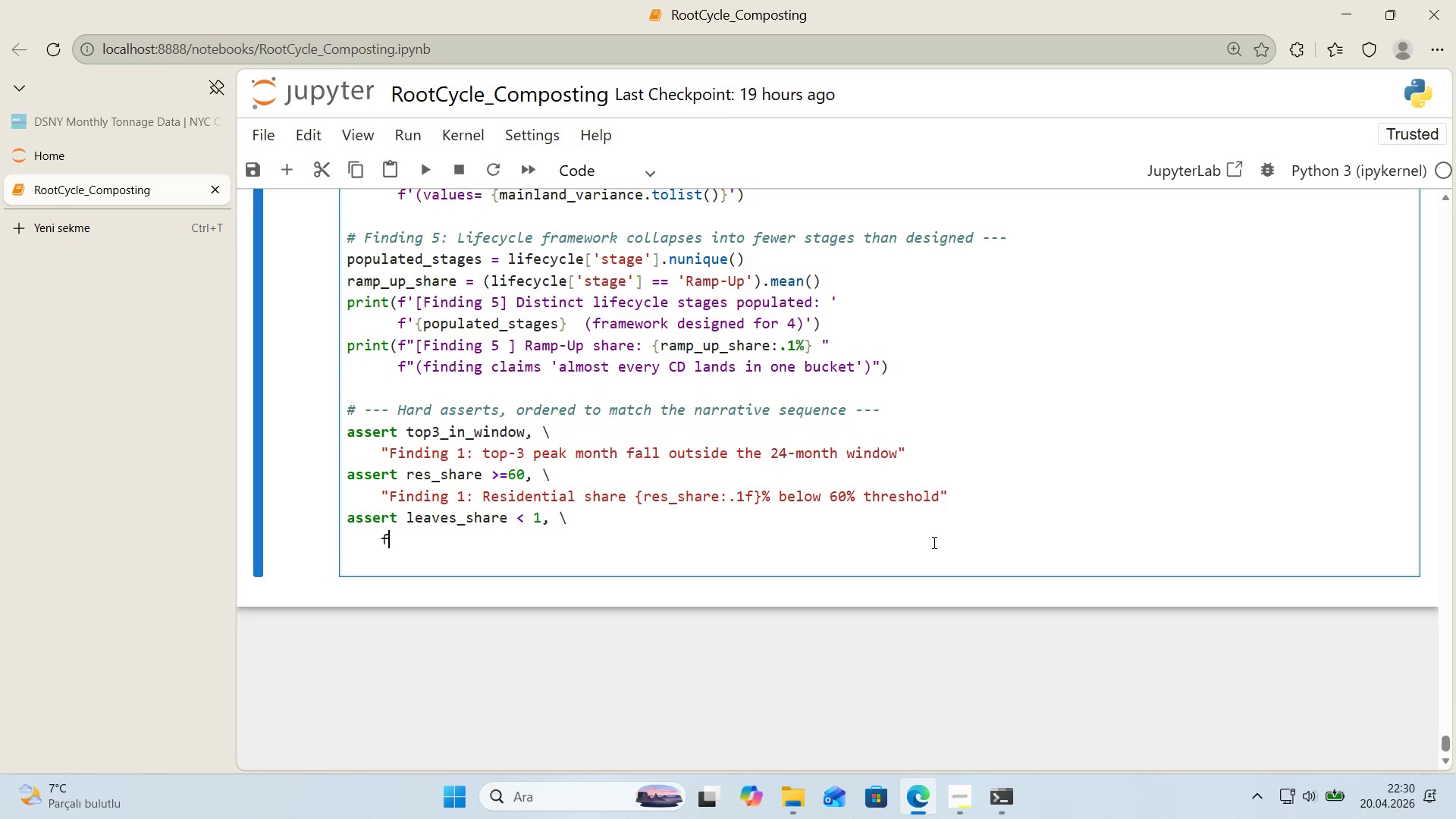 
hold_key(key=ShiftRight, duration=0.77)
 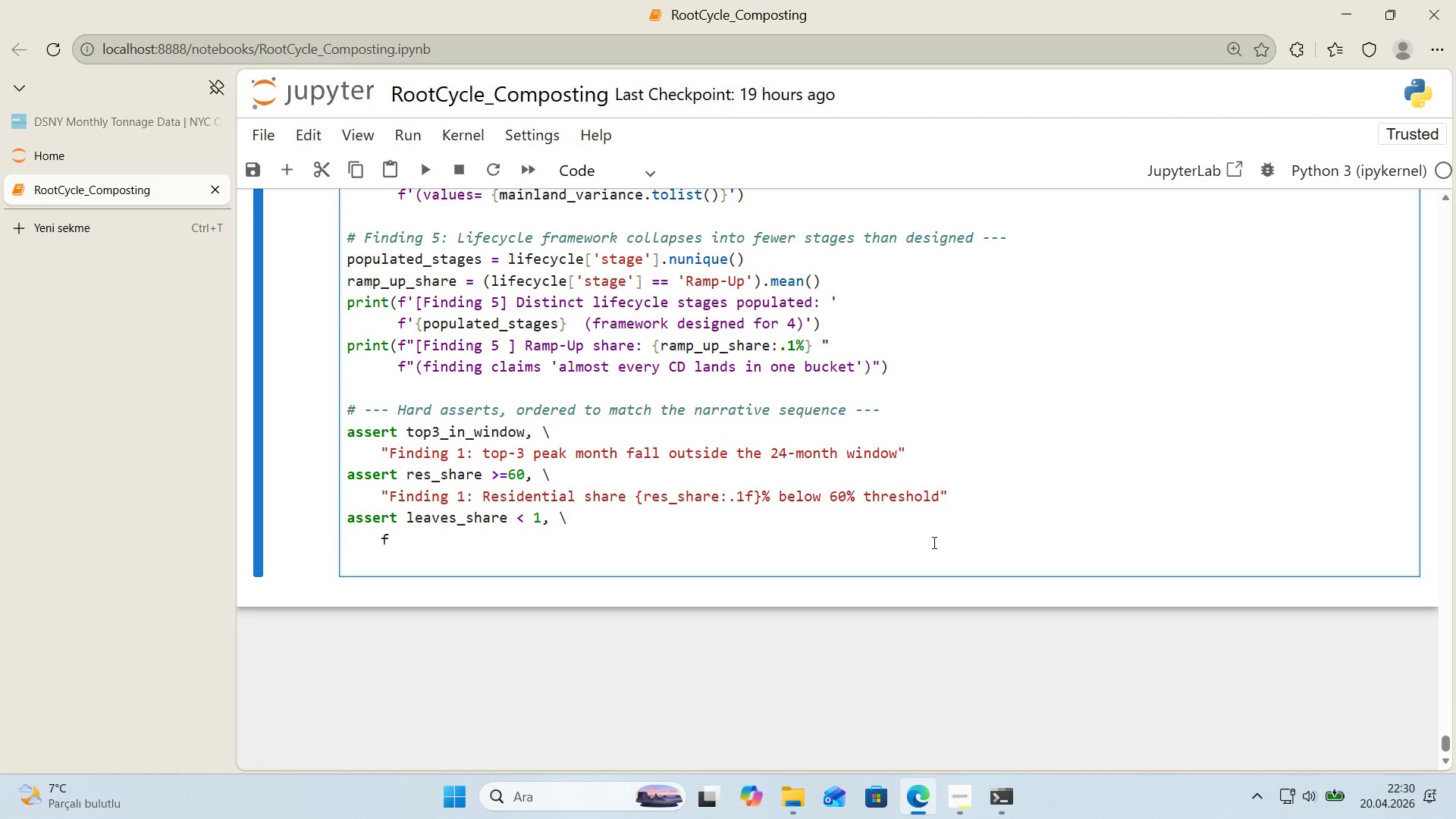 
key(ArrowUp)
 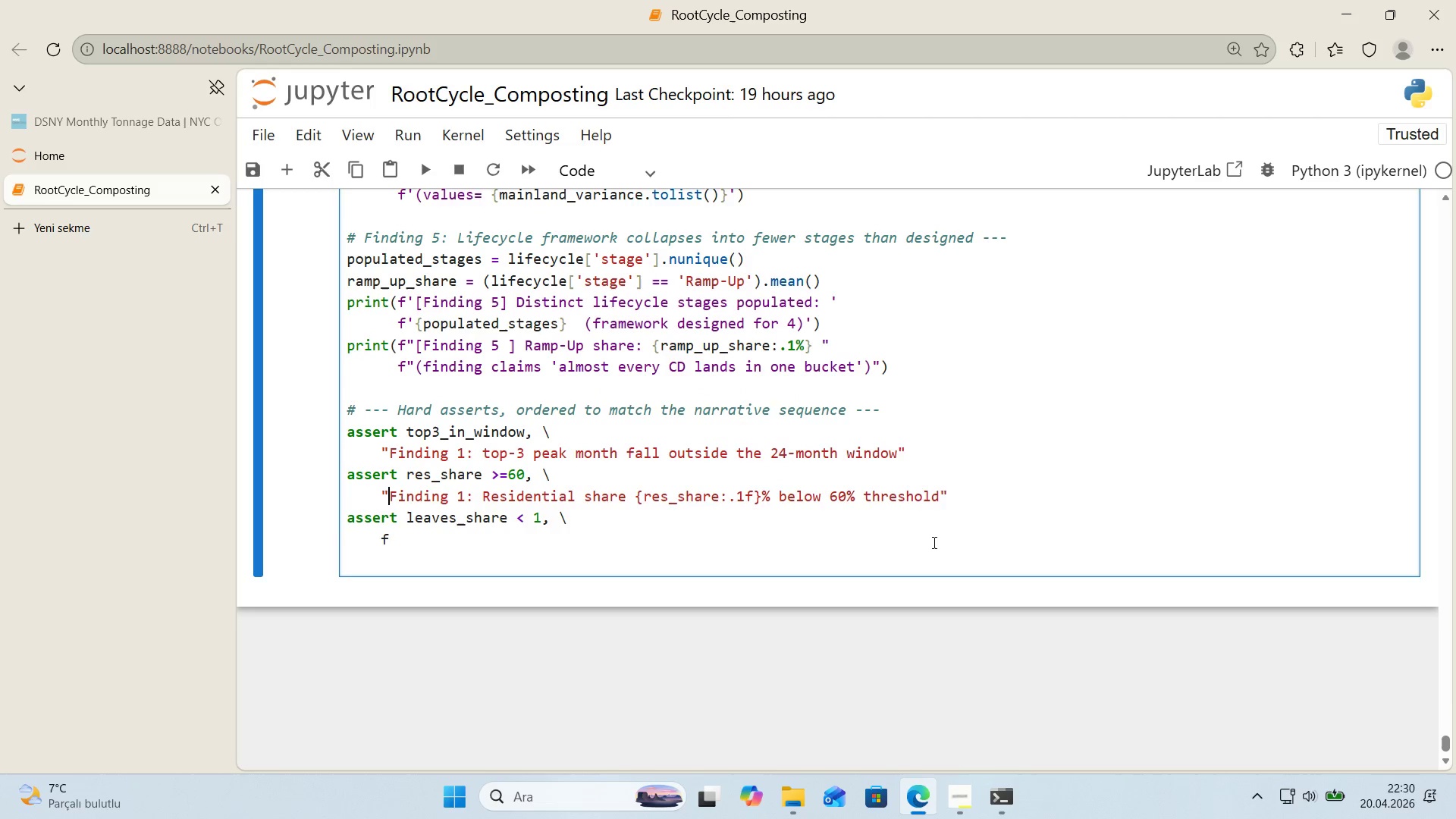 
key(ArrowUp)
 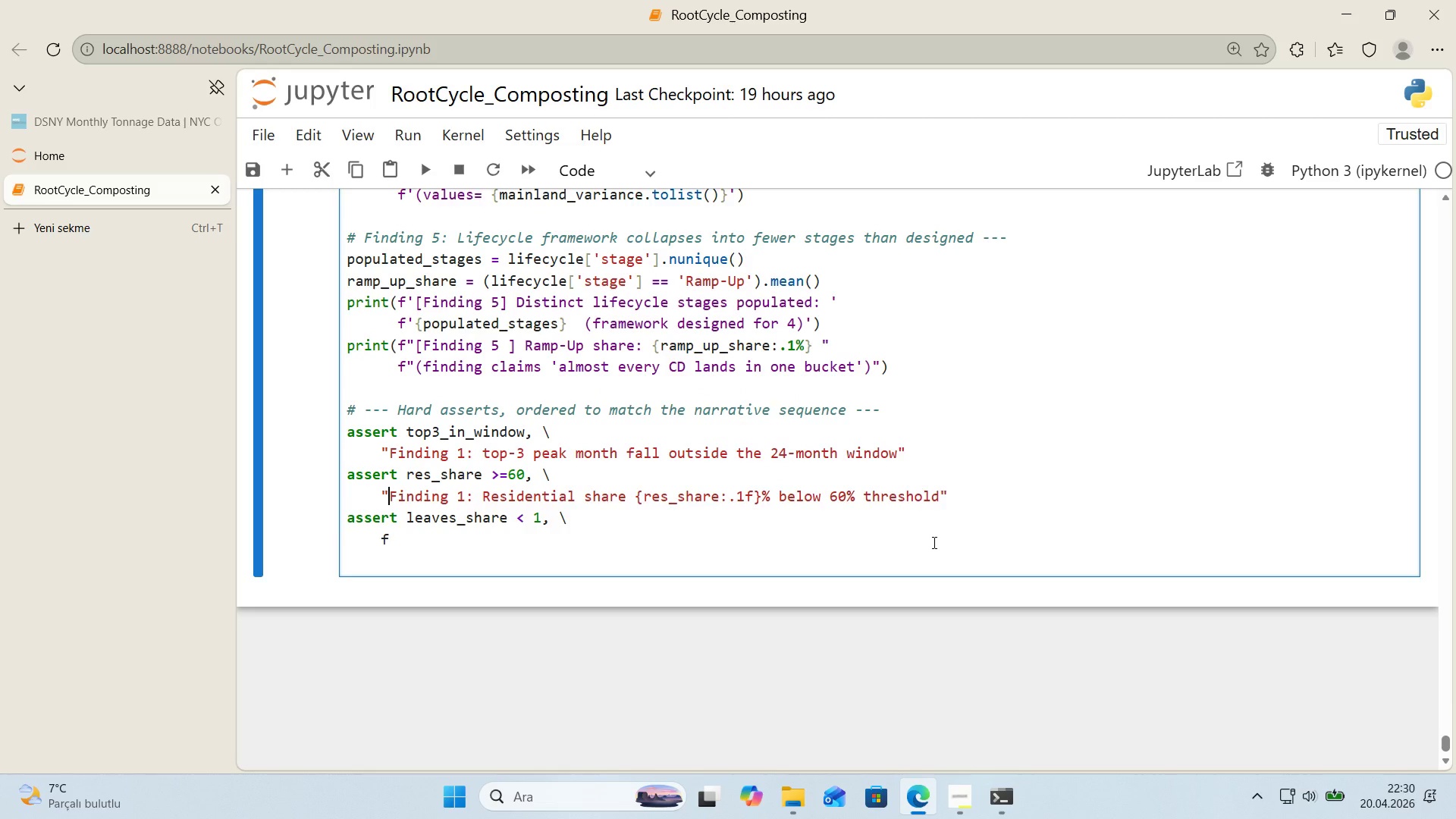 
key(ArrowLeft)
 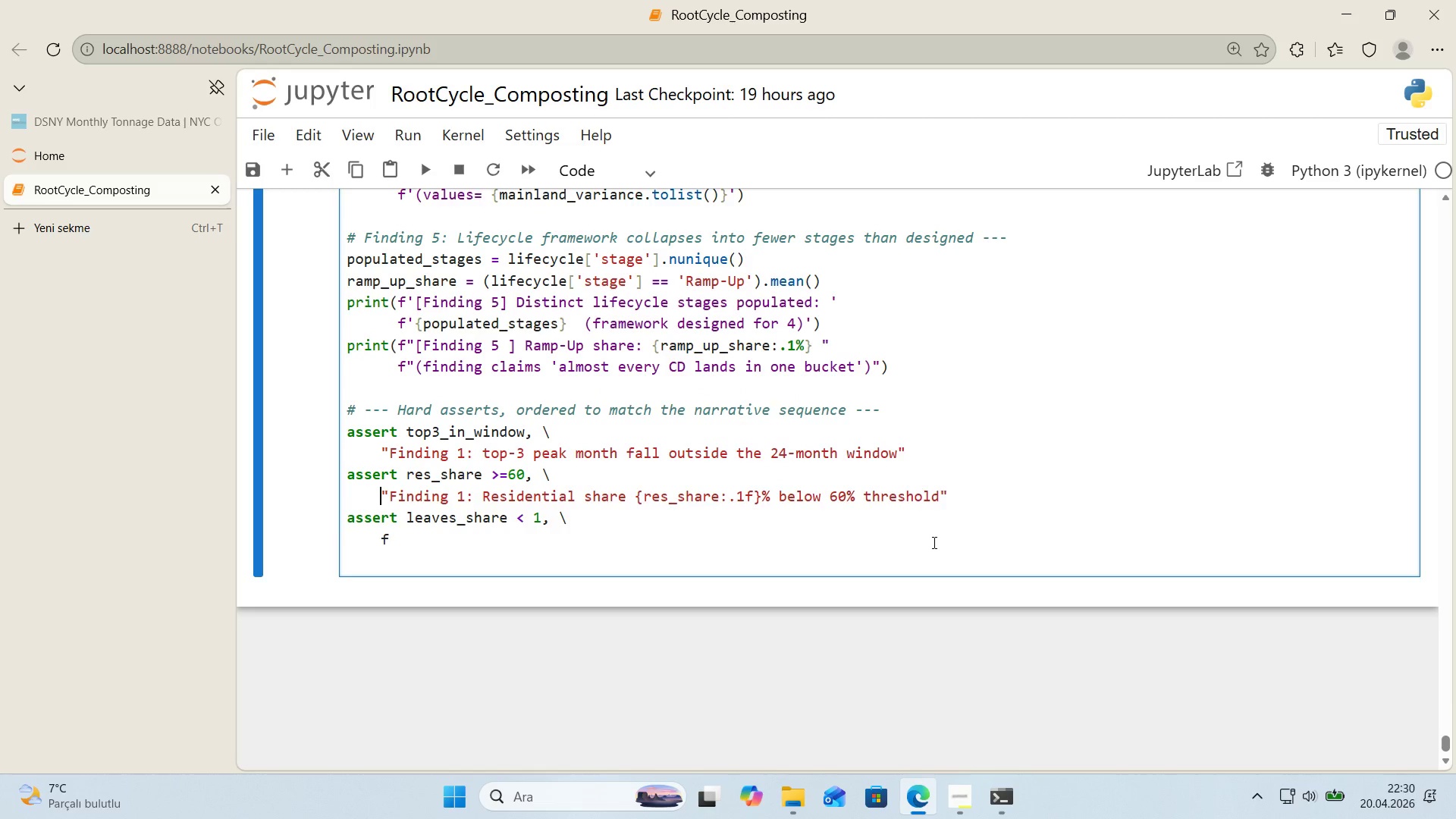 
key(F)
 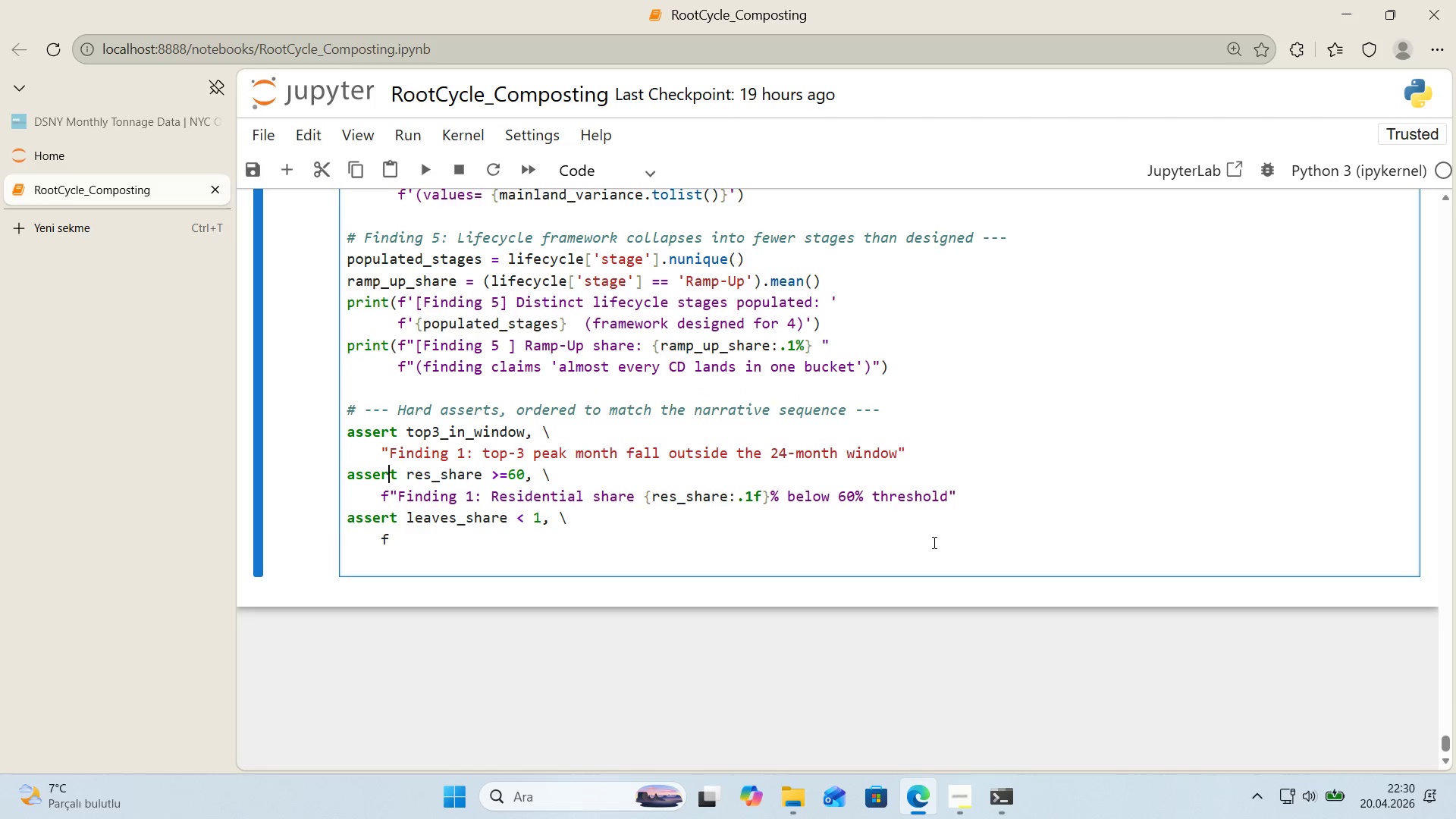 
key(ArrowUp)
 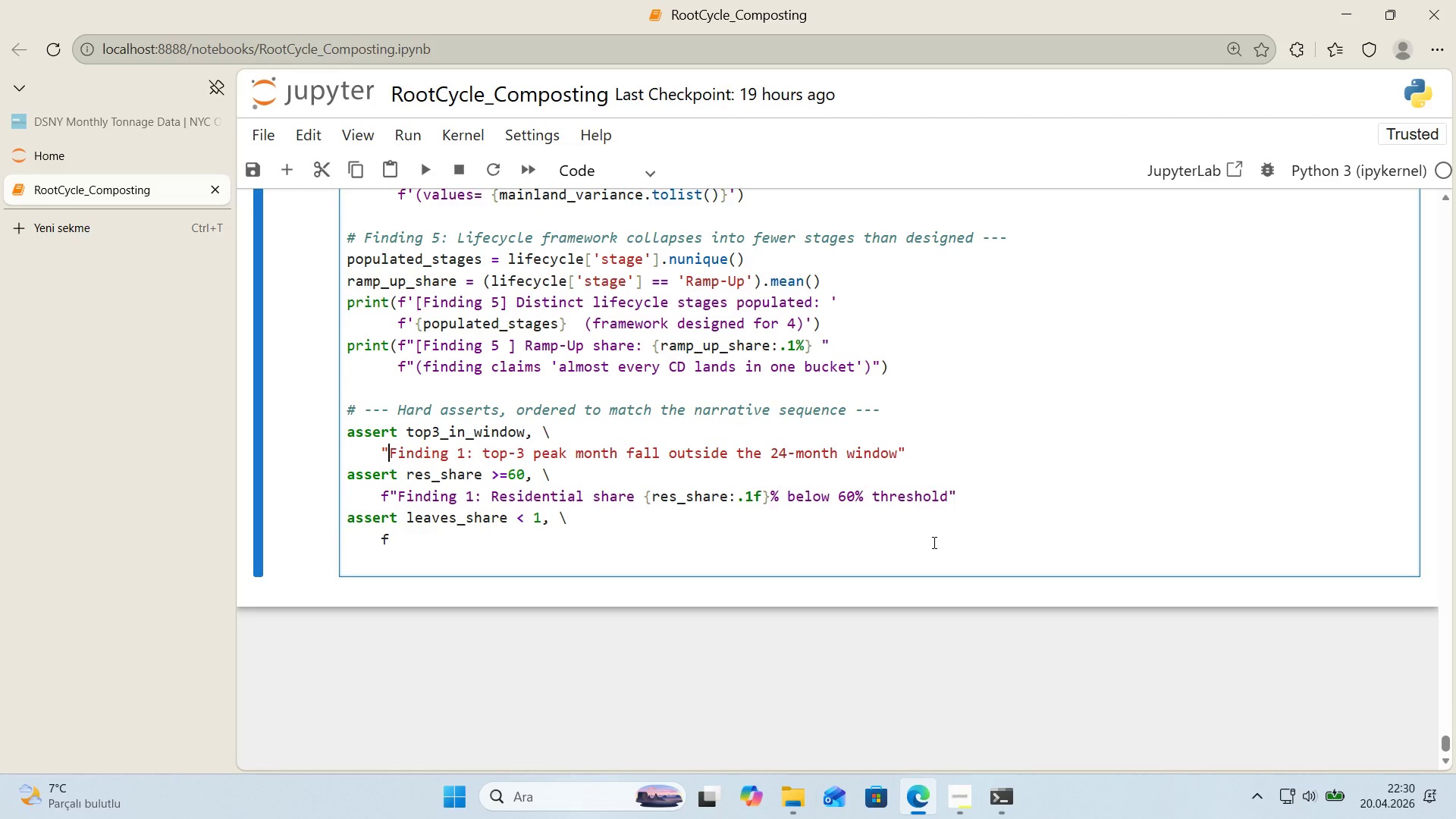 
key(ArrowUp)
 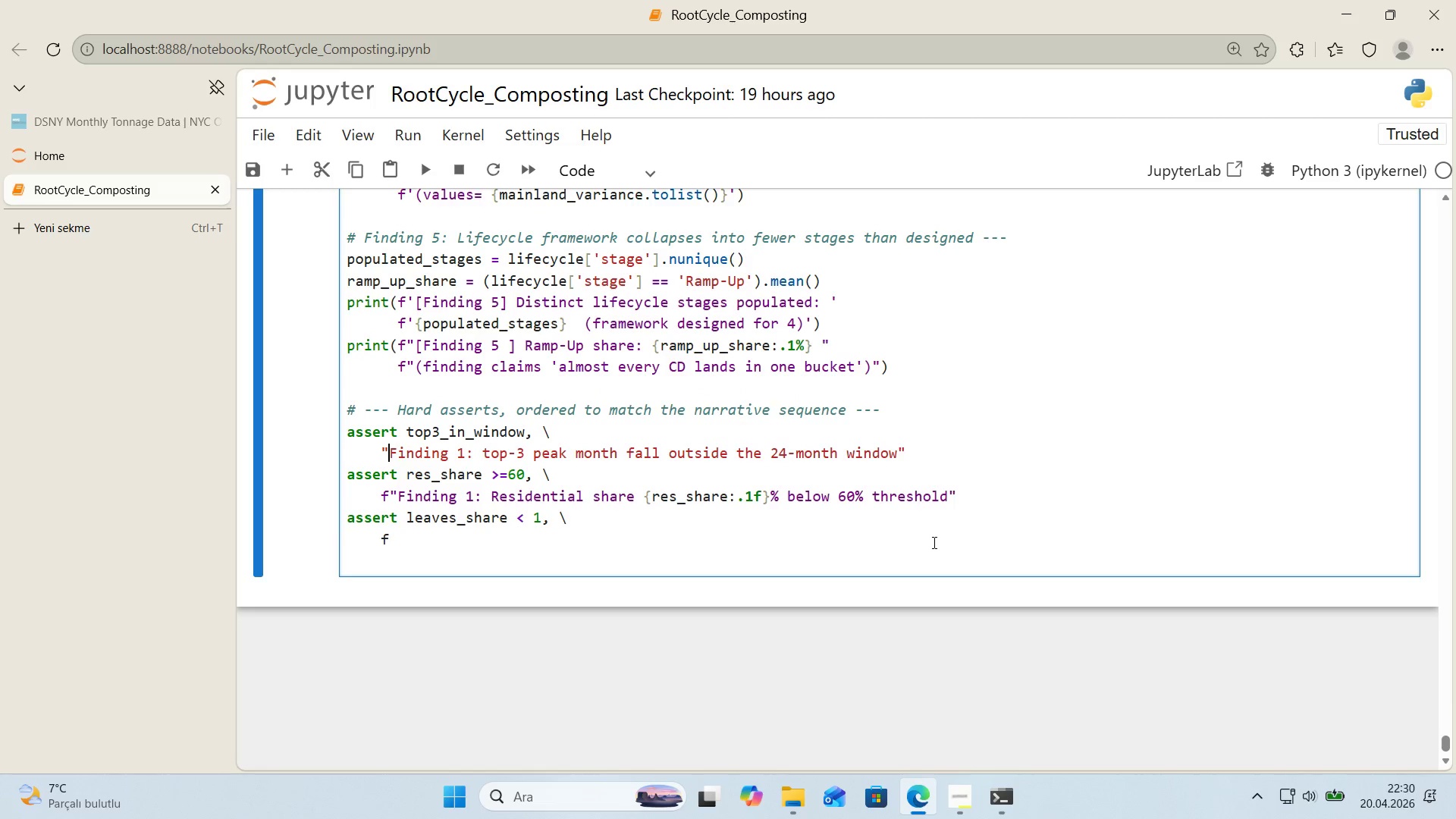 
key(ArrowLeft)
 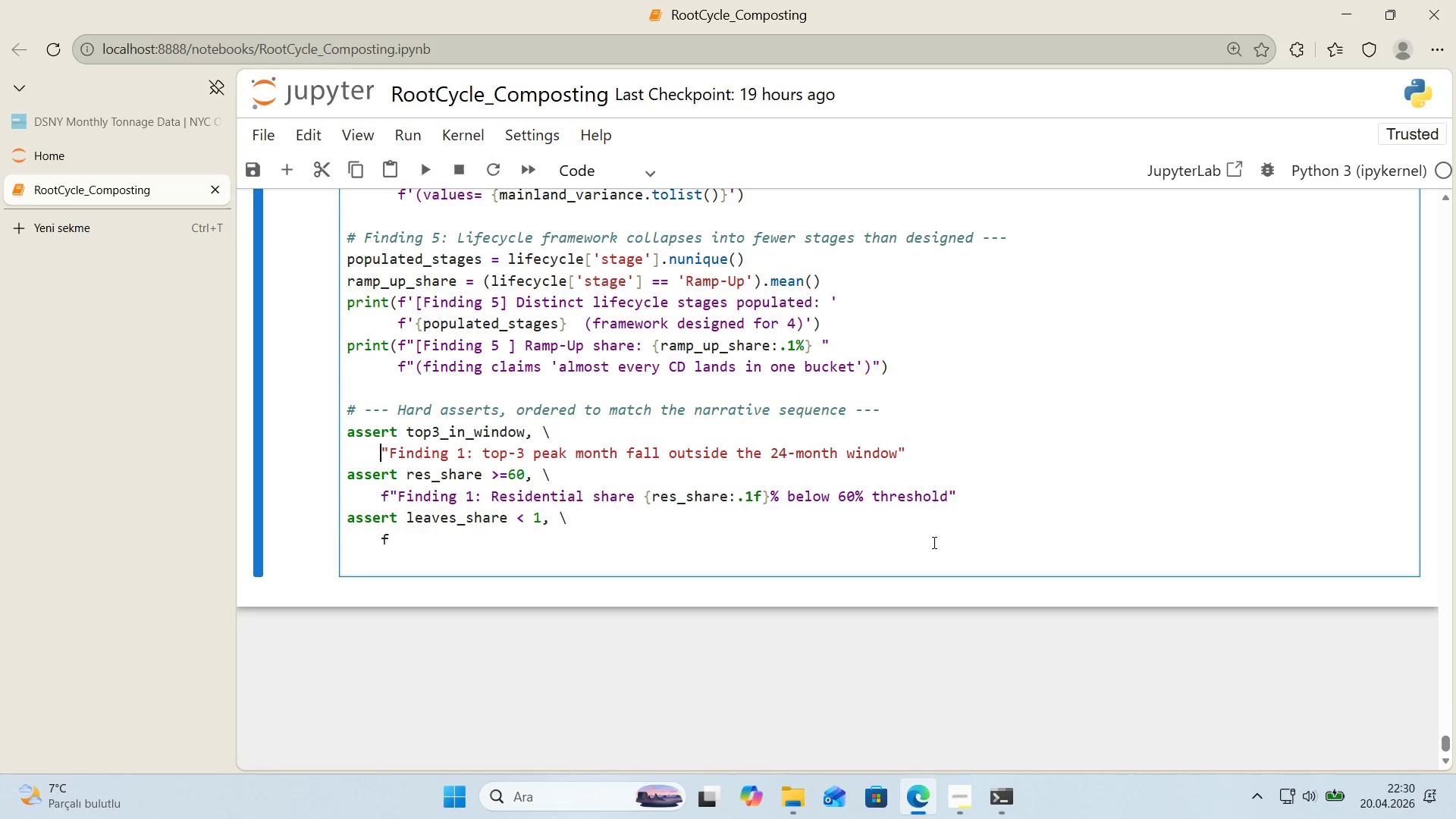 
key(F)
 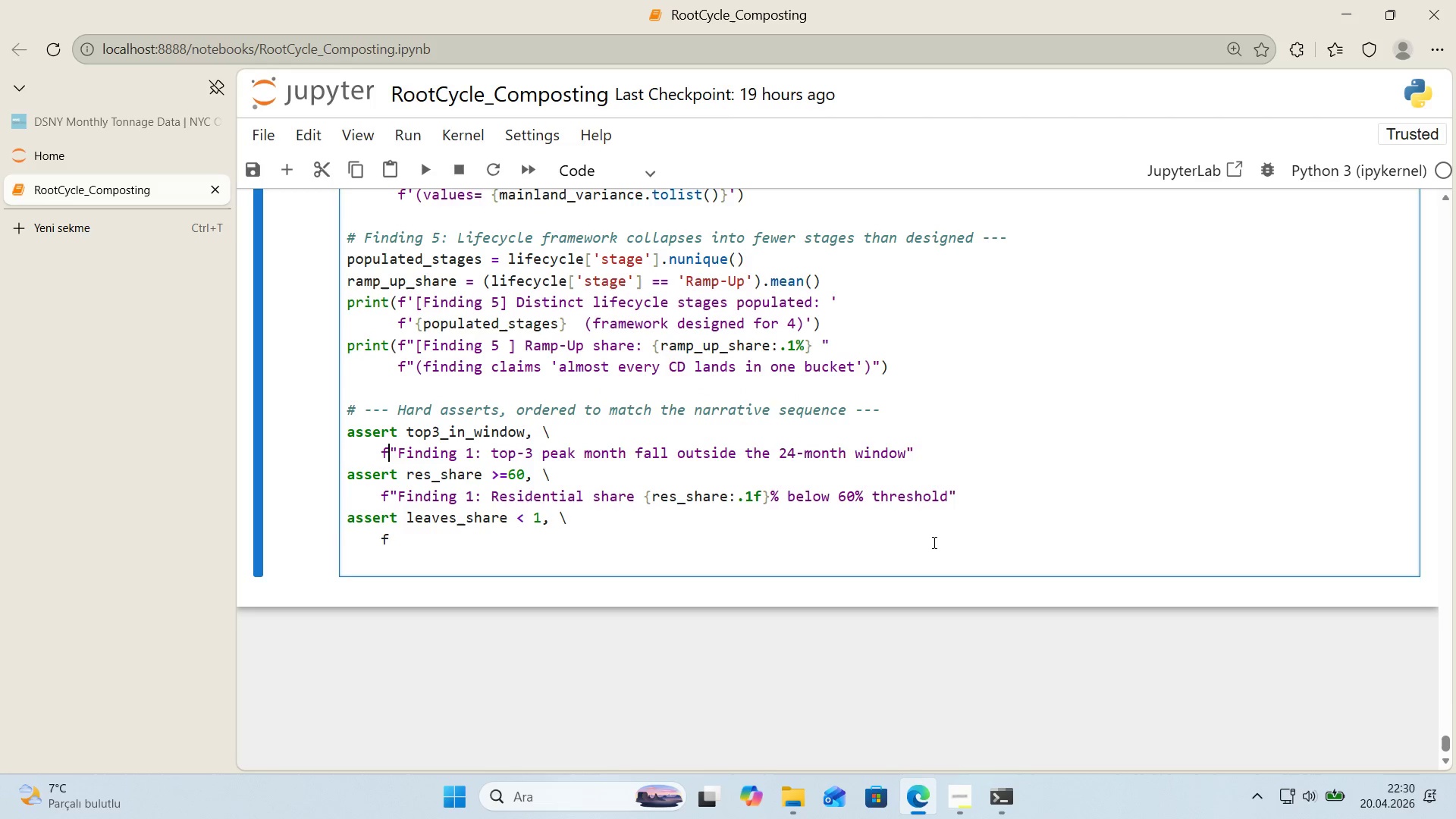 
key(ArrowDown)
 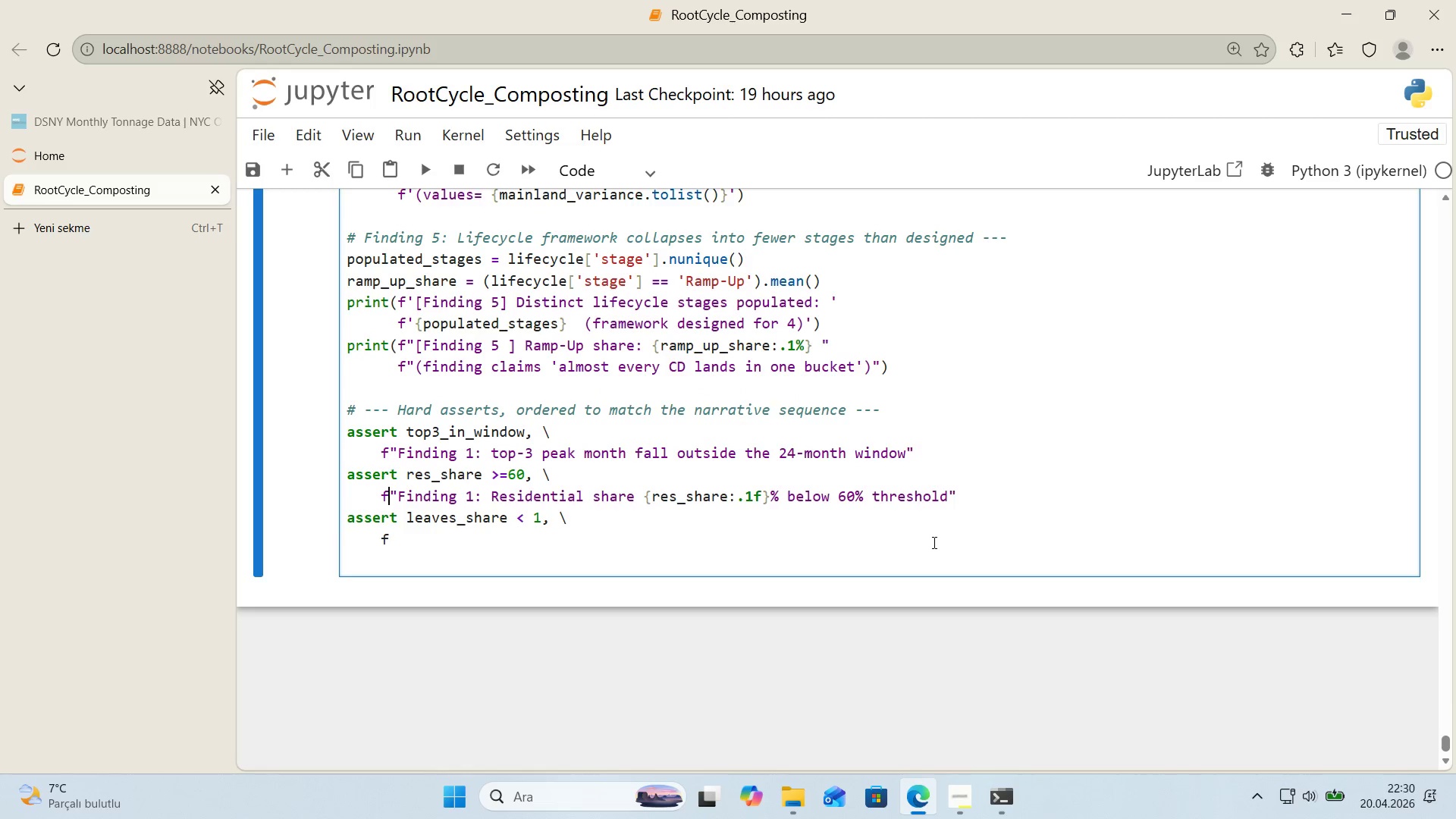 
key(ArrowDown)
 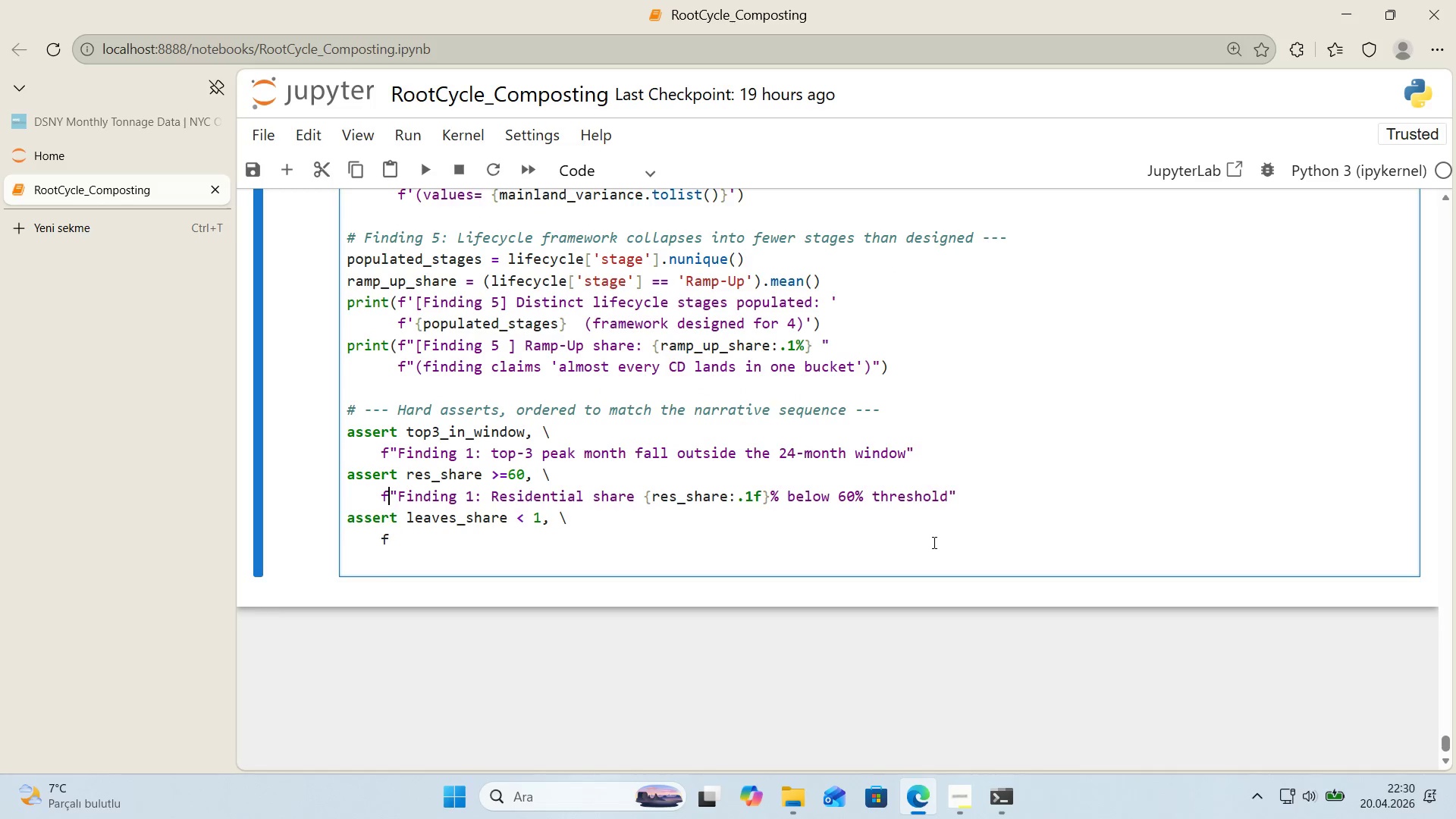 
key(ArrowDown)
 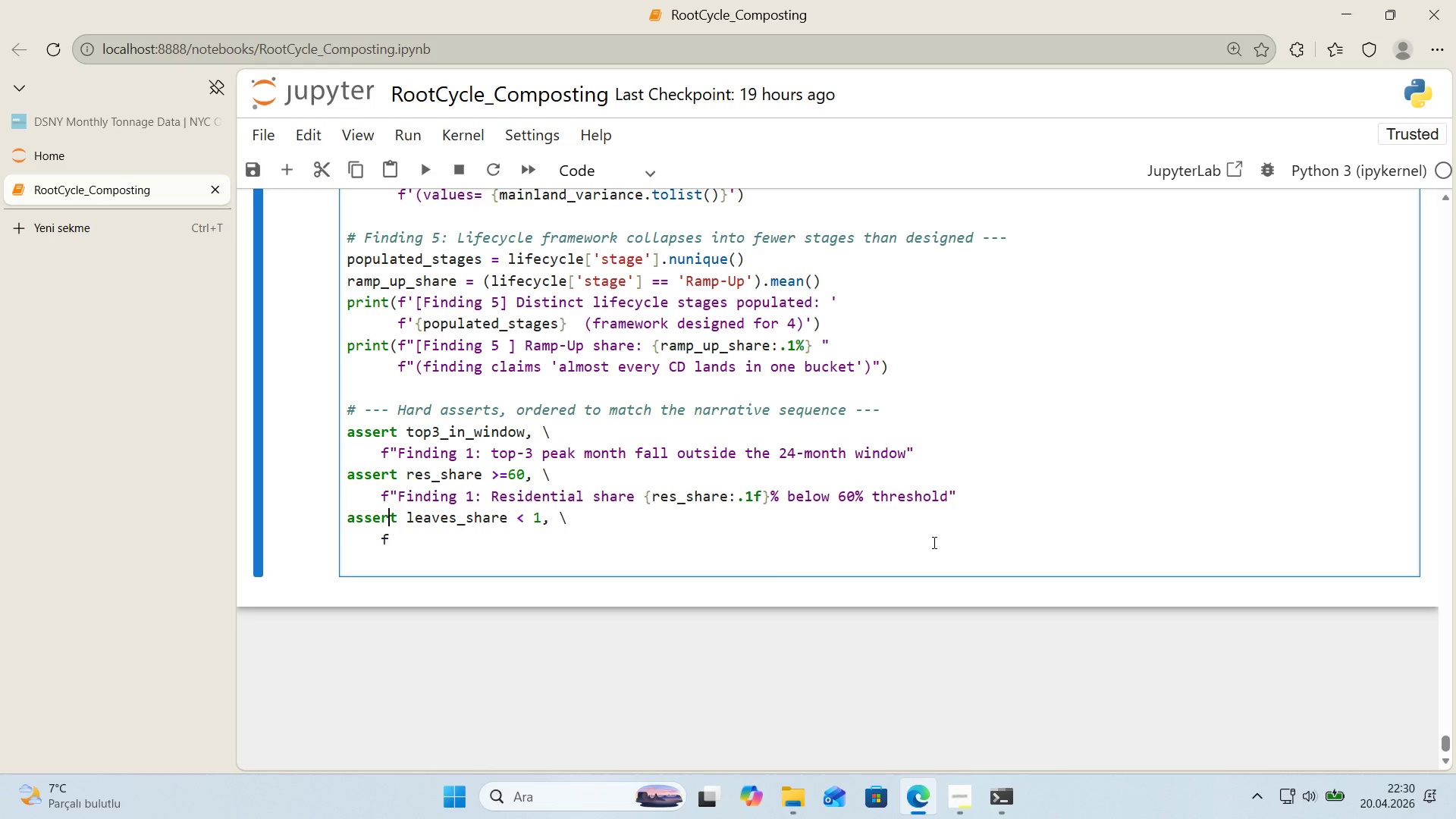 
key(ArrowDown)
 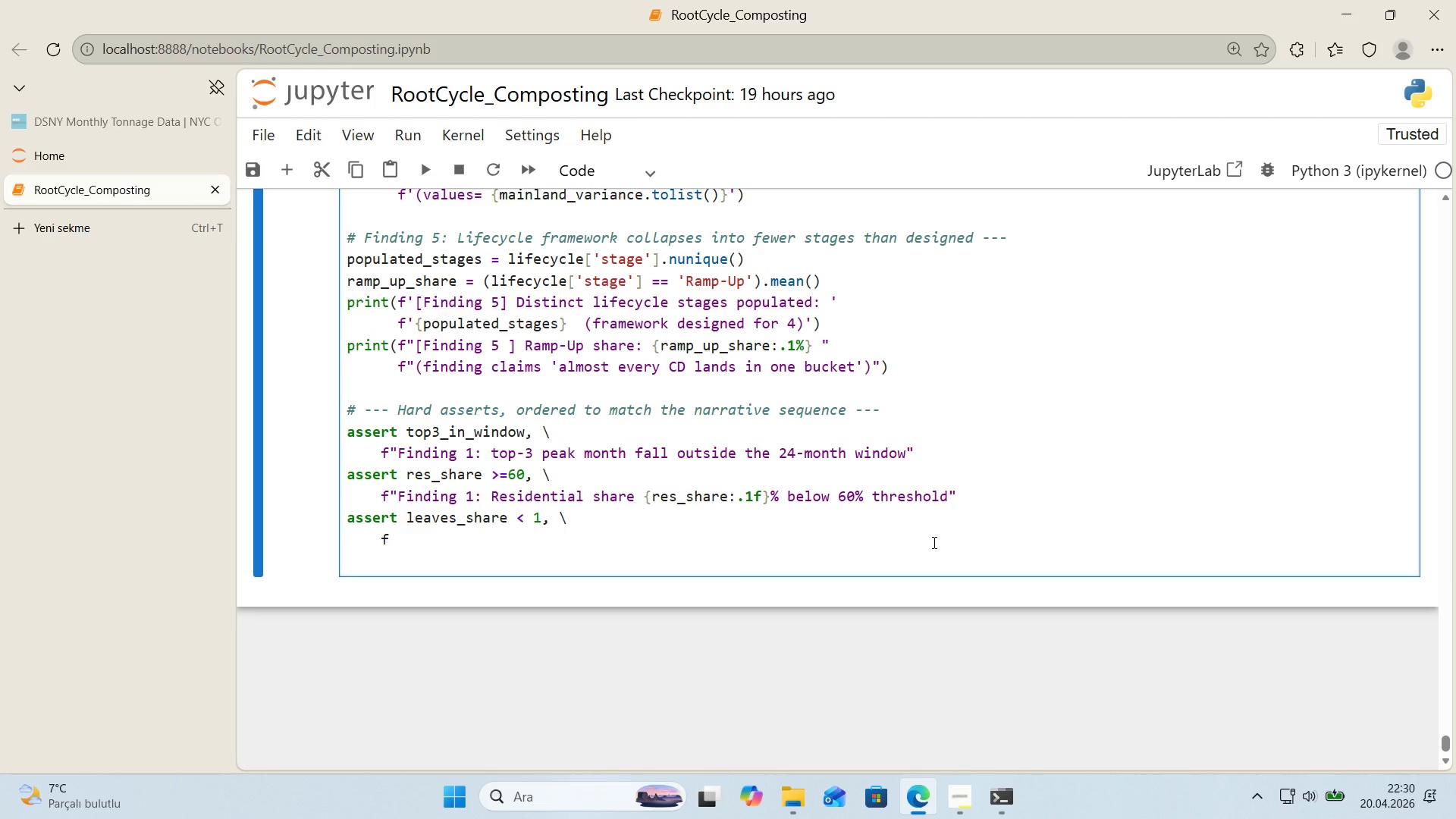 
key(ArrowUp)
 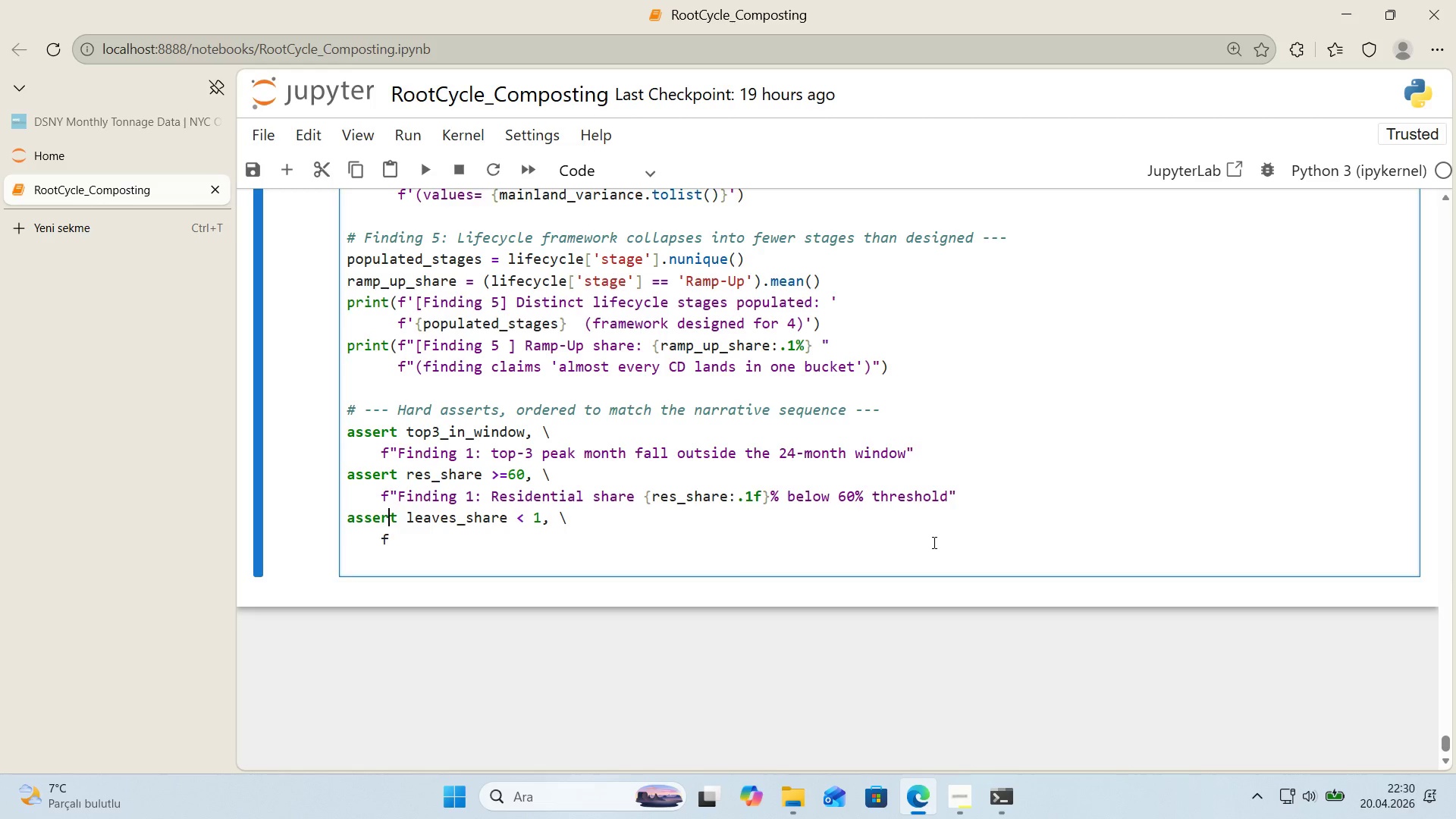 
key(ArrowUp)
 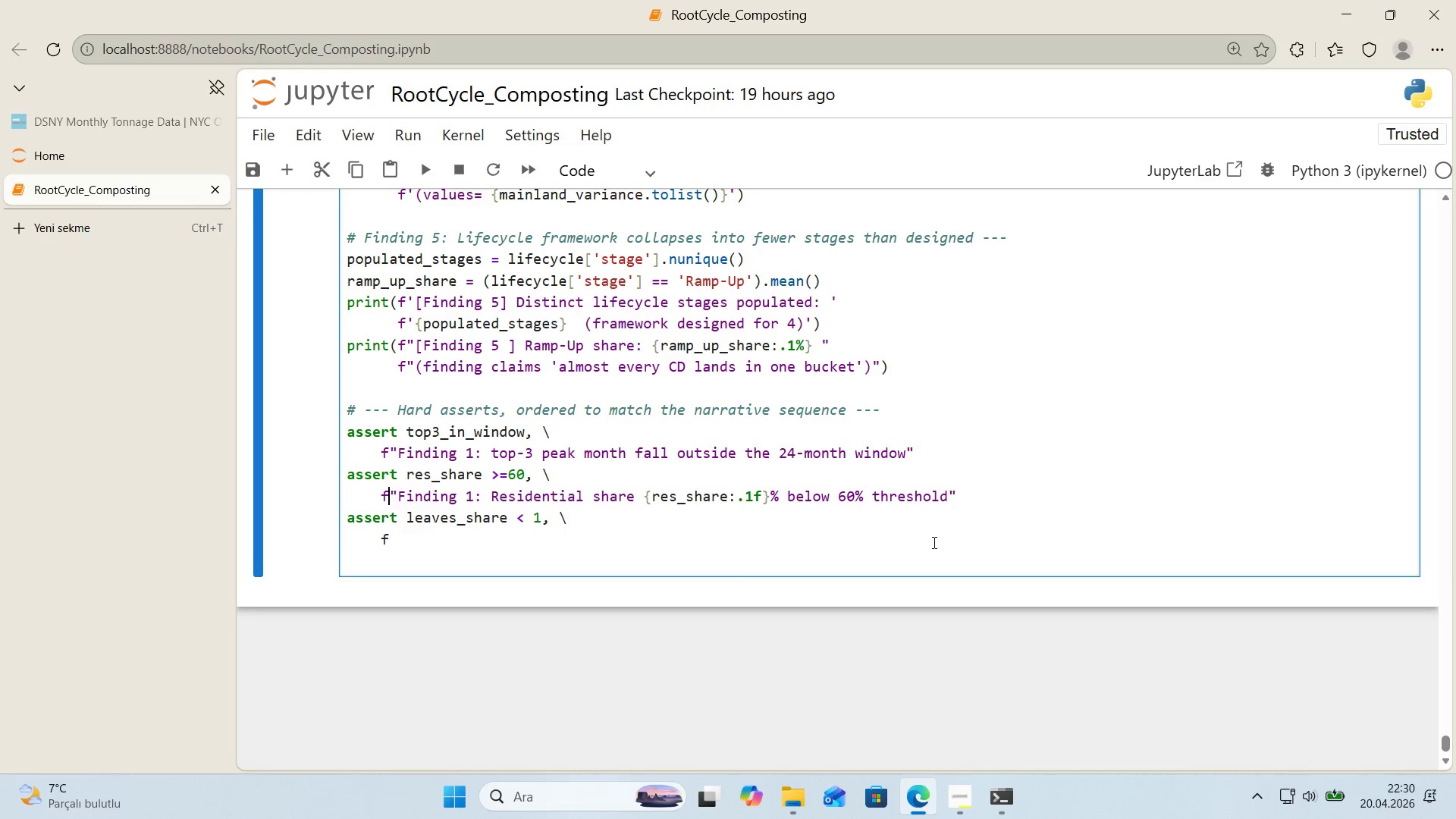 
key(ArrowUp)
 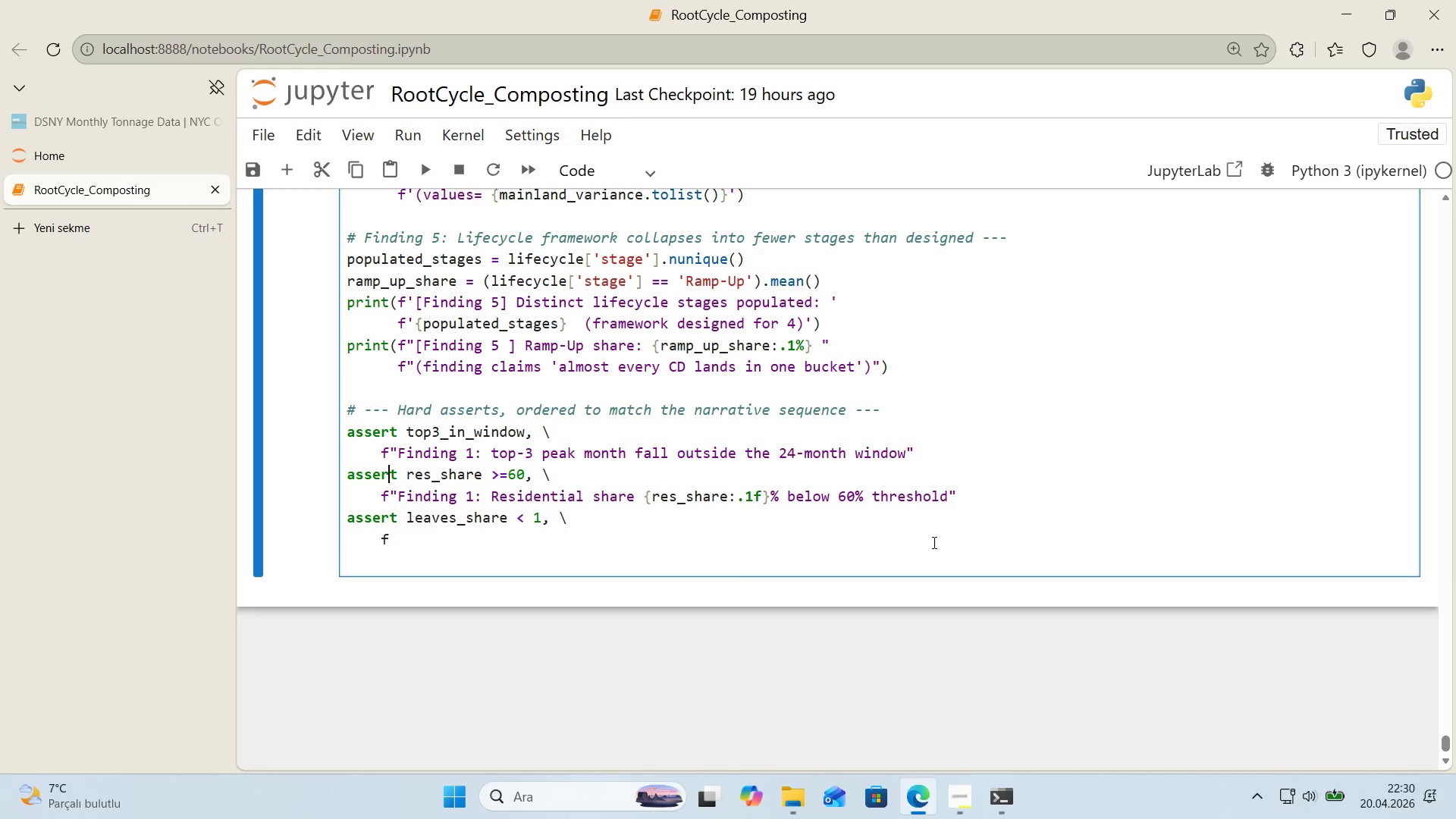 
key(ArrowUp)
 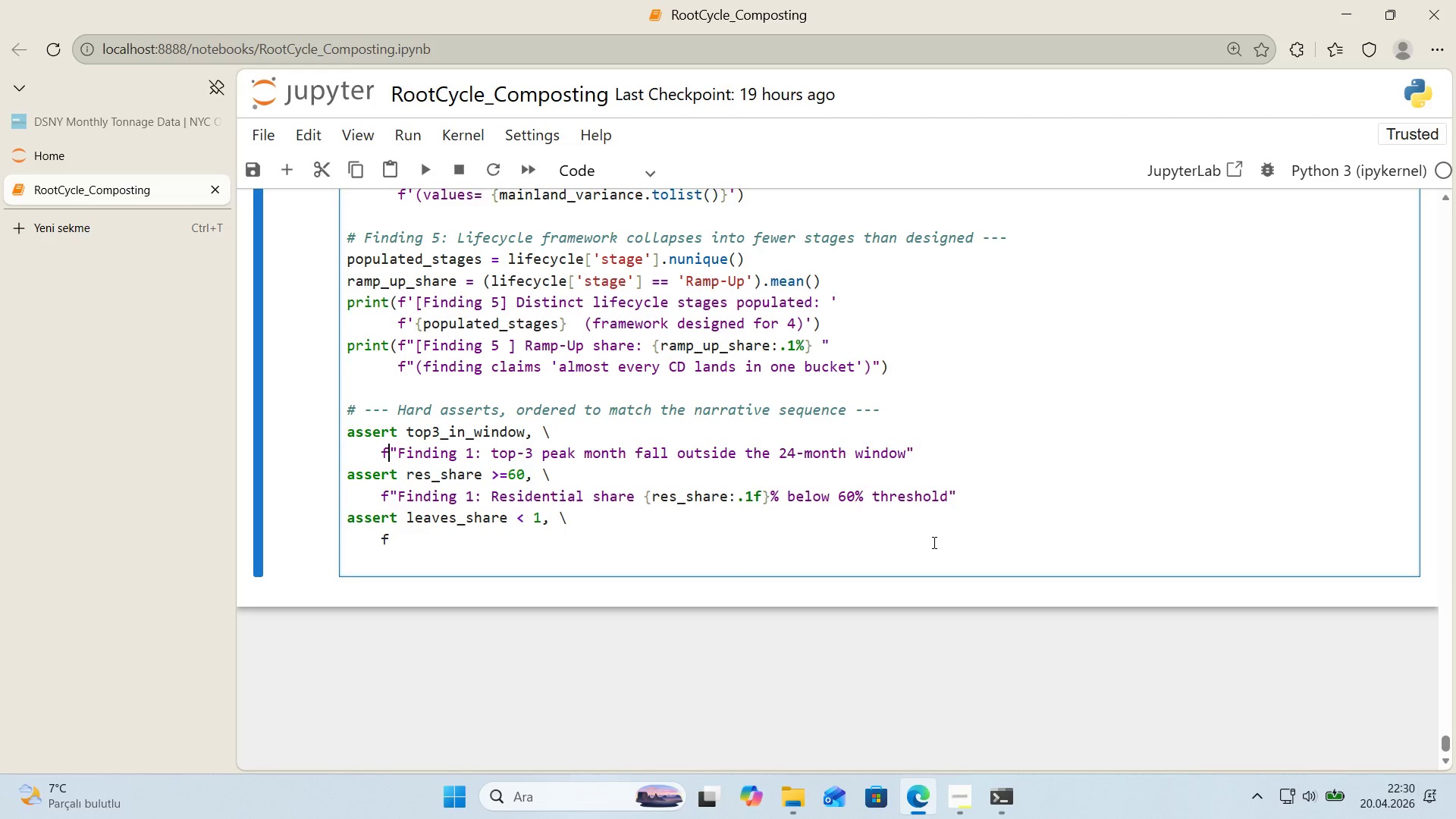 
key(Backspace)
 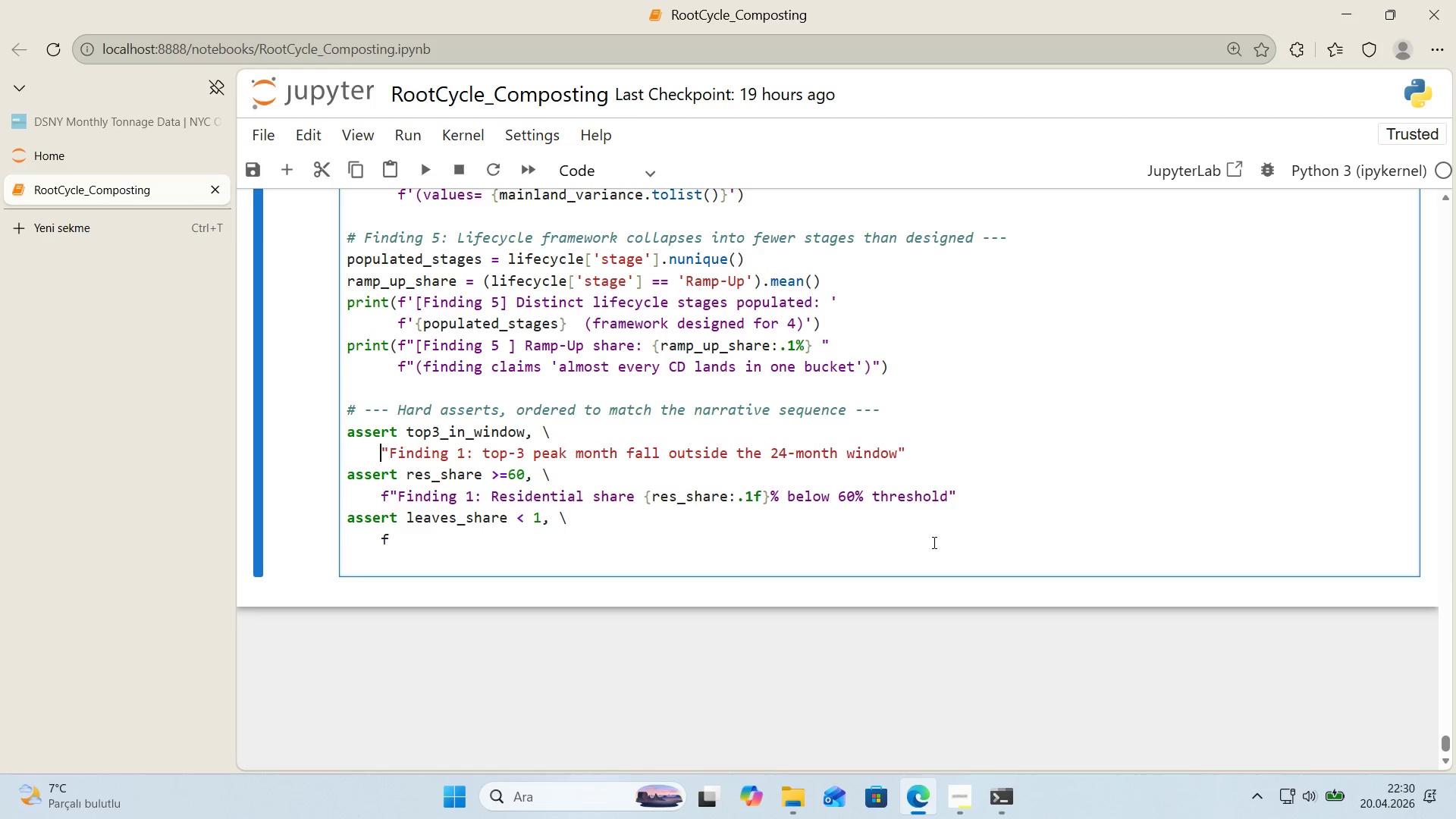 
key(ArrowDown)
 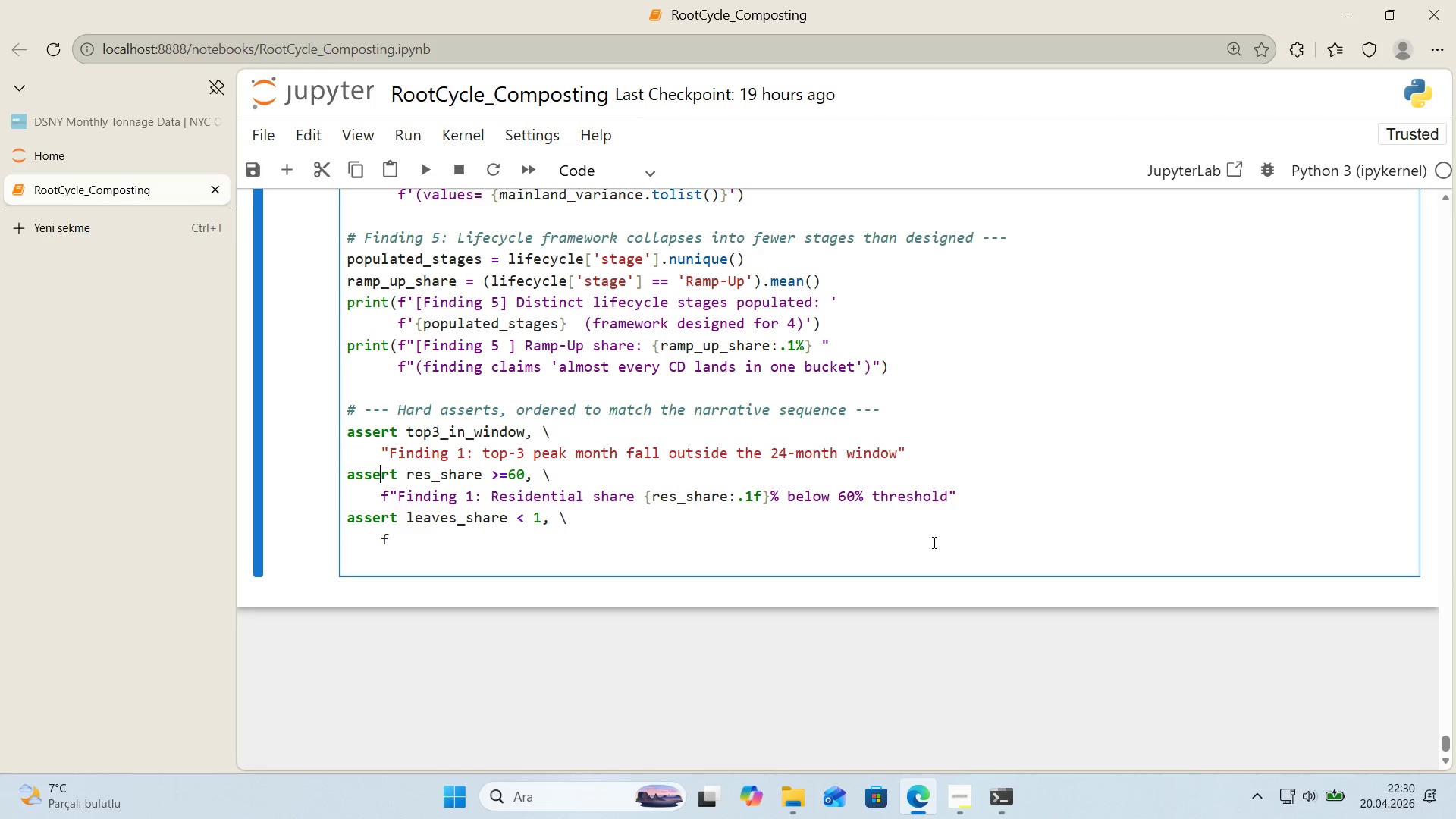 
key(ArrowDown)
 